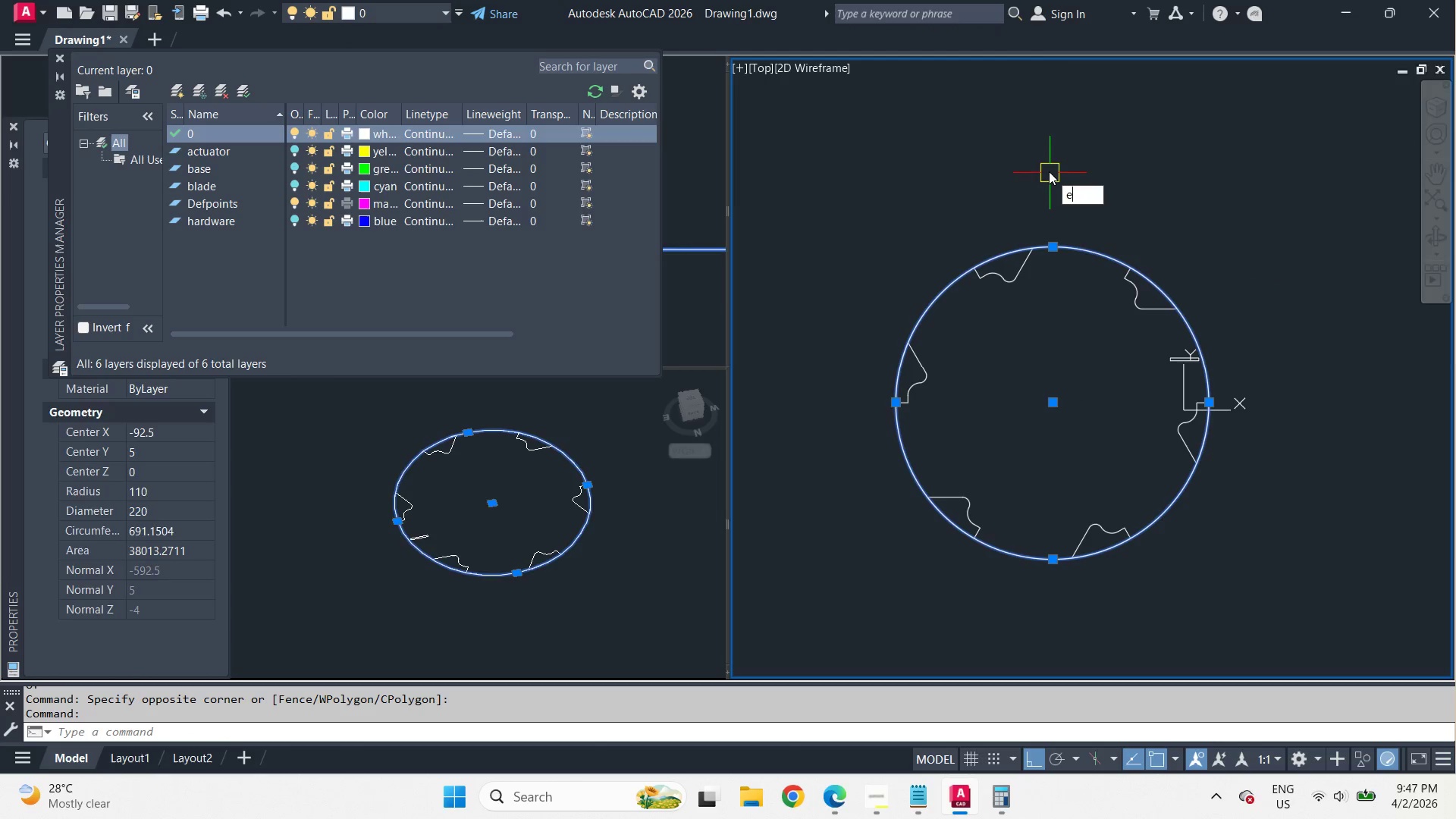 
key(E)
 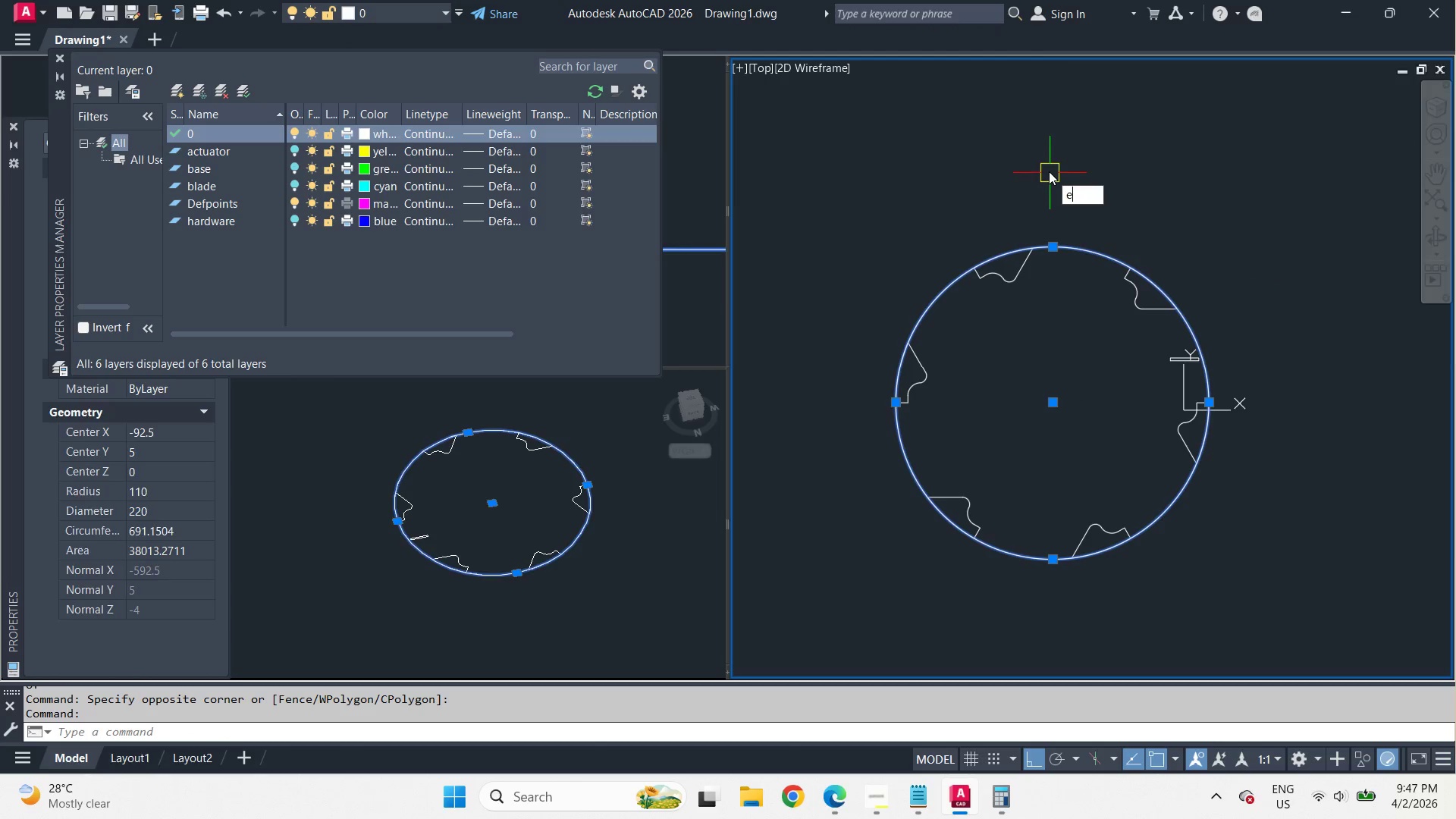 
key(Space)
 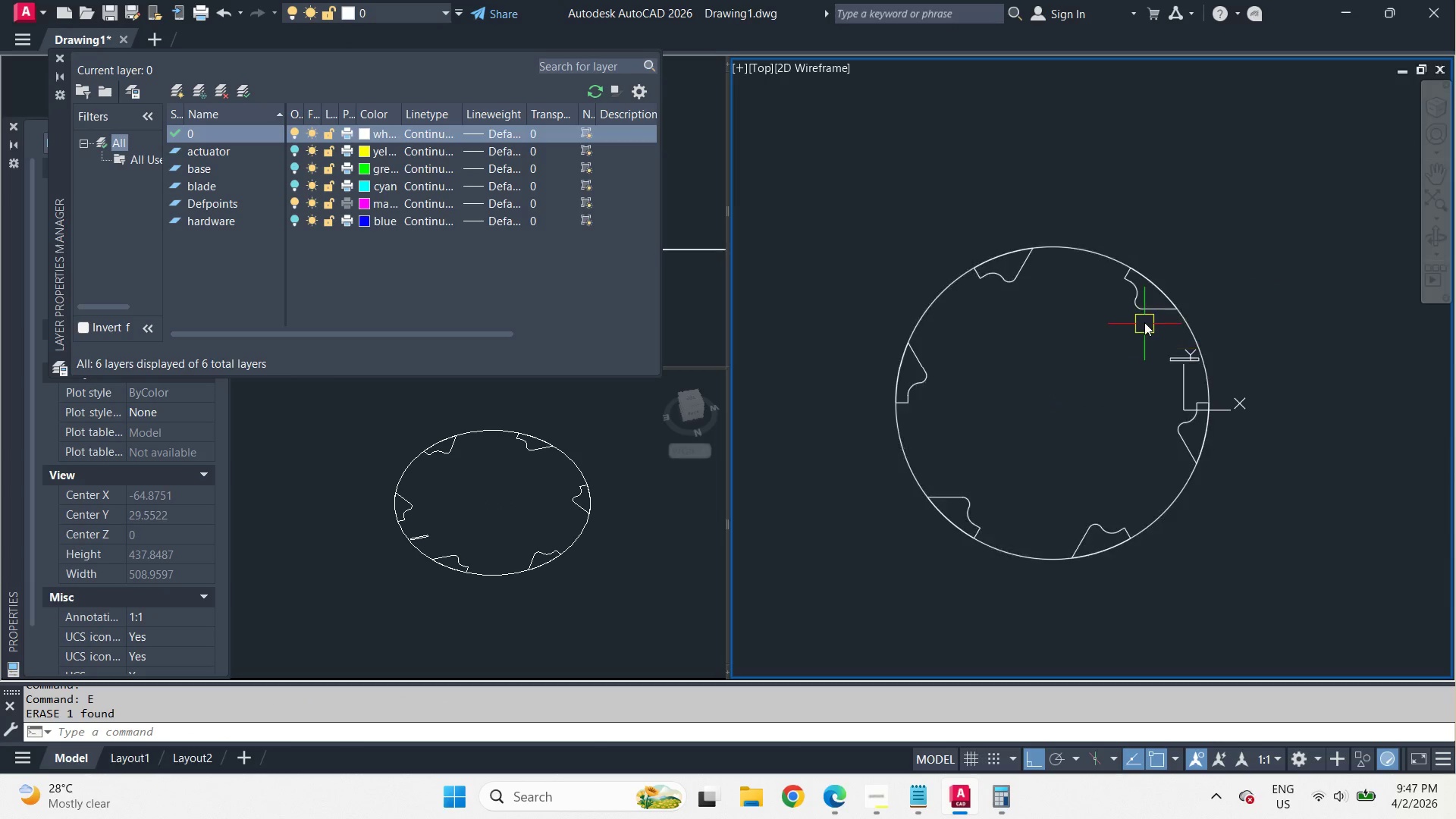 
left_click([1141, 310])
 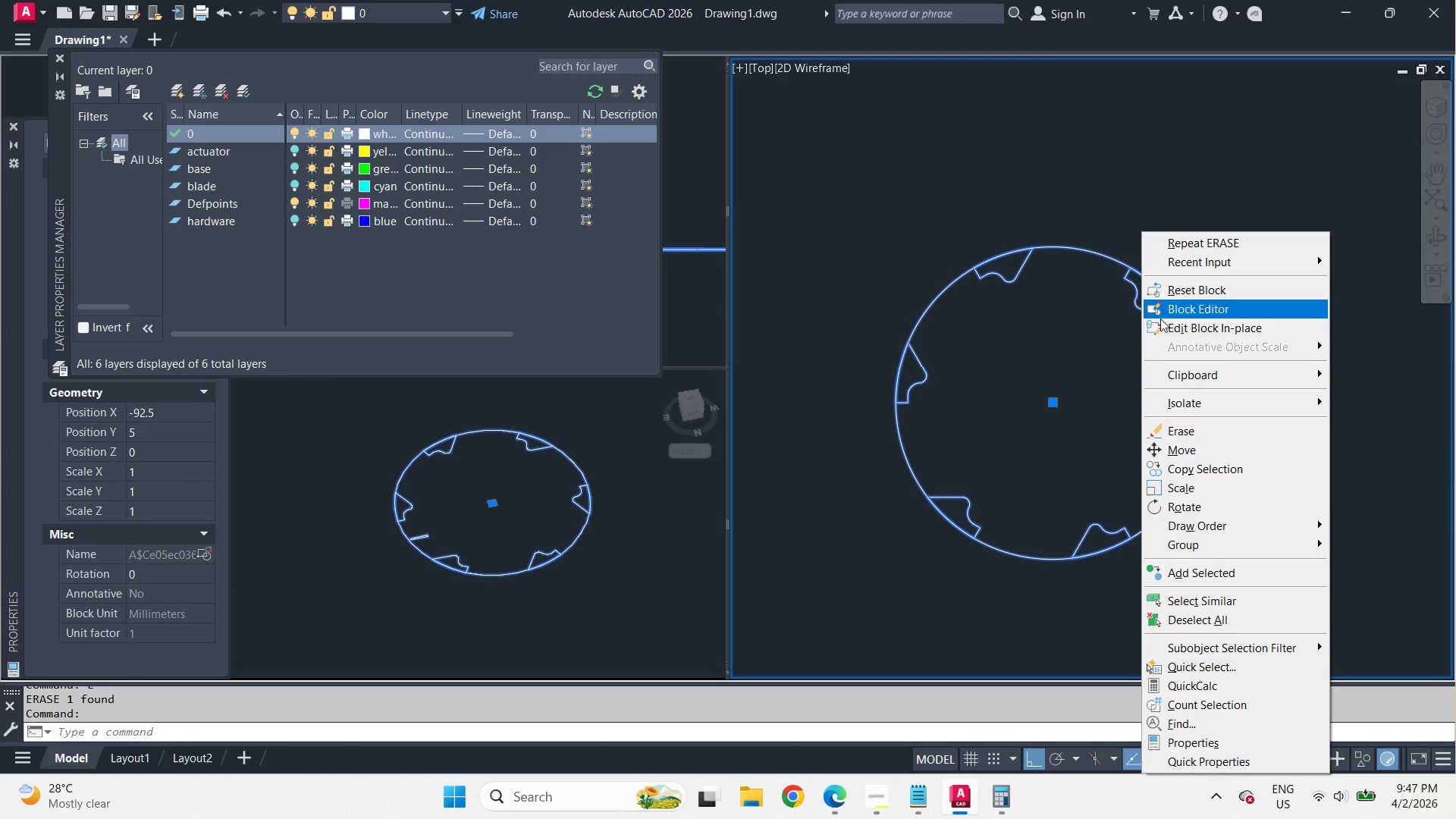 
right_click([1141, 310])
 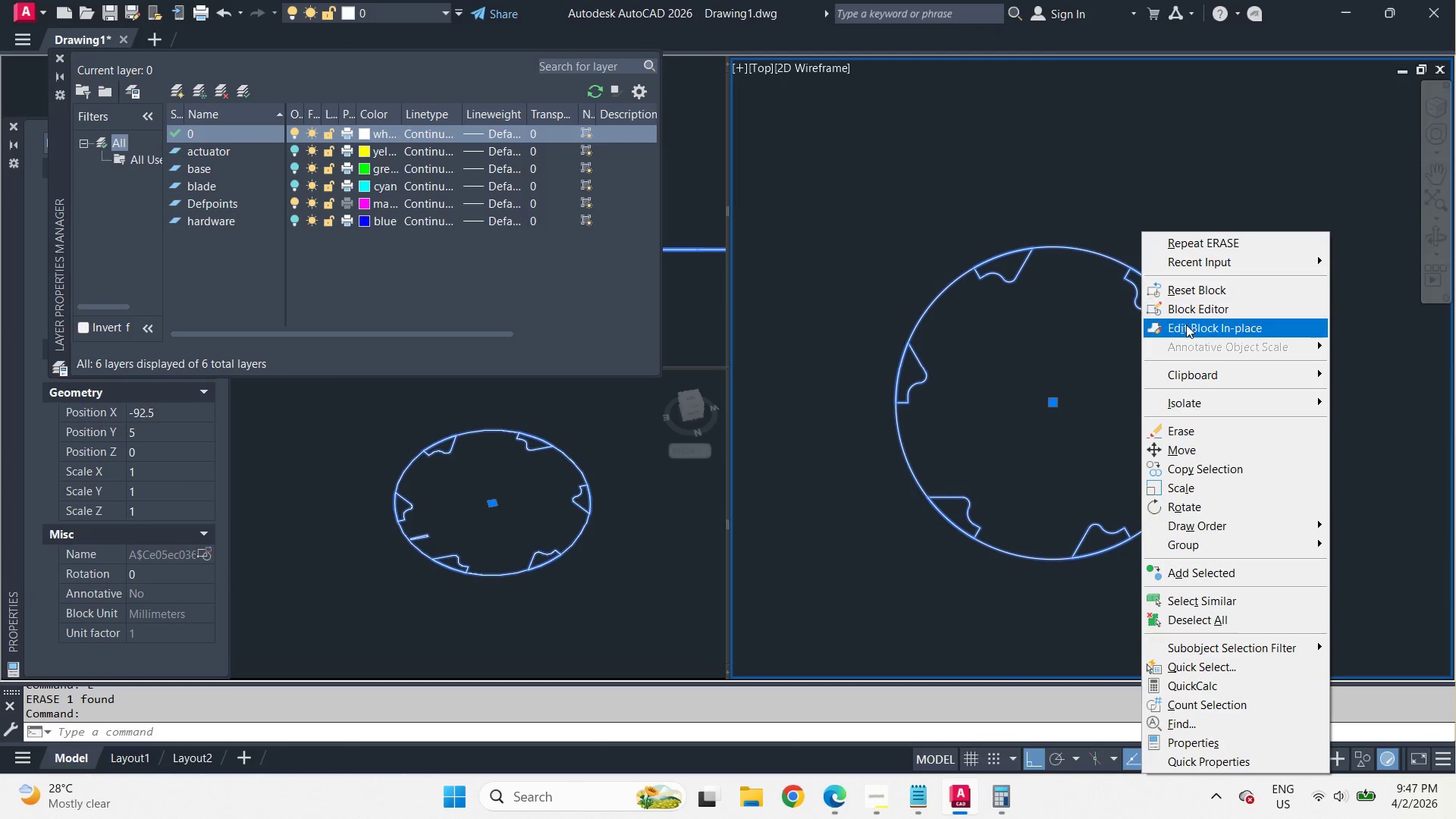 
left_click([1191, 328])
 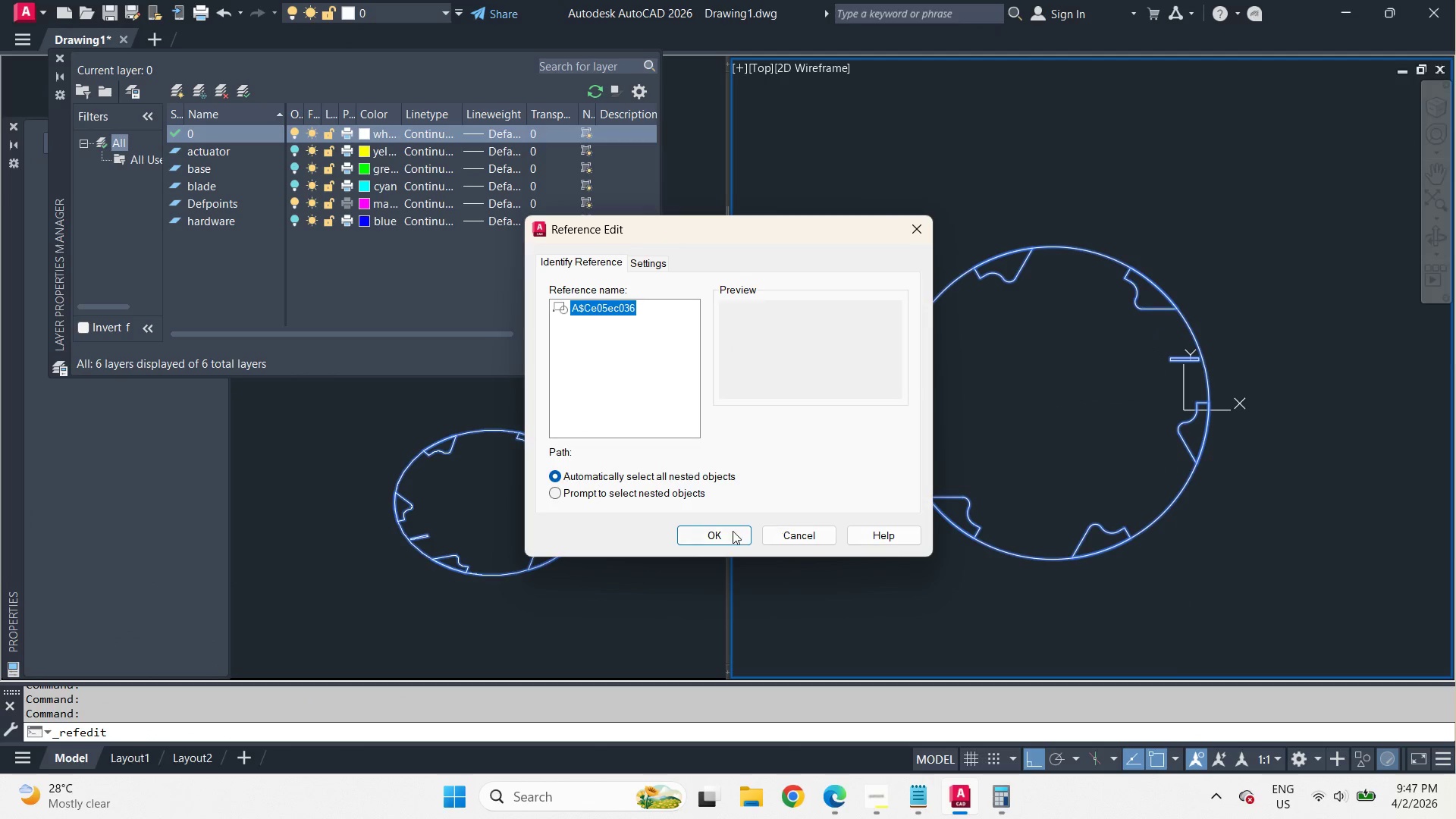 
left_click([729, 538])
 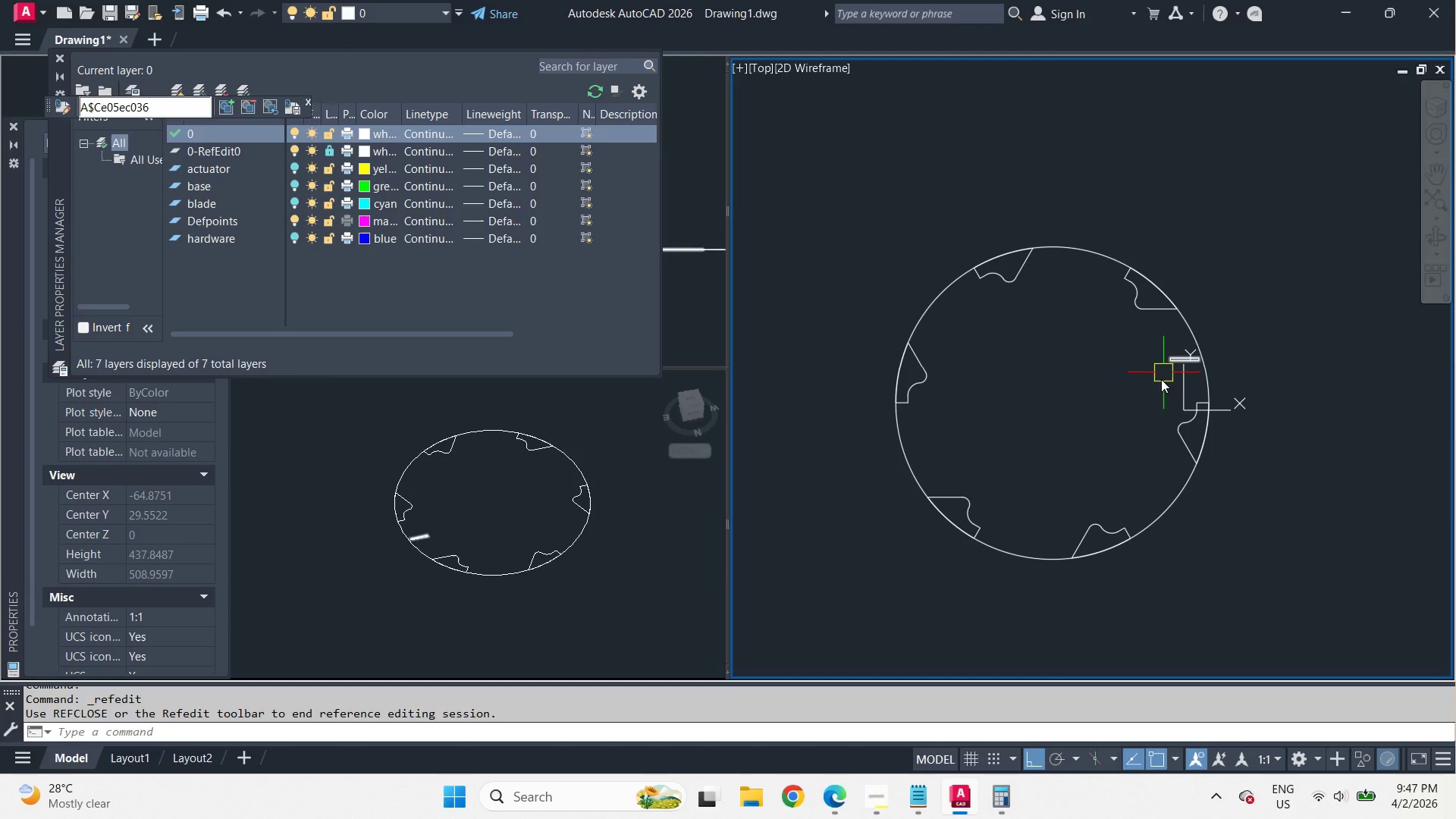 
left_click([1165, 359])
 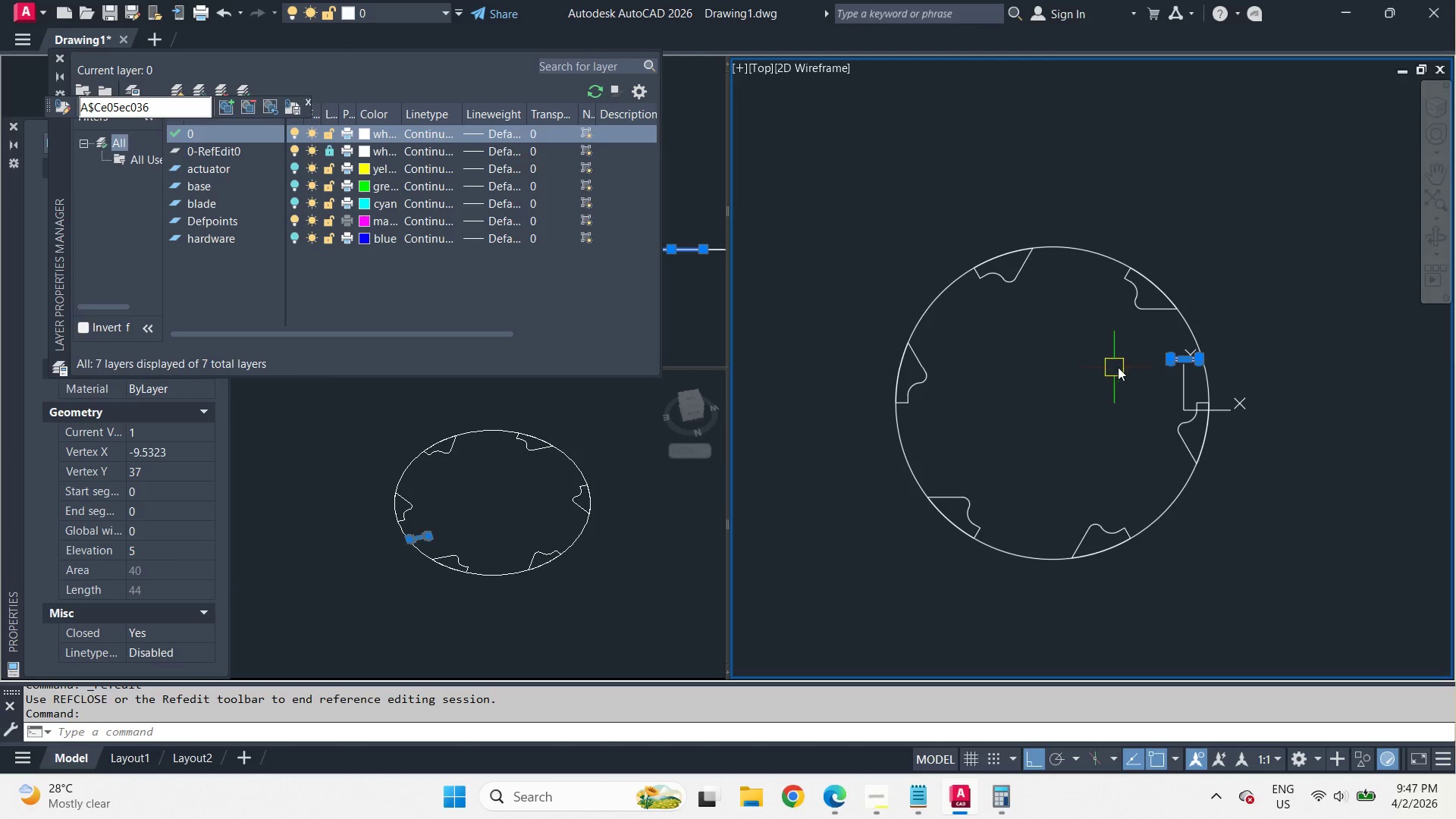 
type(ar )
key(Escape)
 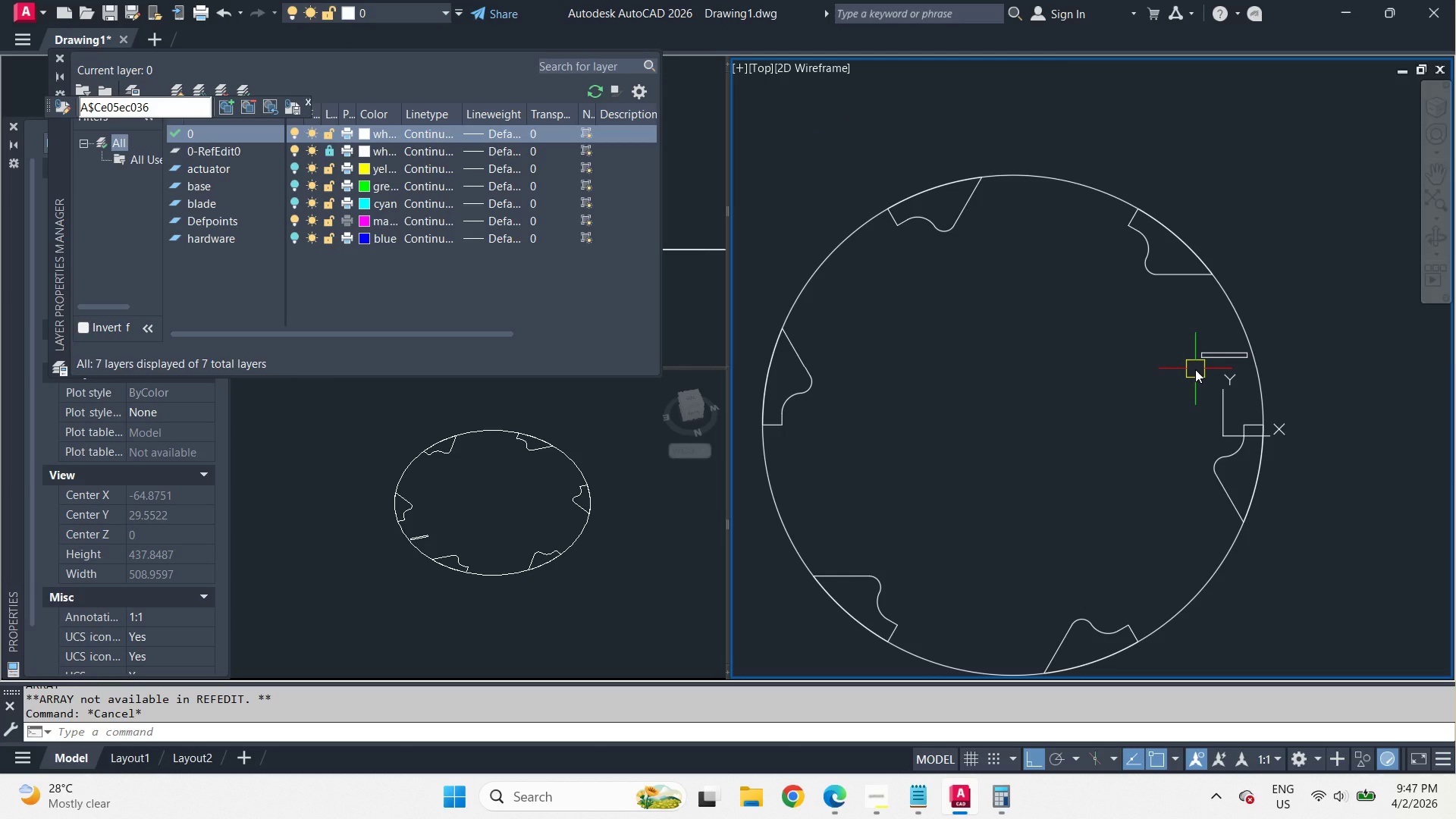 
scroll: coordinate [1118, 366], scroll_direction: up, amount: 1.0
 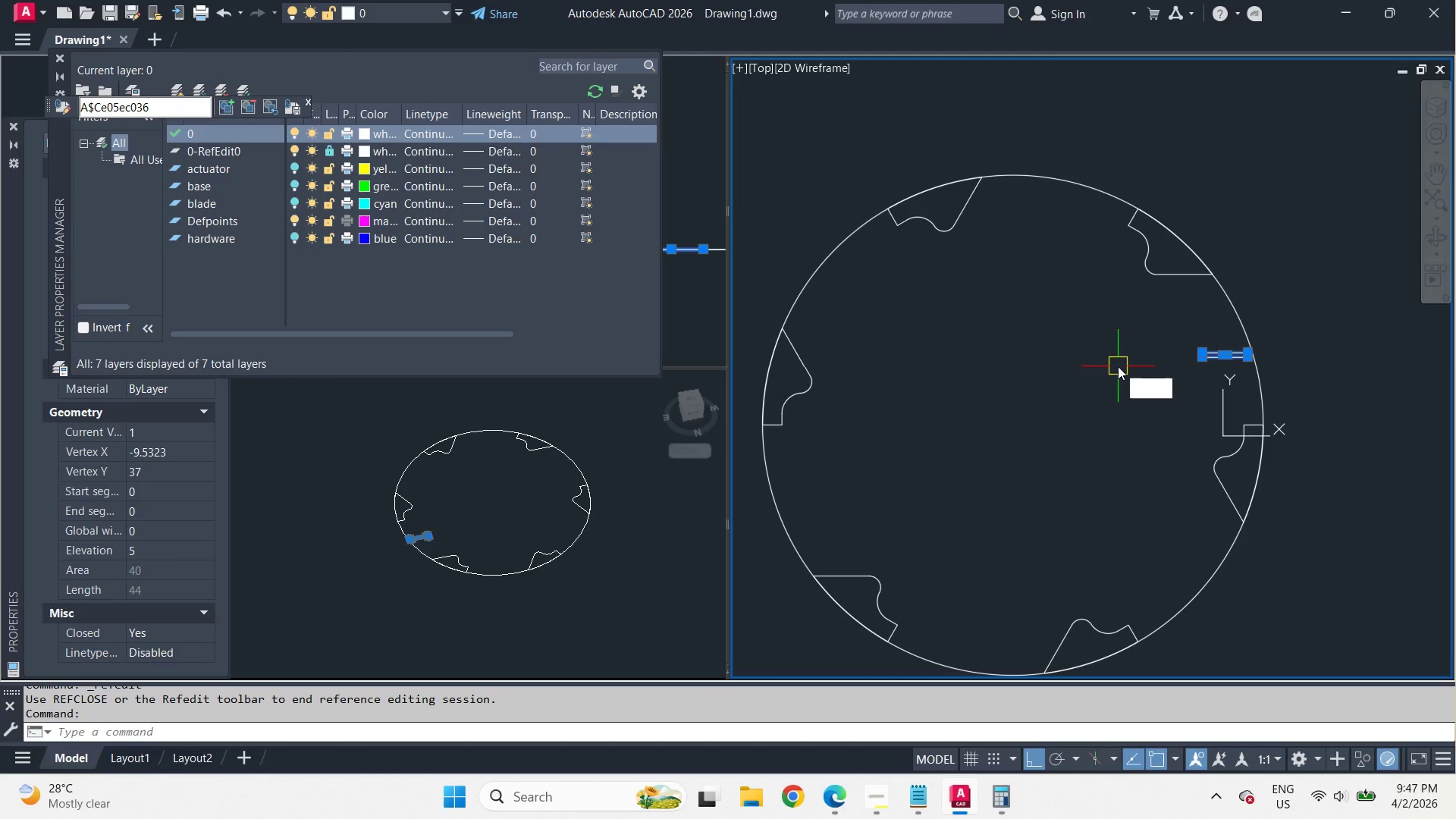 
hold_key(key=ControlLeft, duration=0.47)
 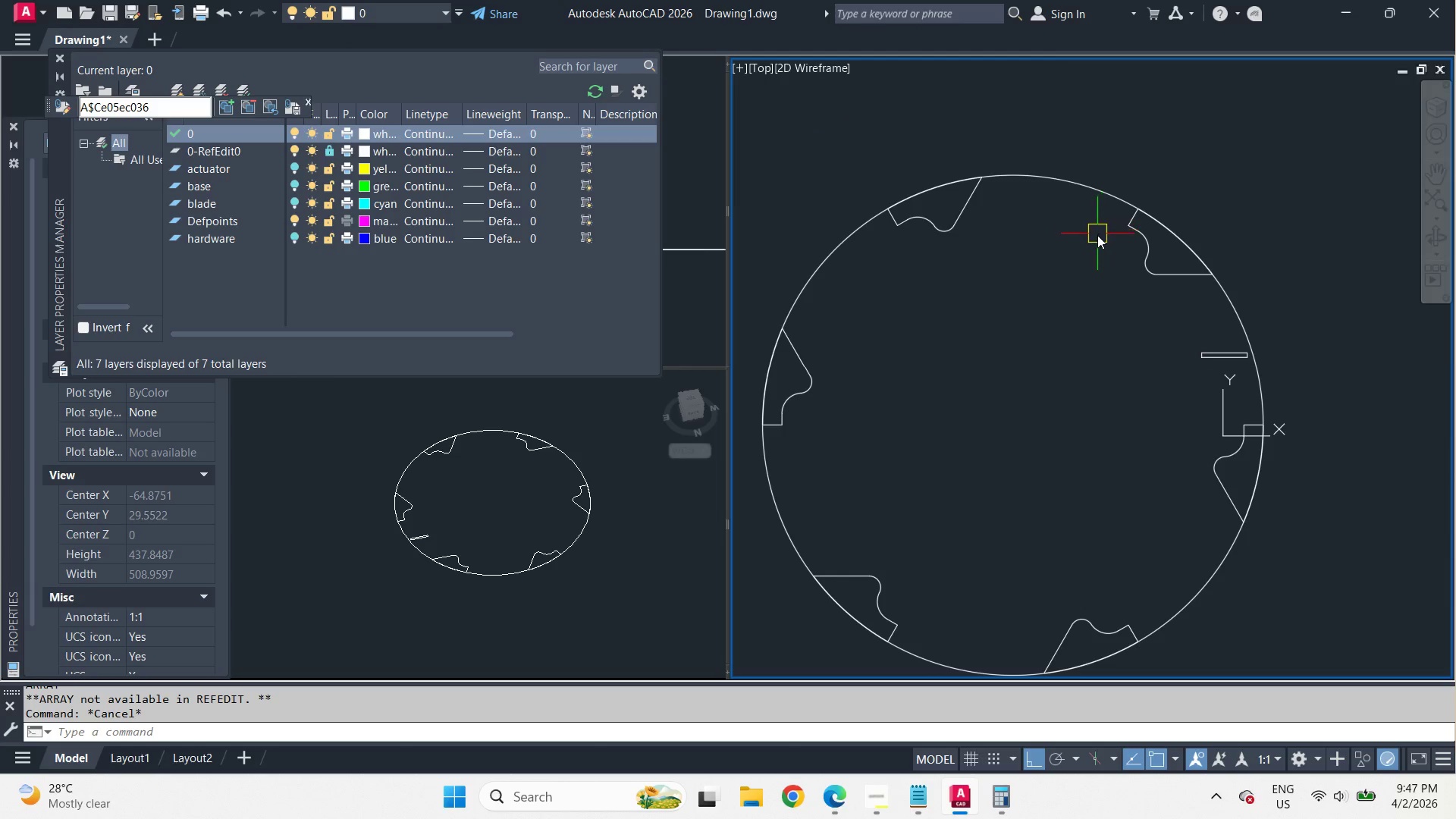 
hold_key(key=ControlLeft, duration=1.55)
 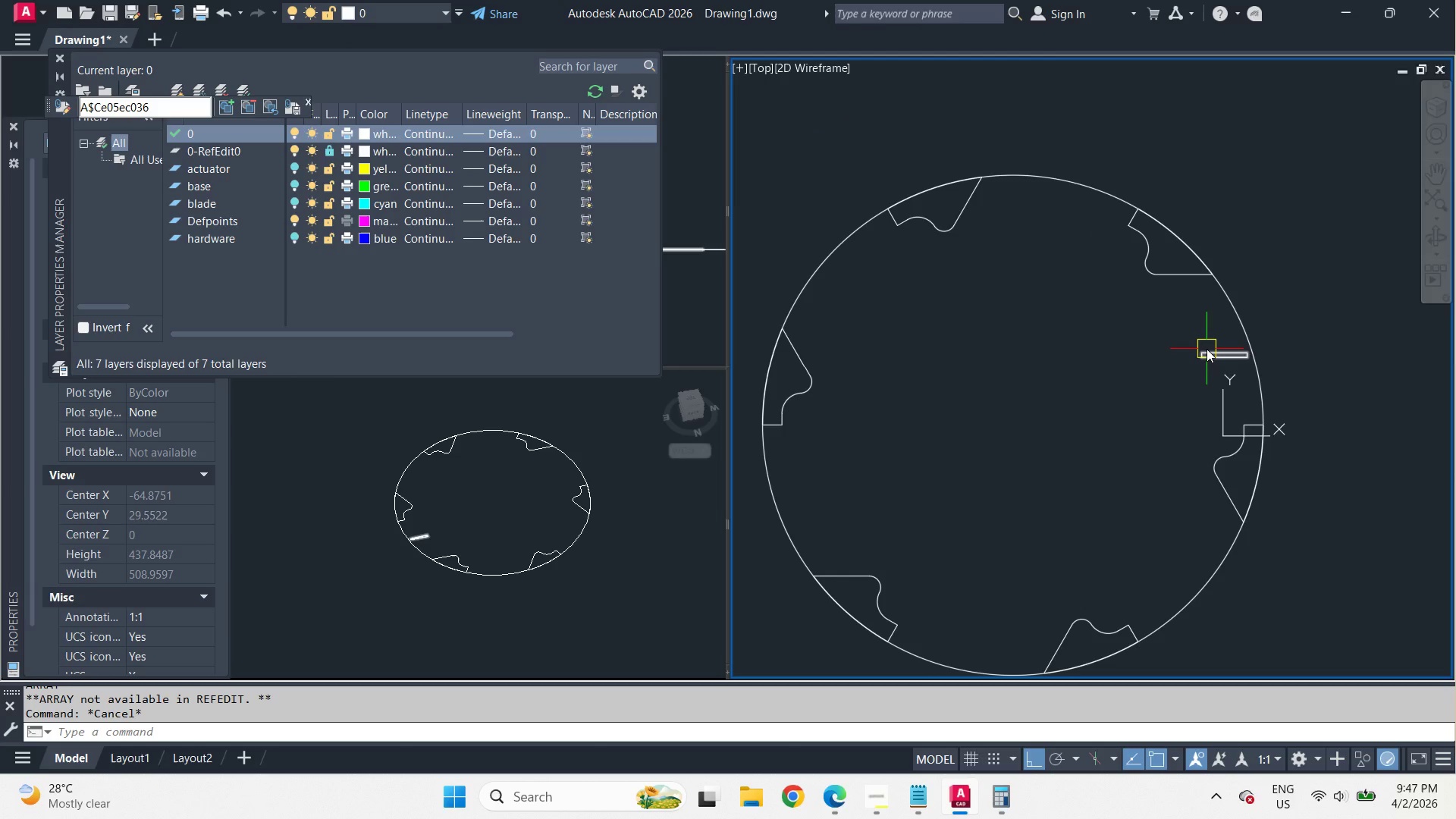 
left_click([1207, 349])
 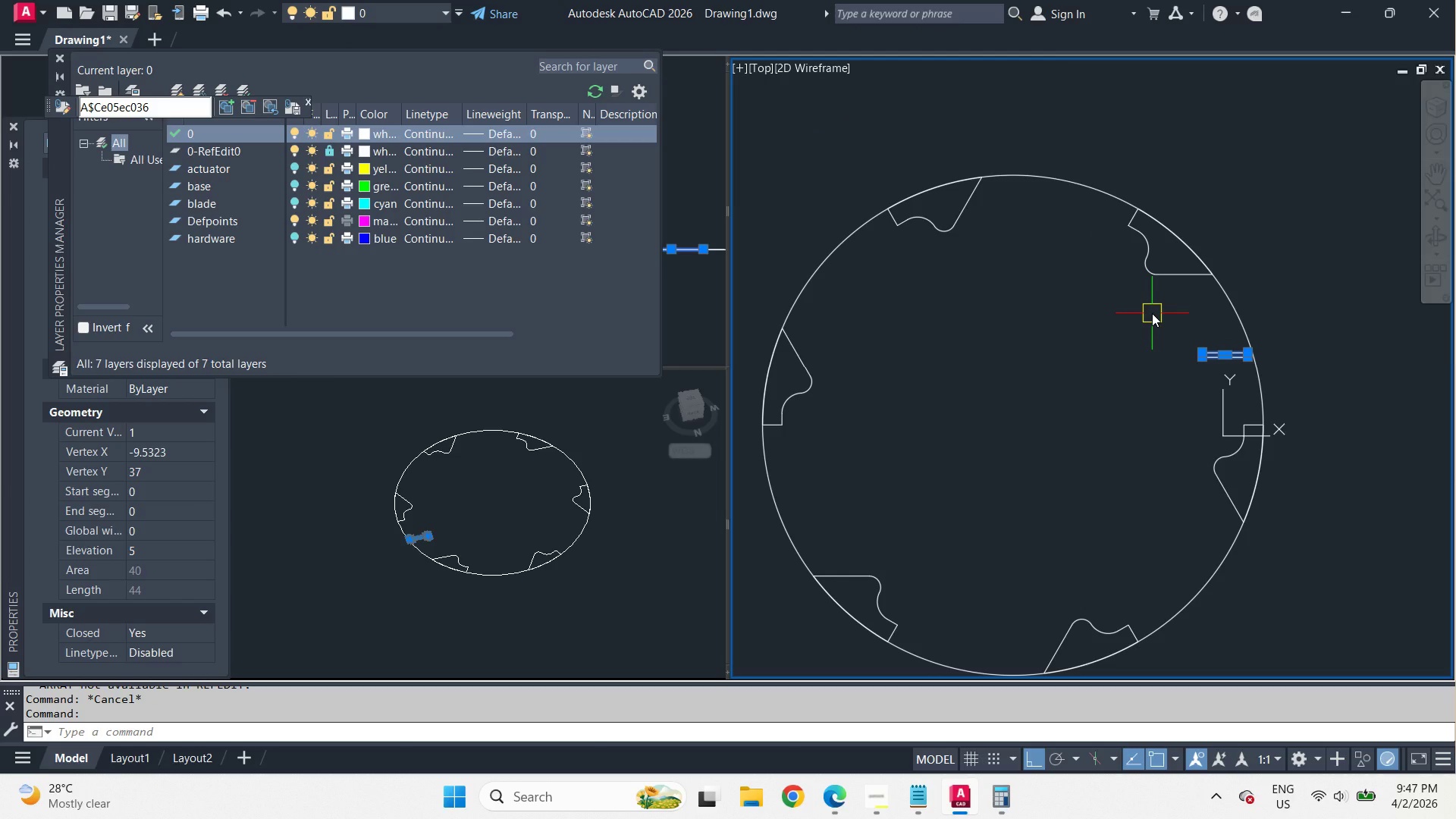 
type(ro )
 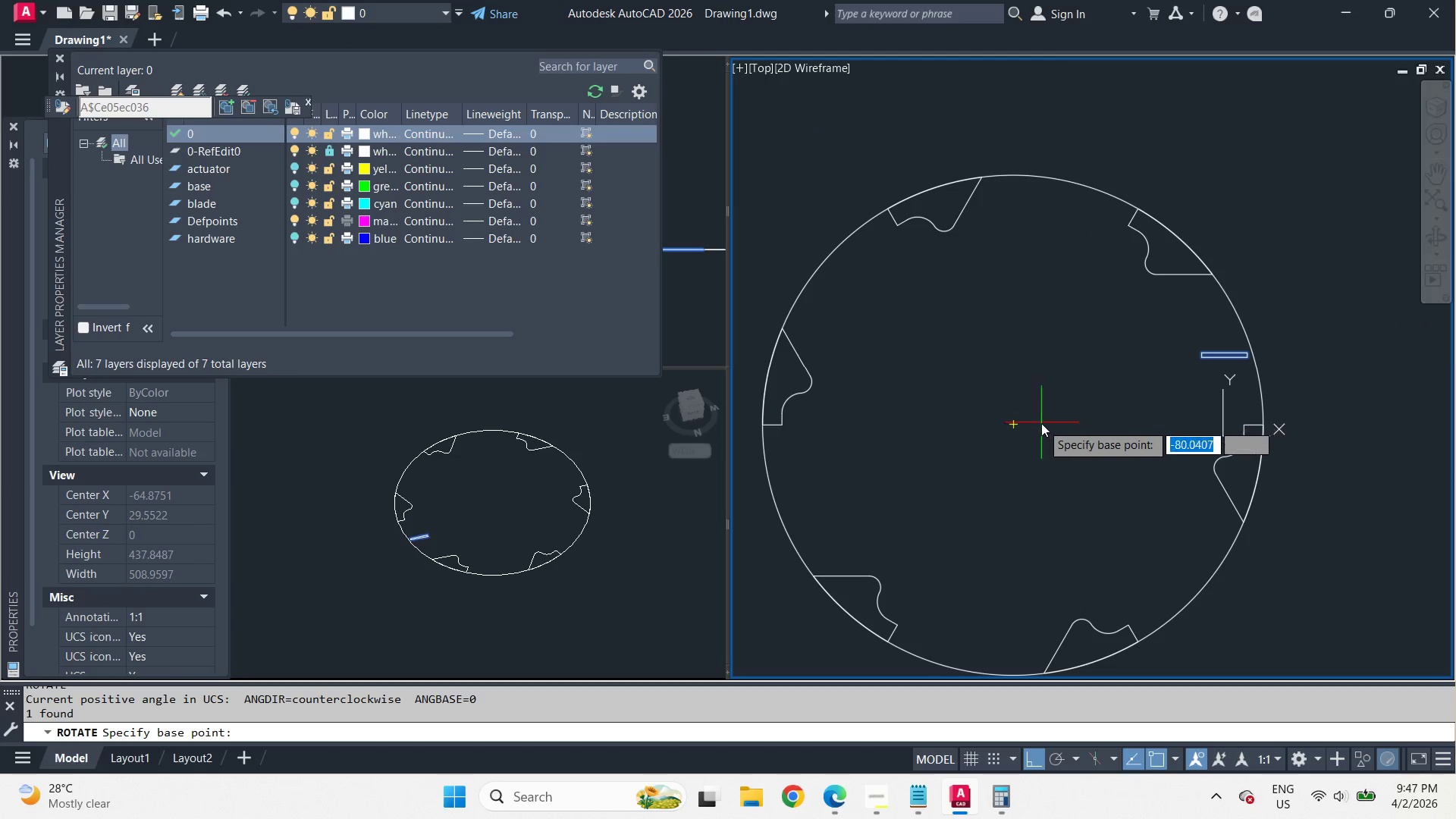 
left_click([1018, 422])
 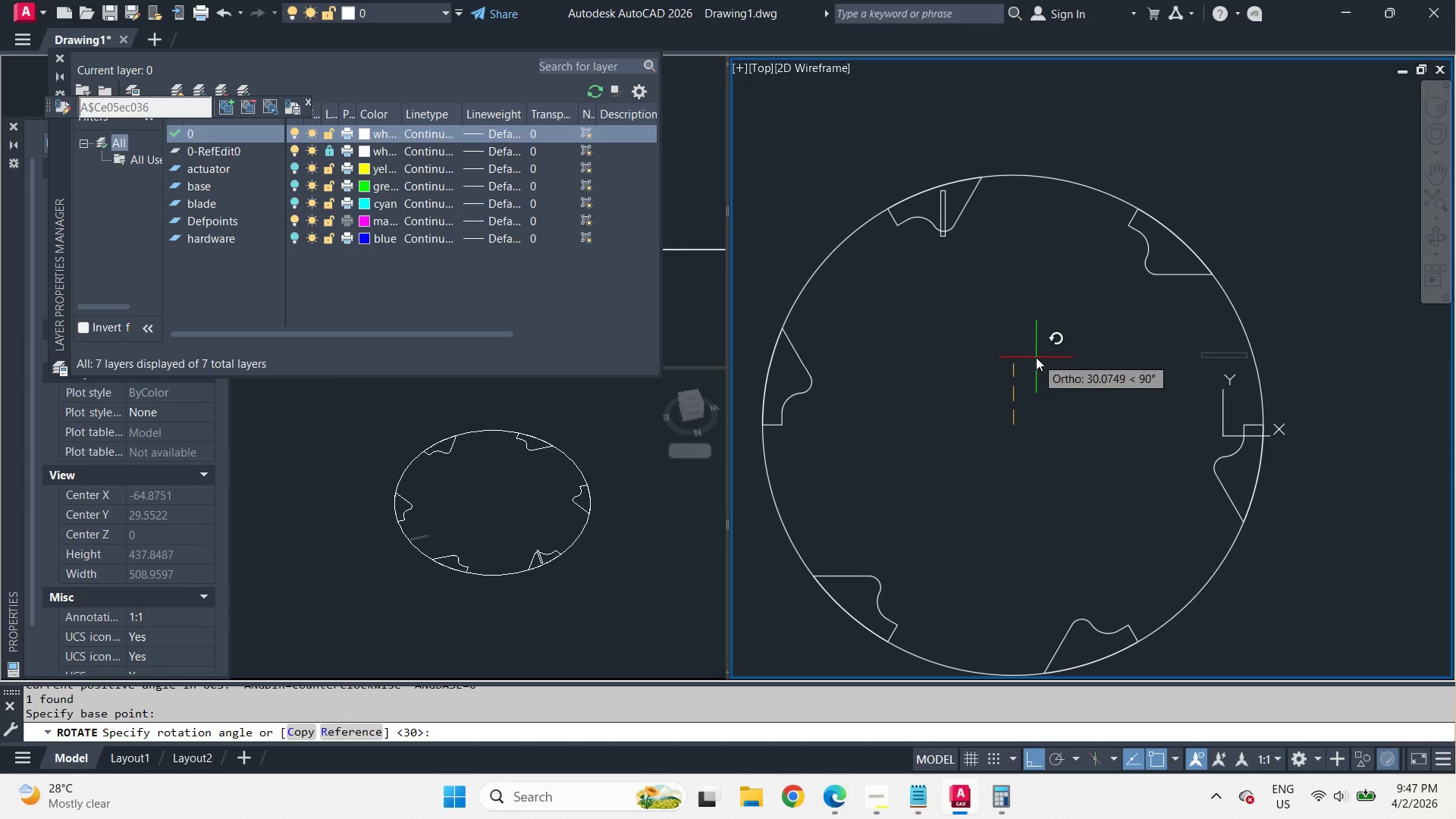 
type(c 120 )
 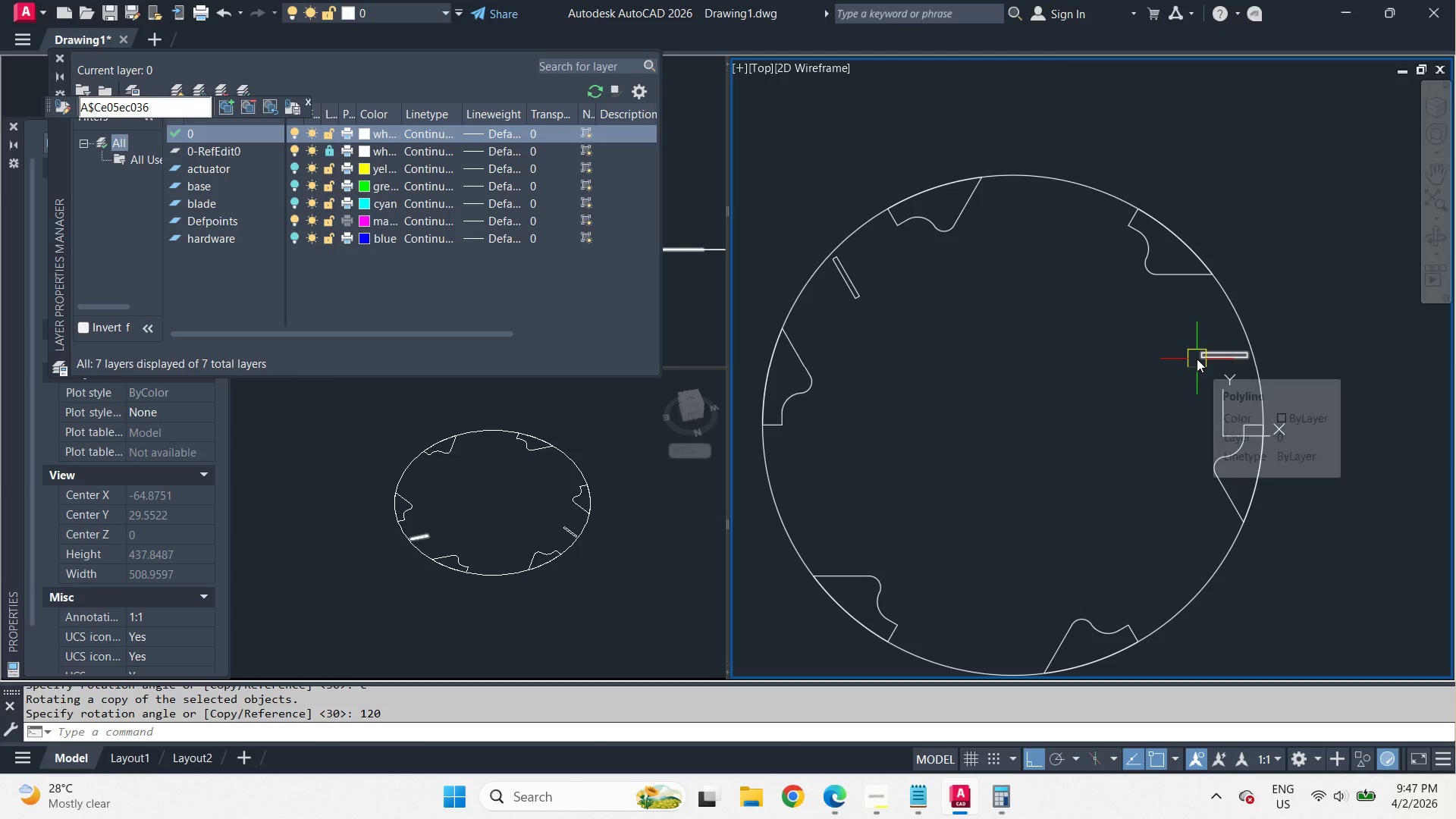 
left_click([857, 299])
 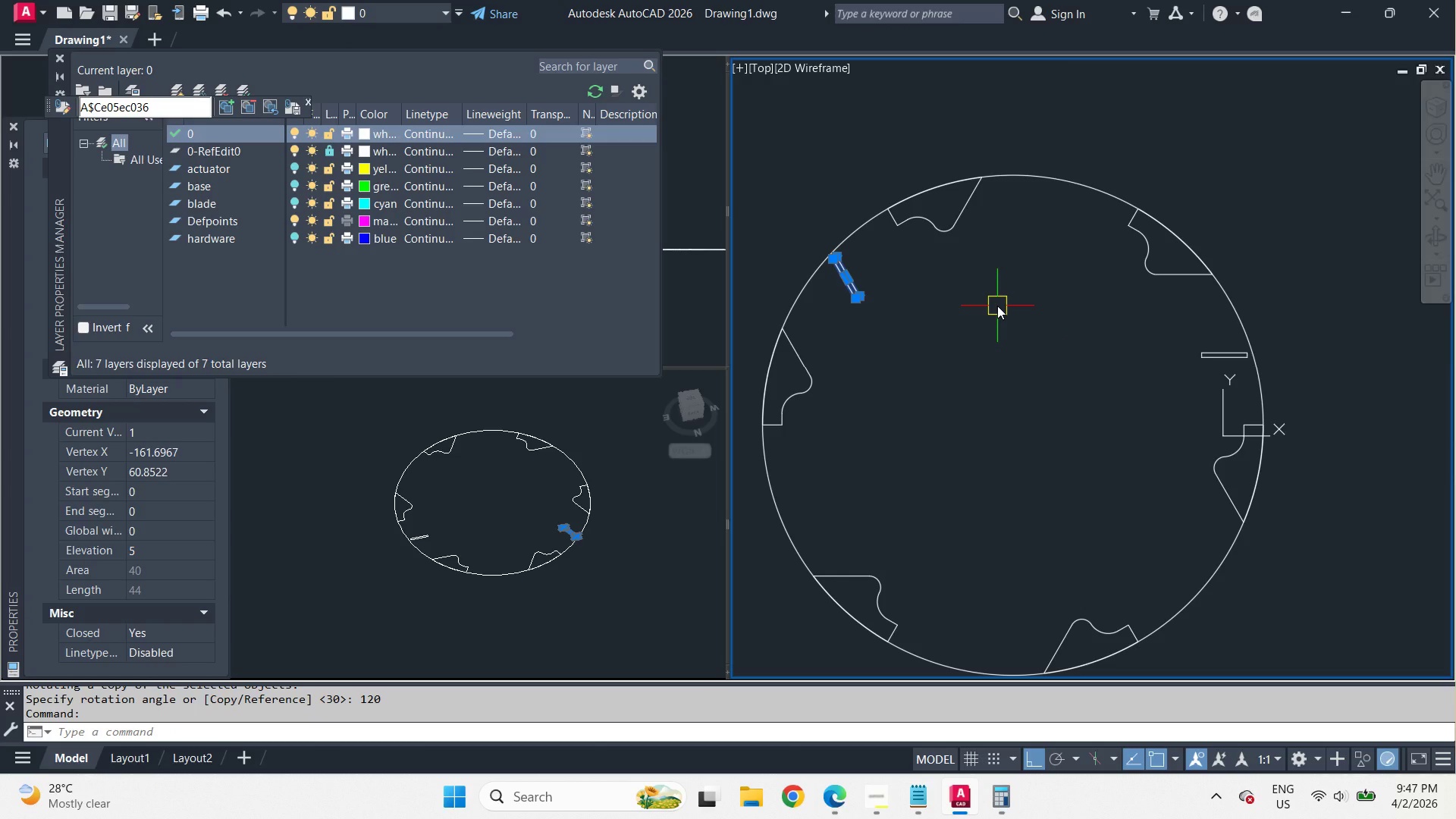 
key(R)
 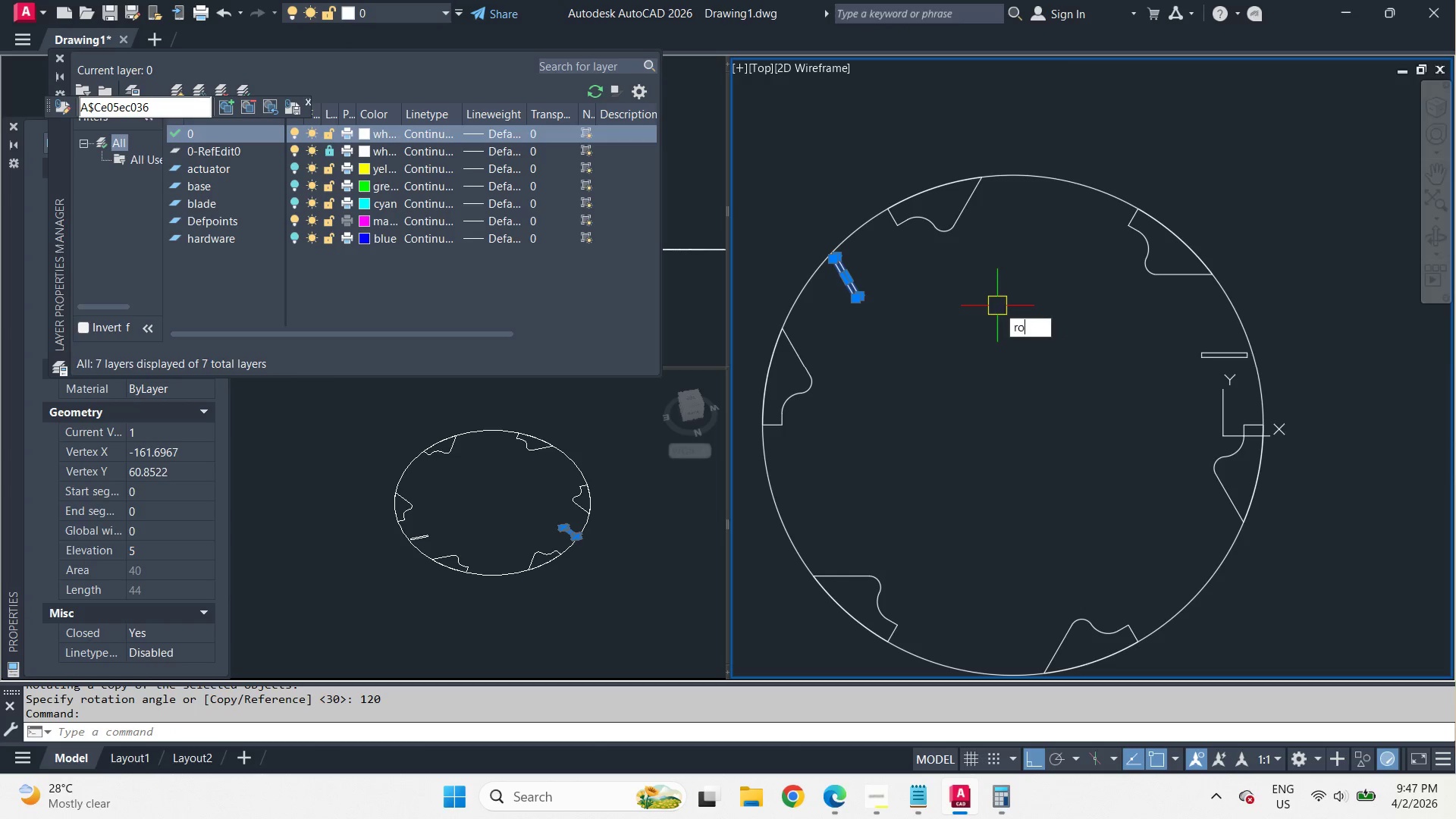 
key(O)
 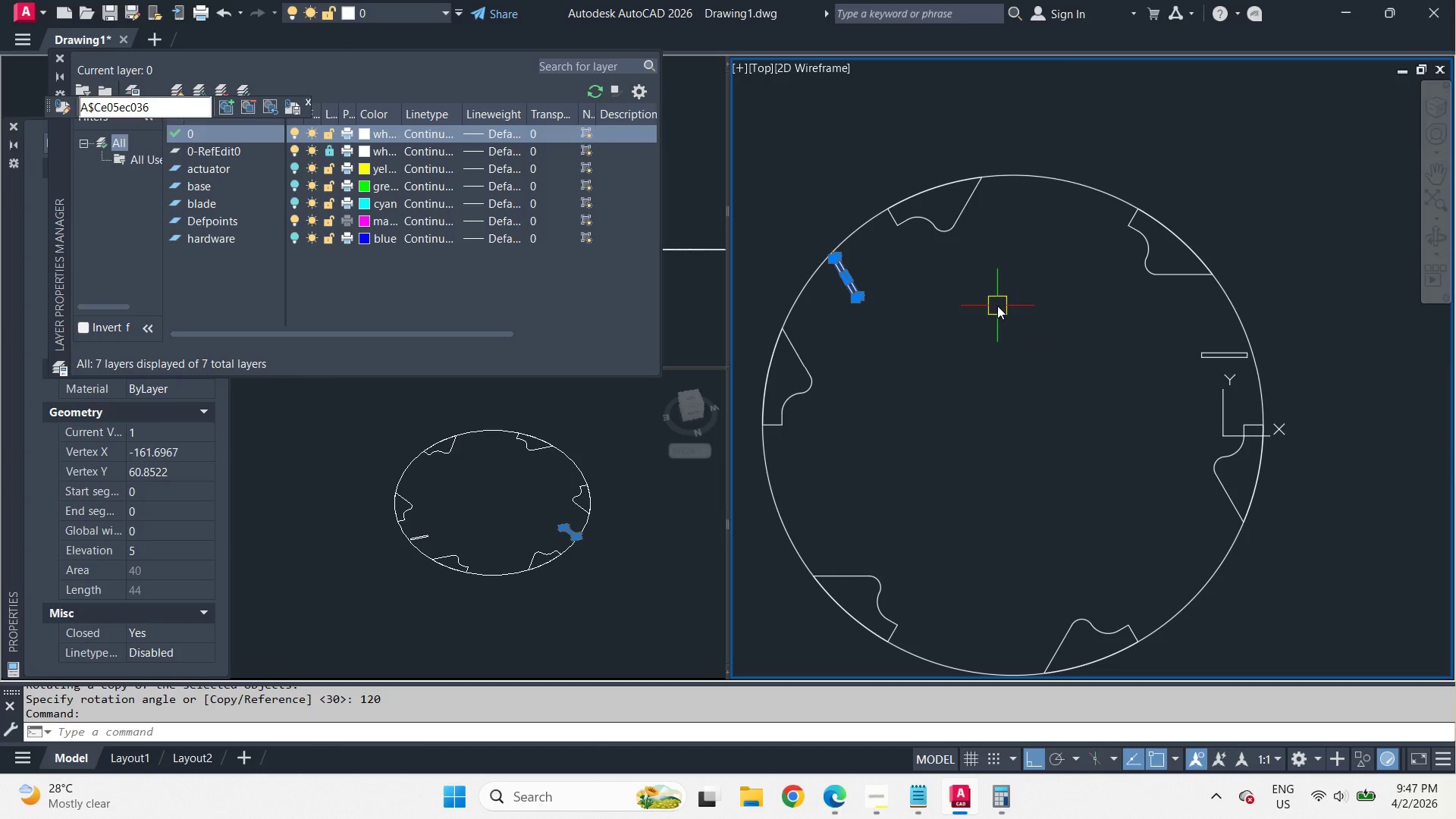 
key(Space)
 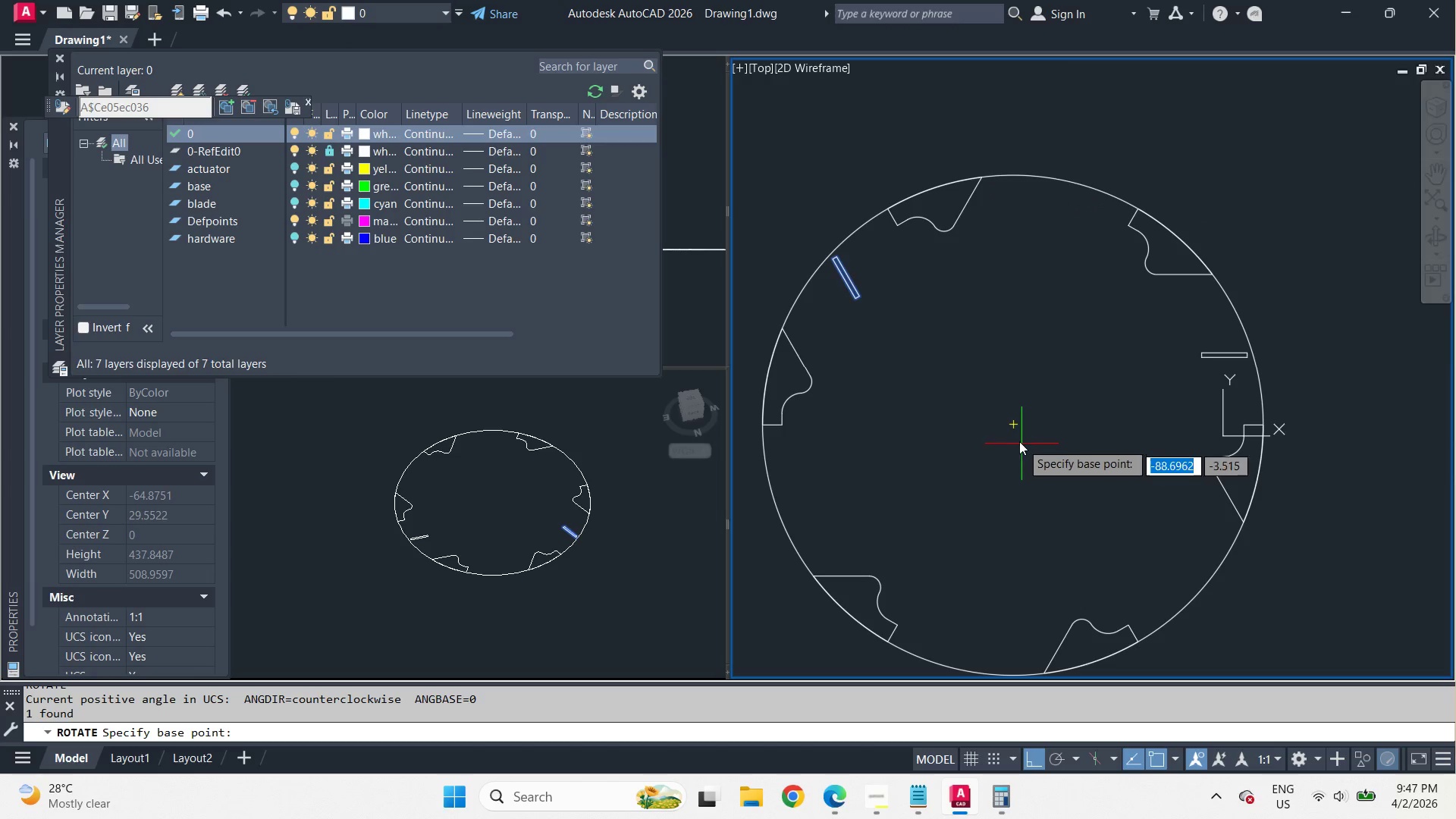 
left_click([1015, 432])
 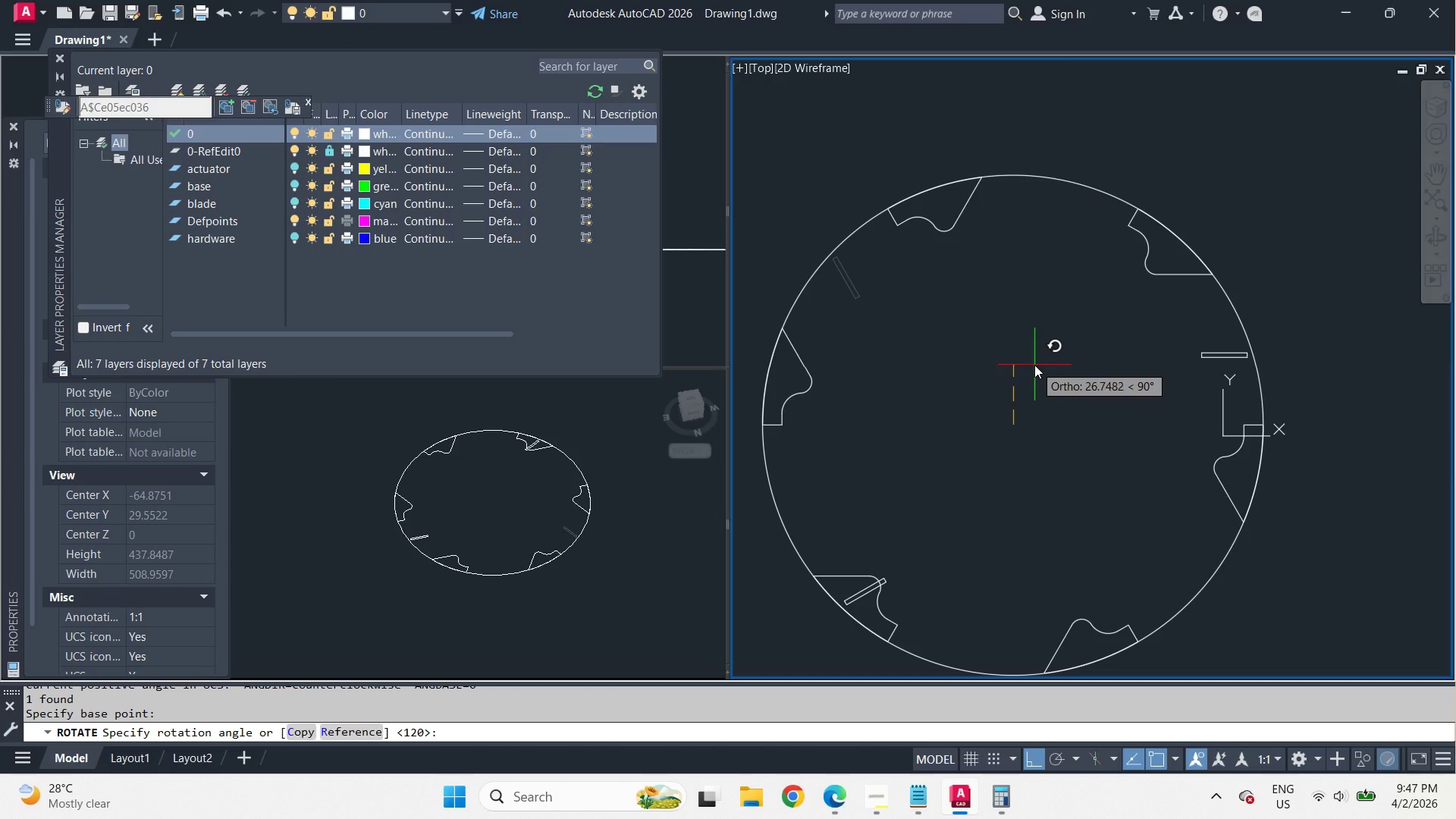 
type(c 120   )
 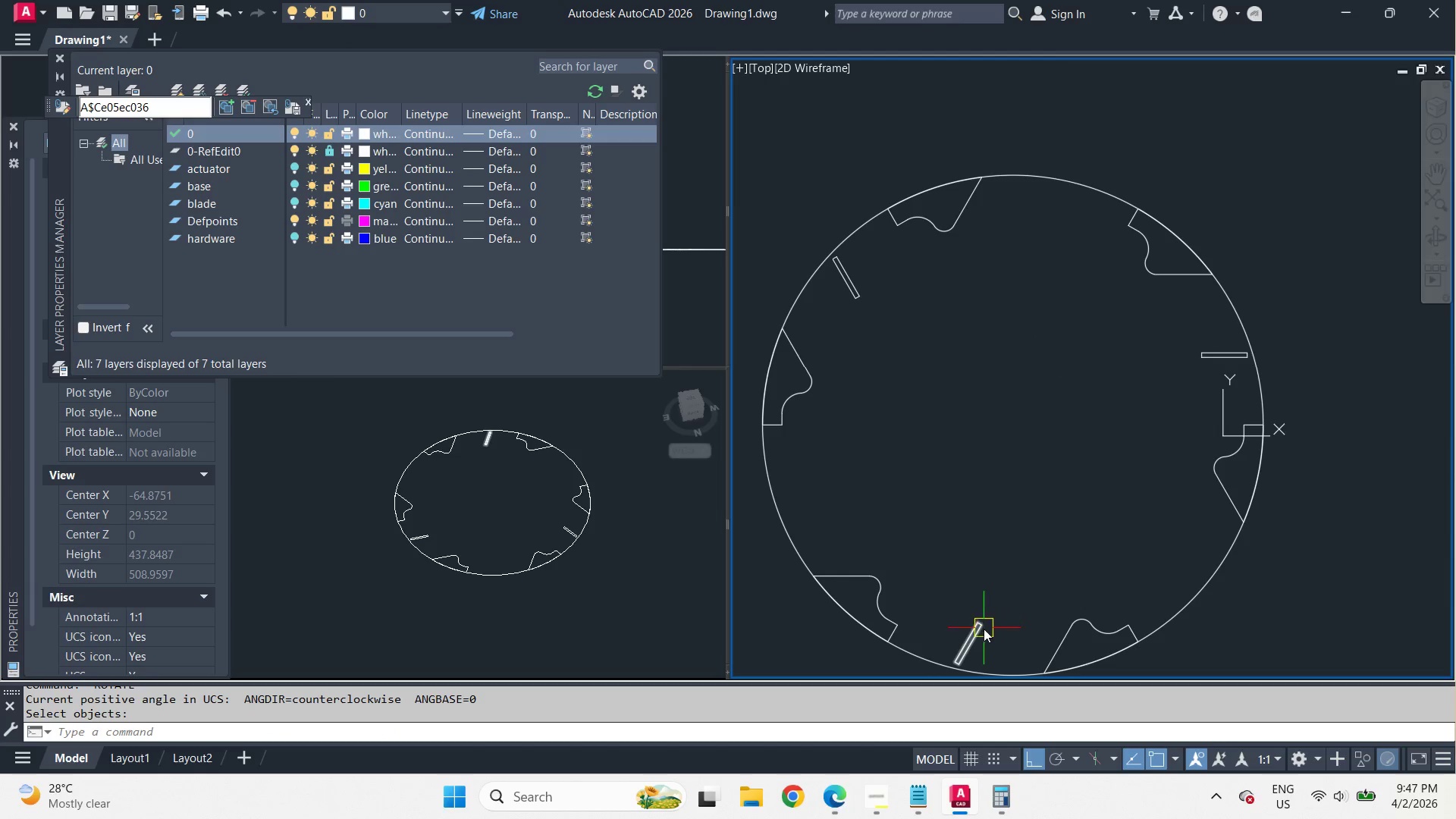 
left_click([984, 629])
 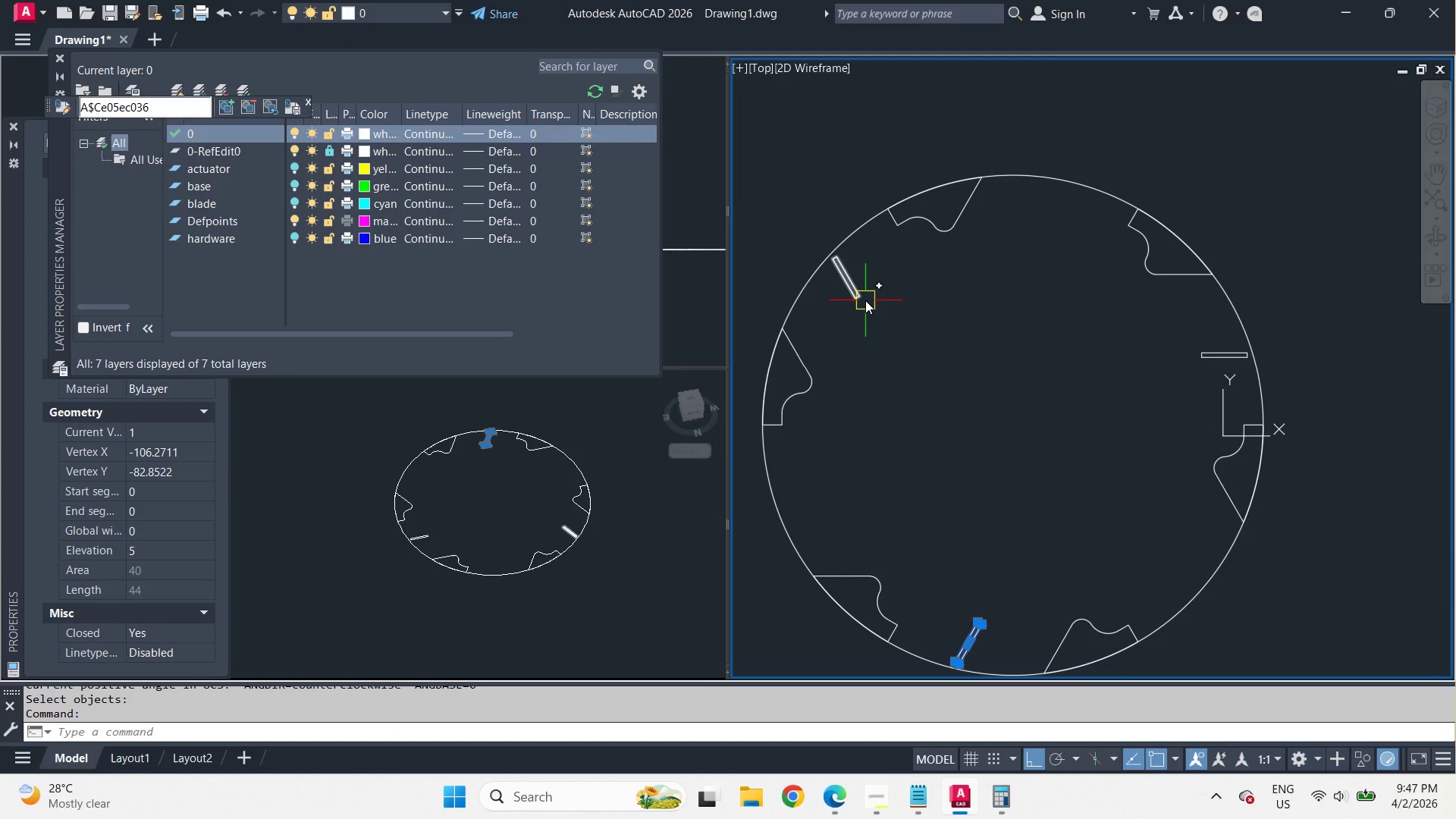 
left_click([865, 300])
 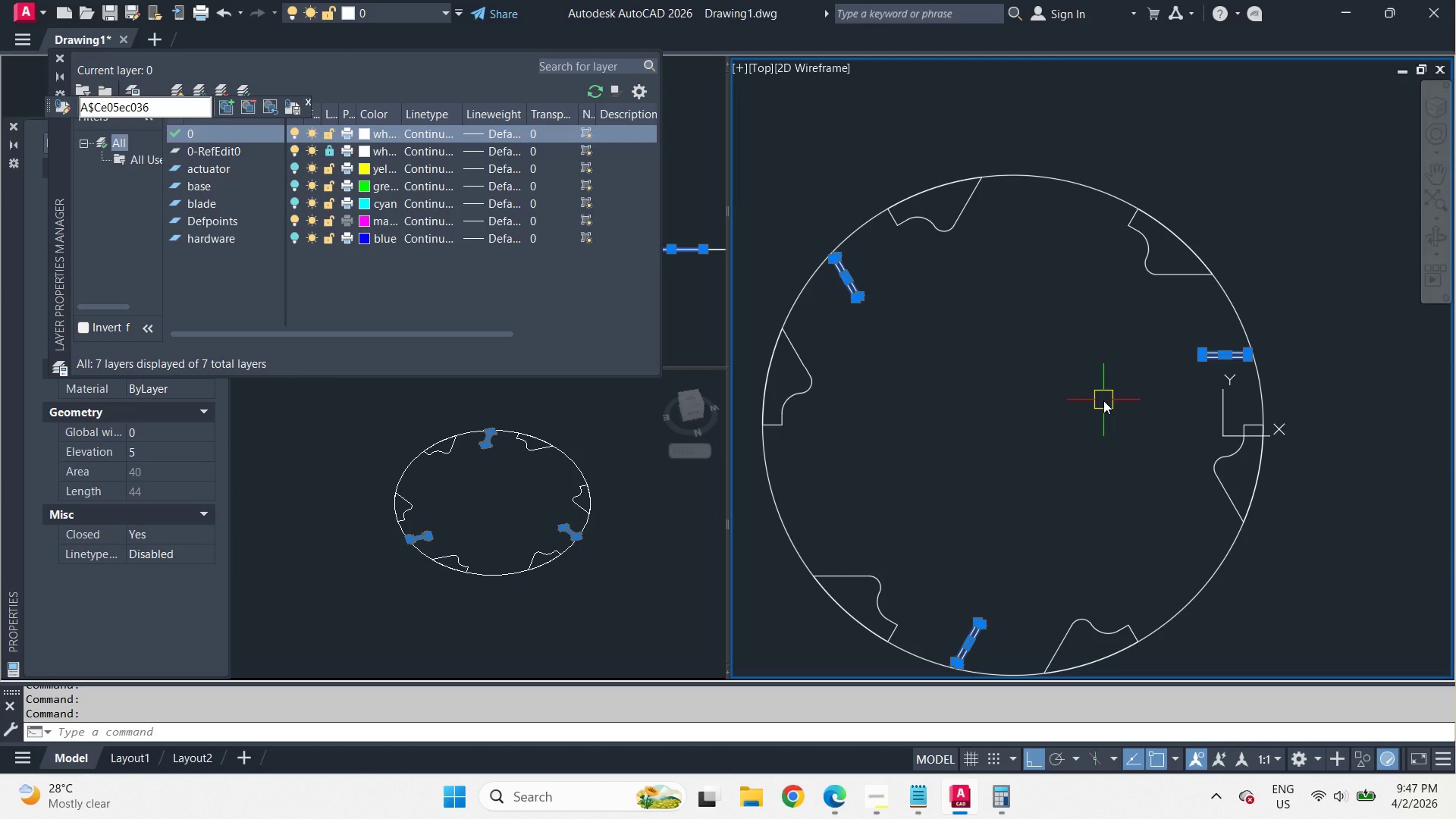 
key(Escape)
 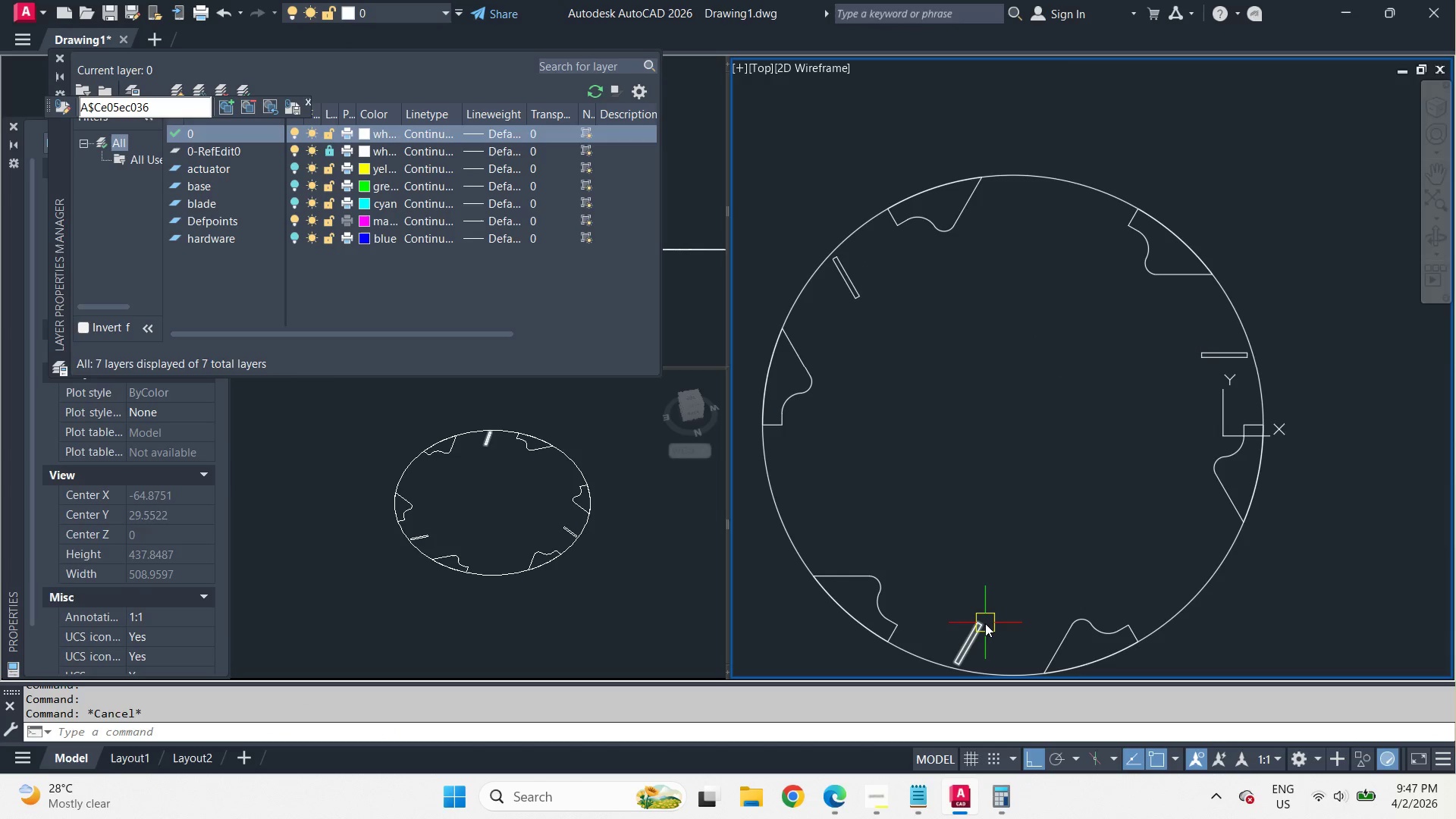 
left_click([985, 623])
 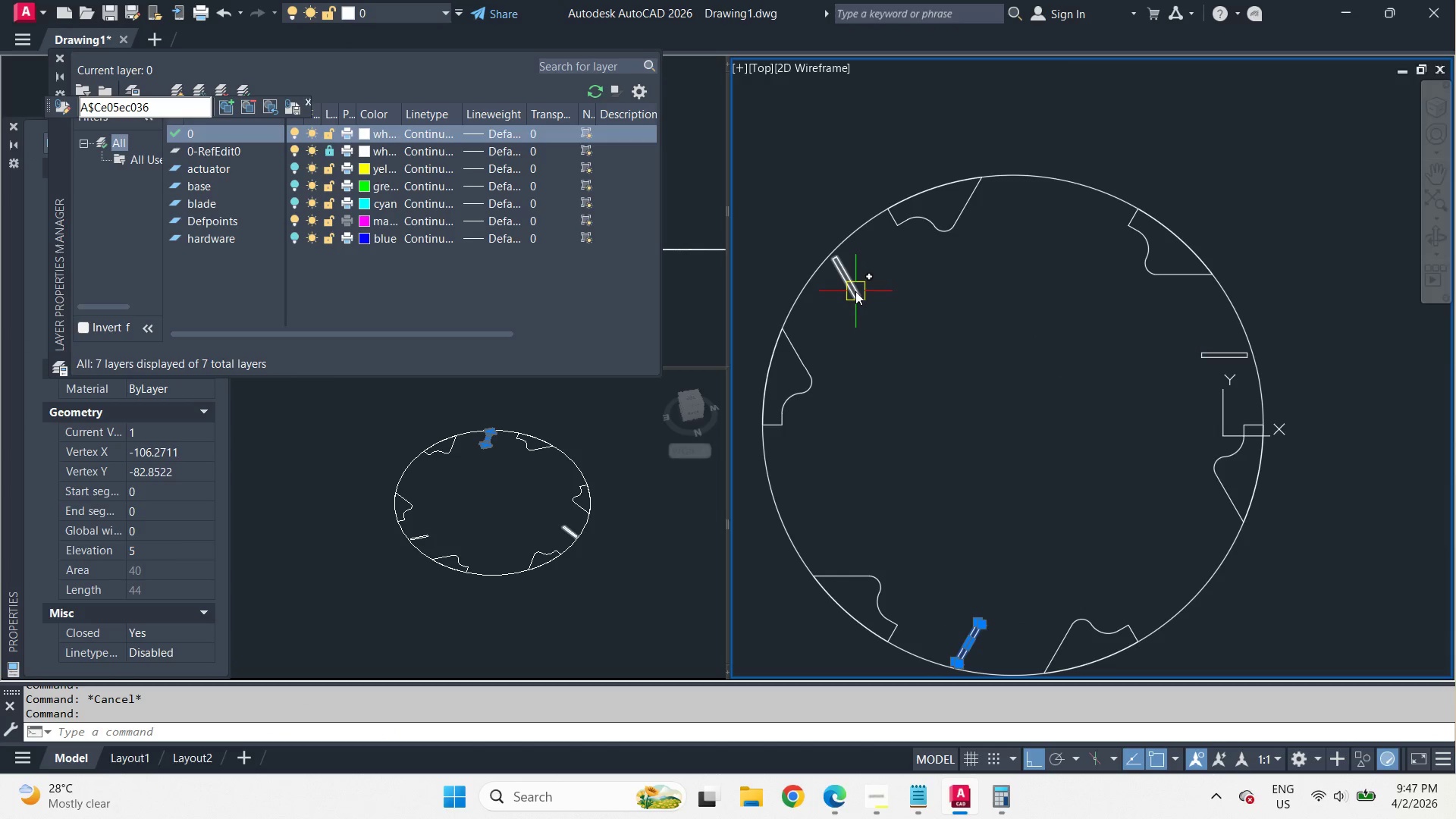 
left_click([855, 291])
 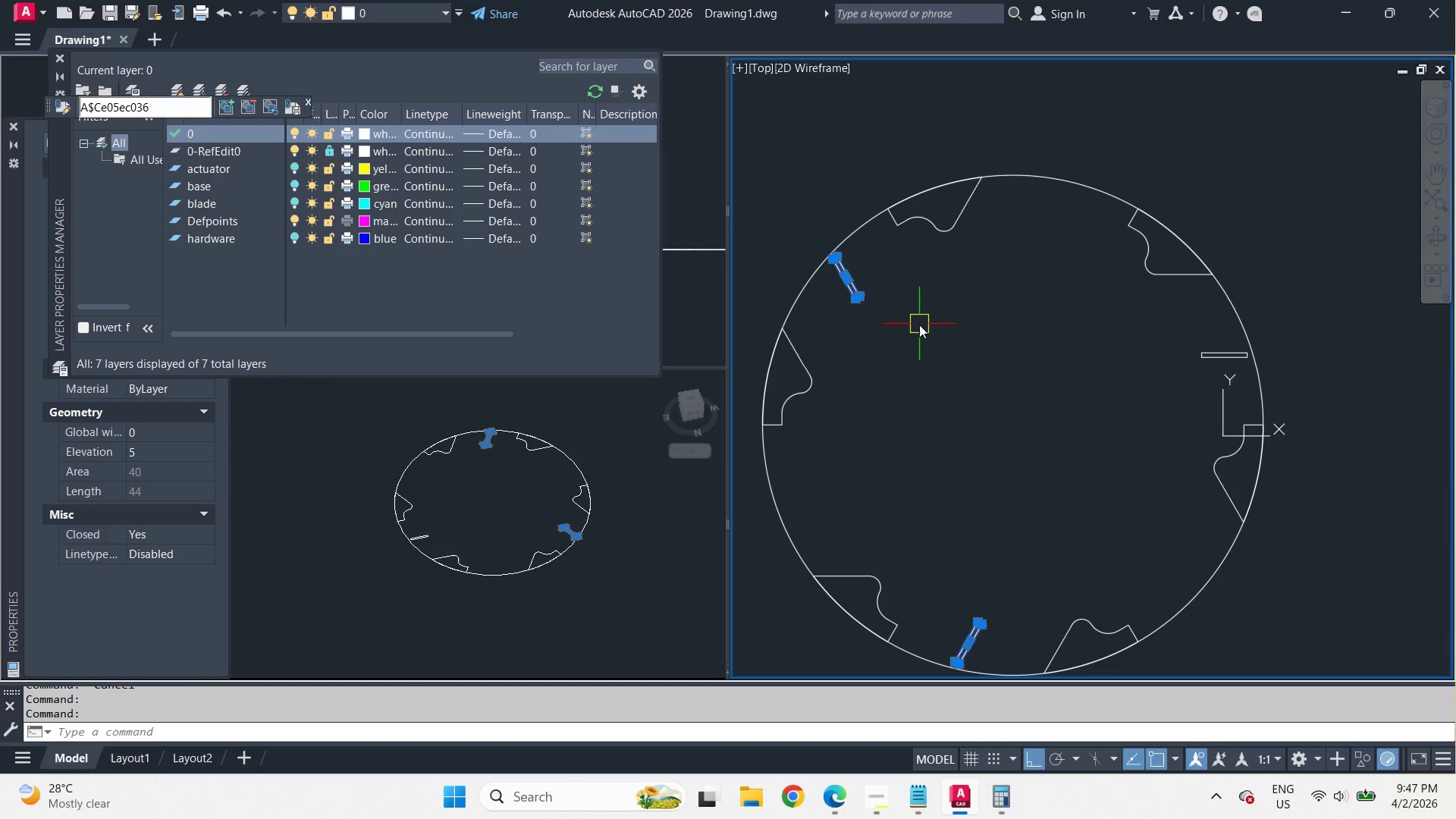 
key(E)
 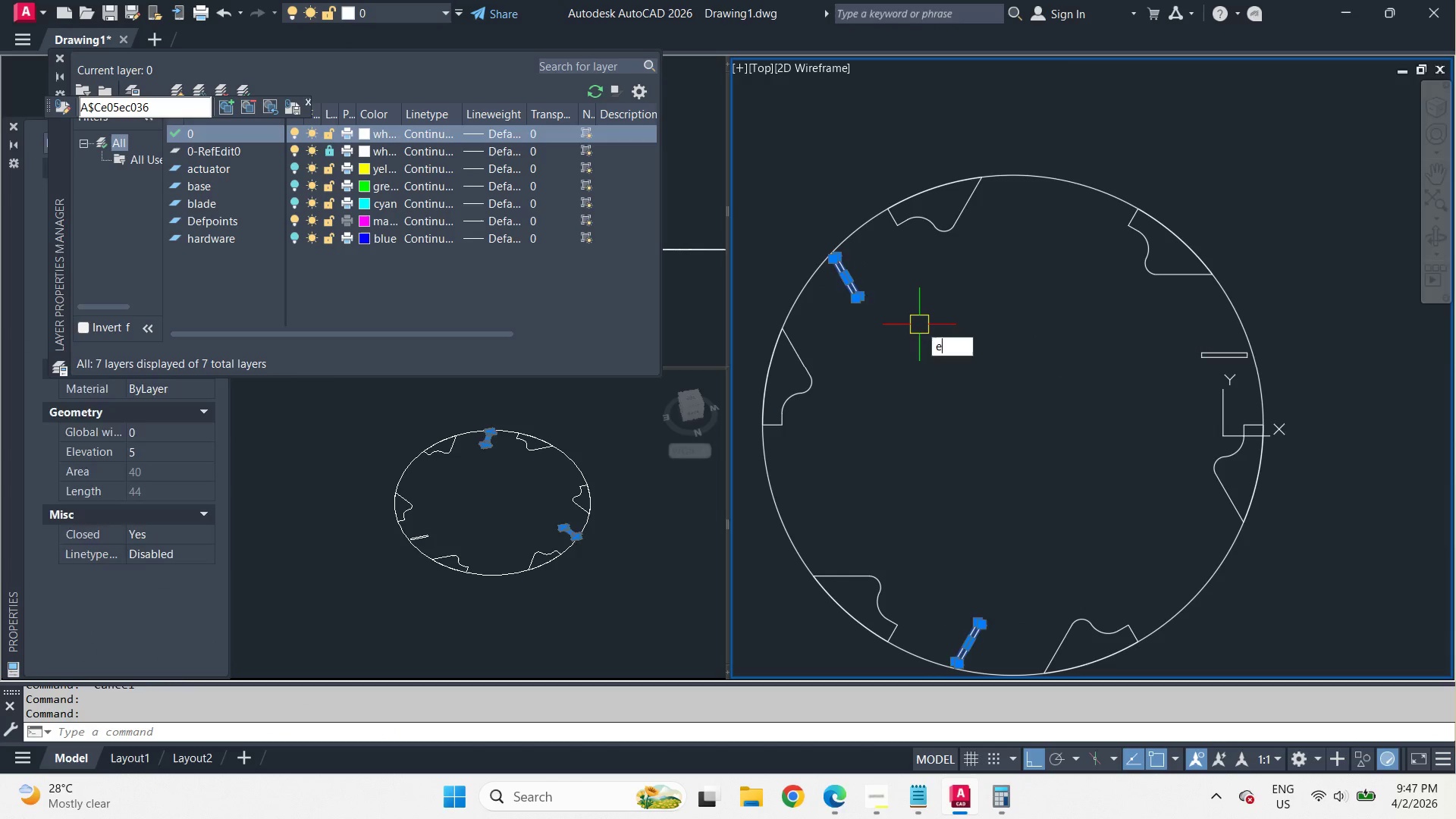 
key(Space)
 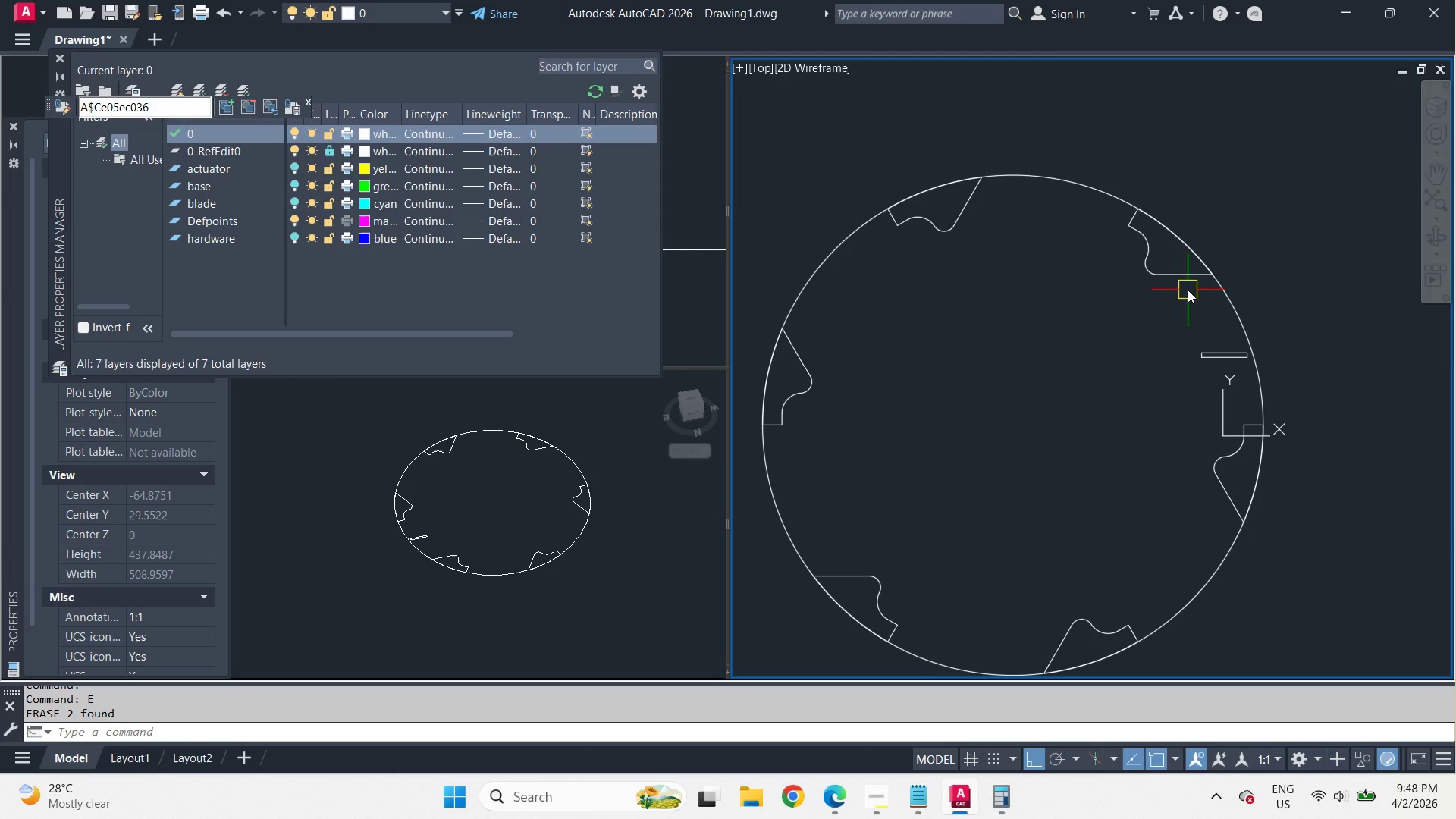 
scroll: coordinate [988, 350], scroll_direction: up, amount: 8.0
 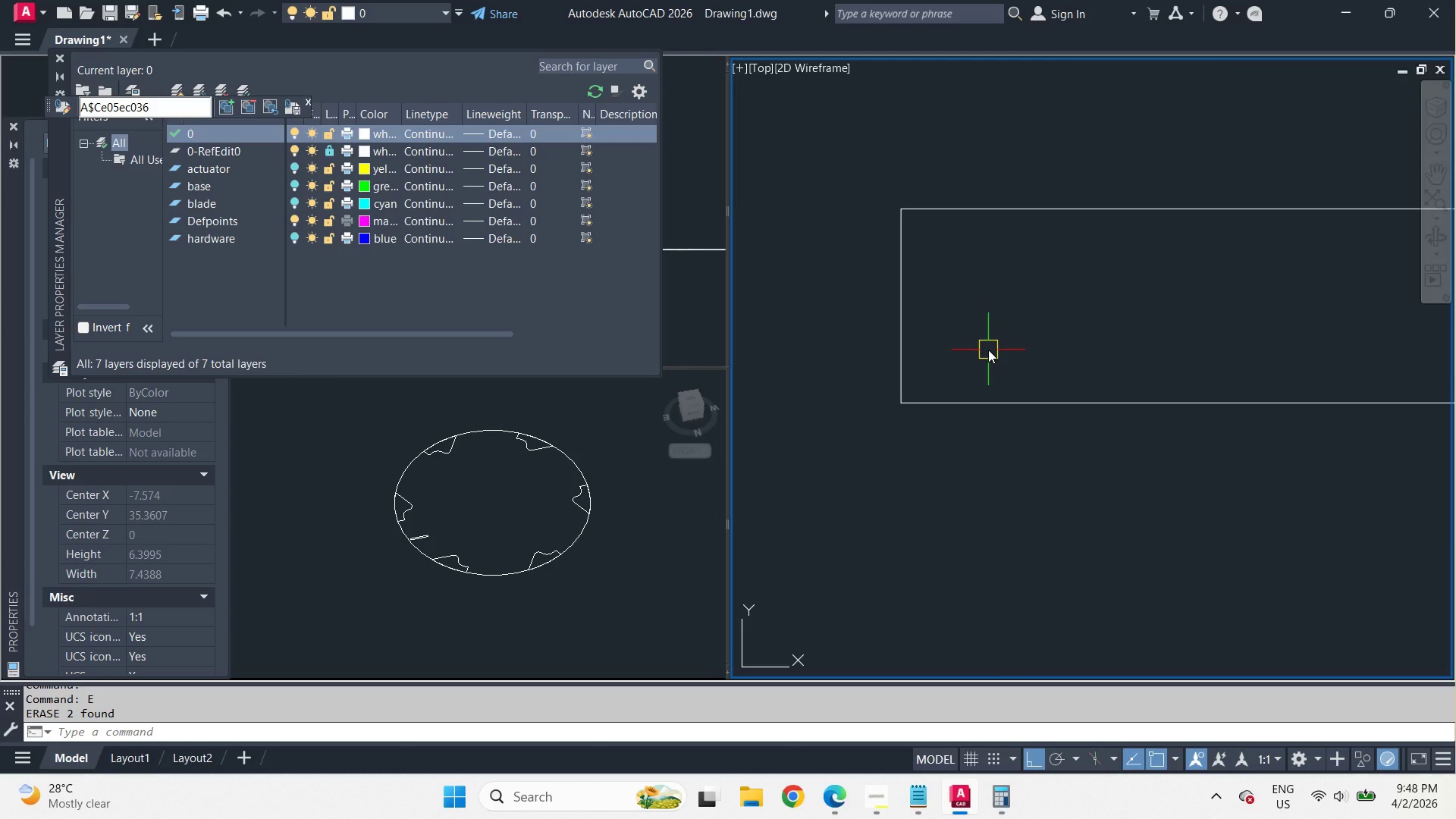 
key(F)
 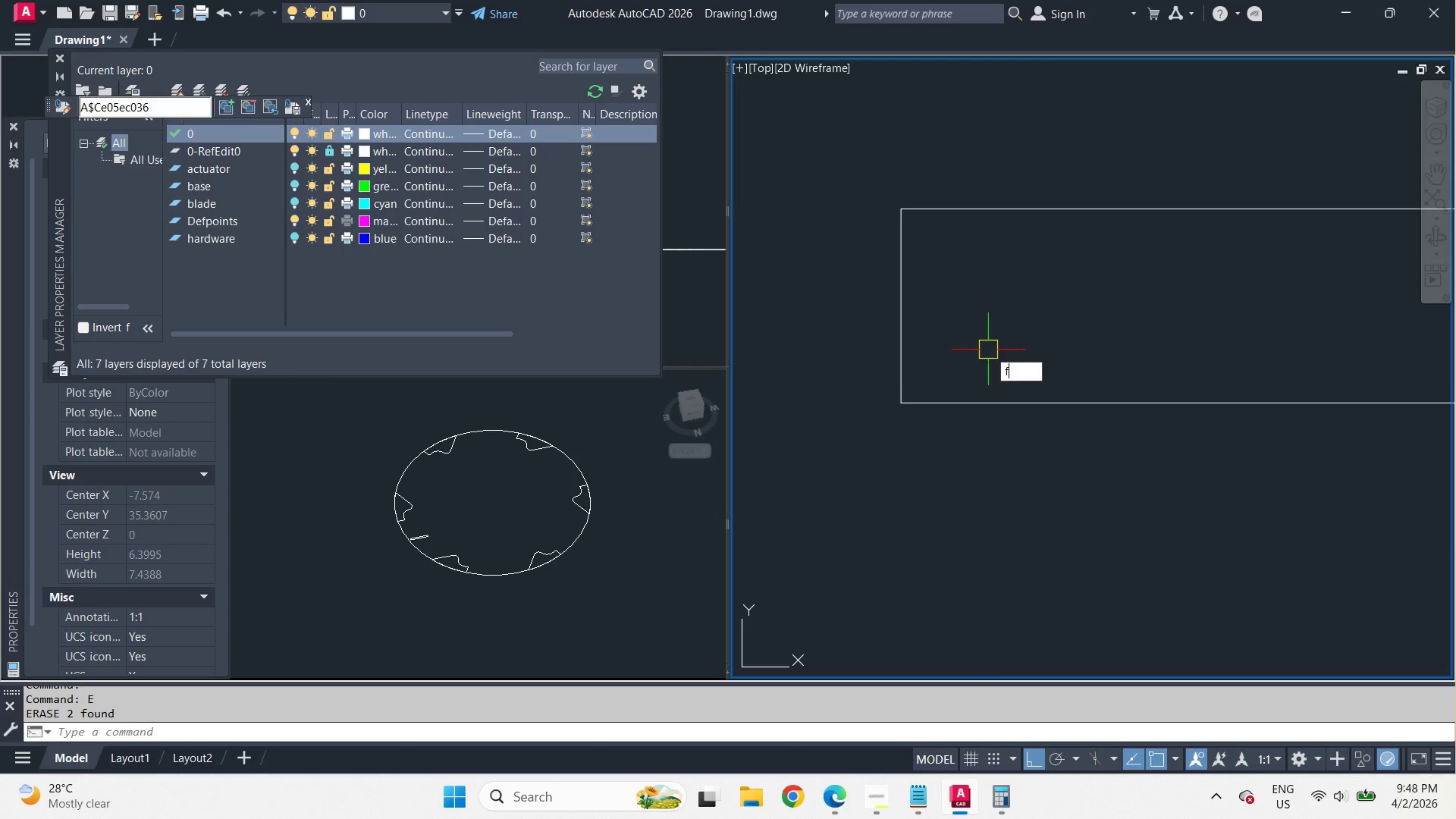 
key(Space)
 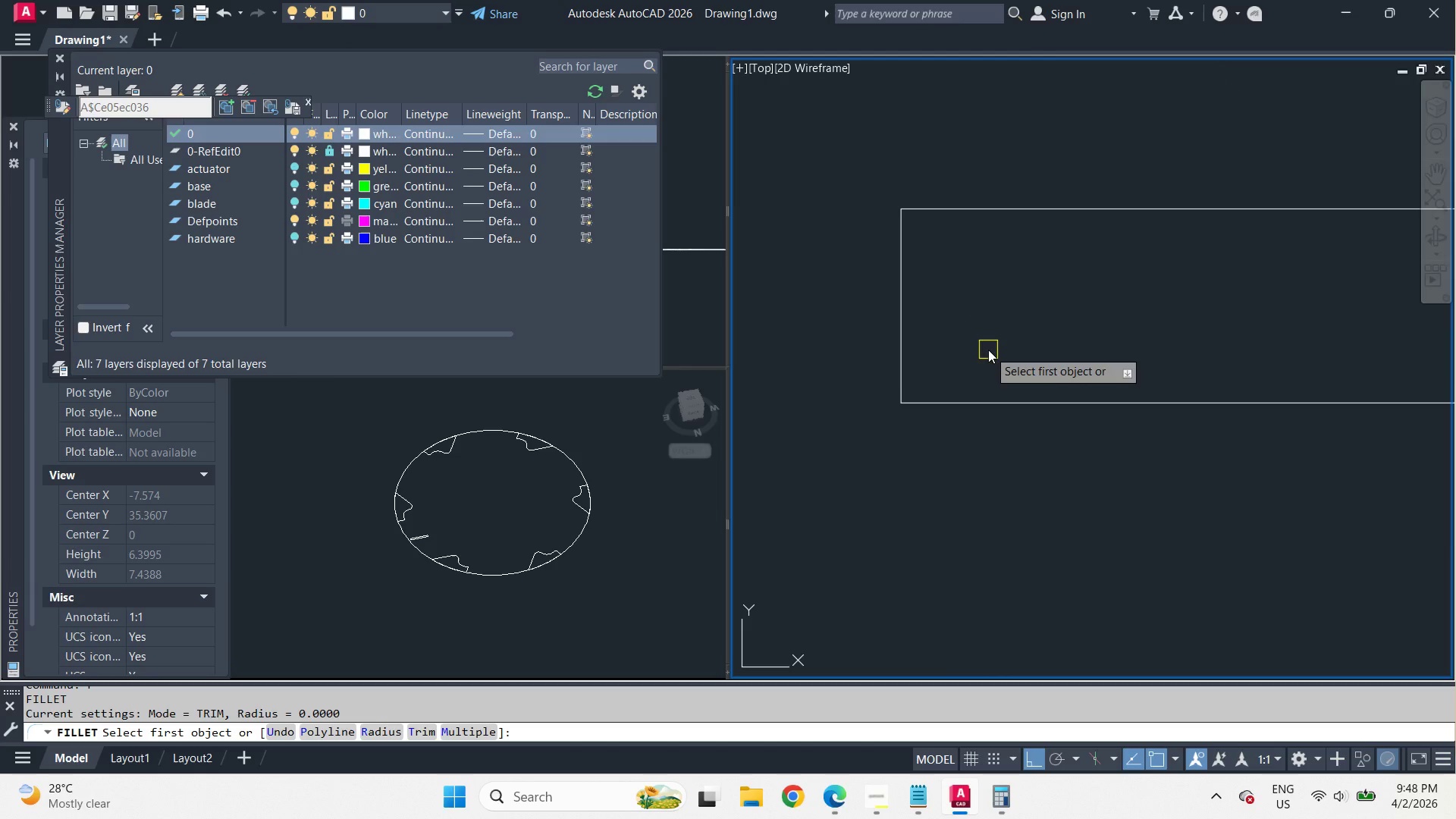 
key(R)
 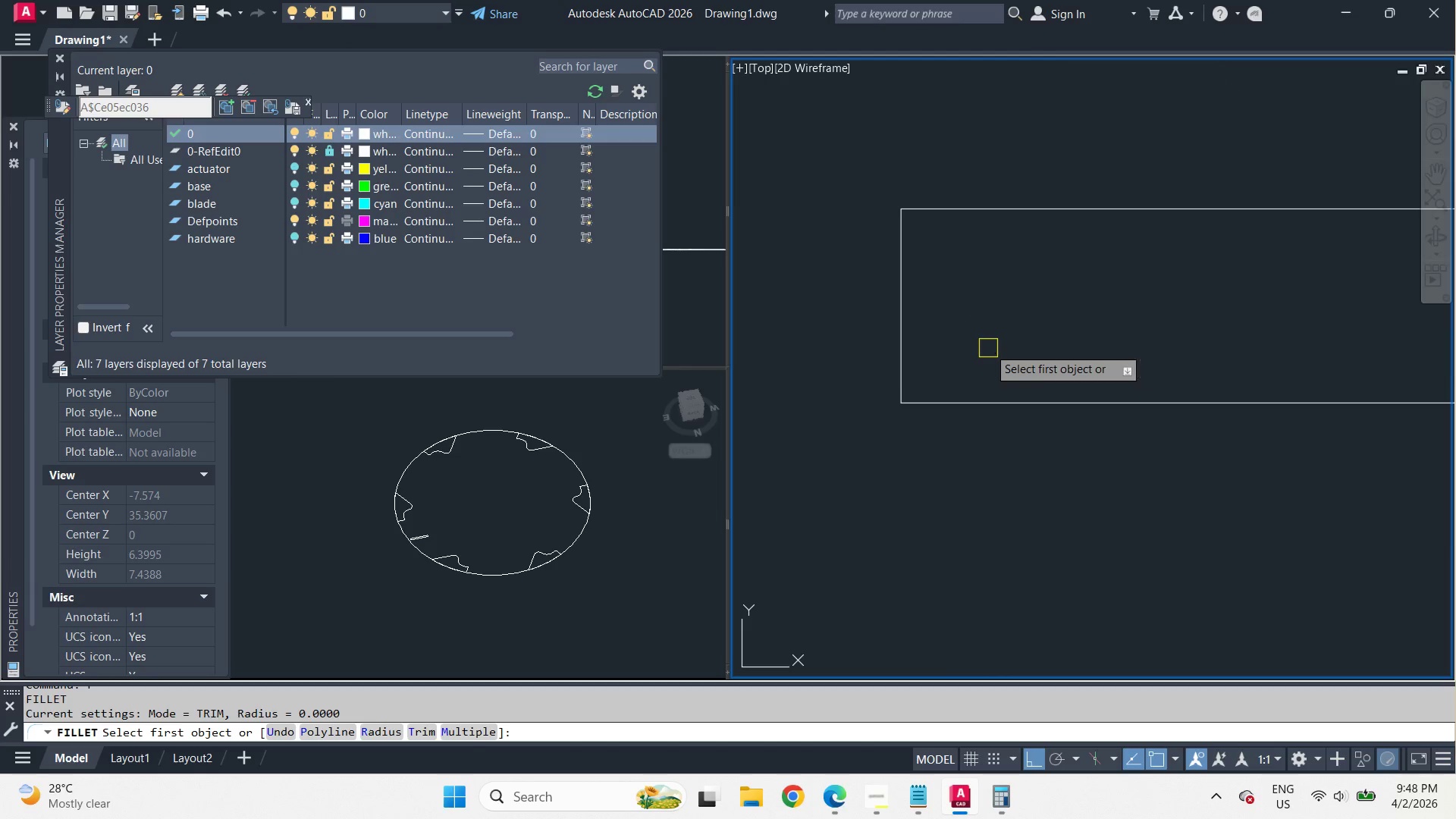 
key(Space)
 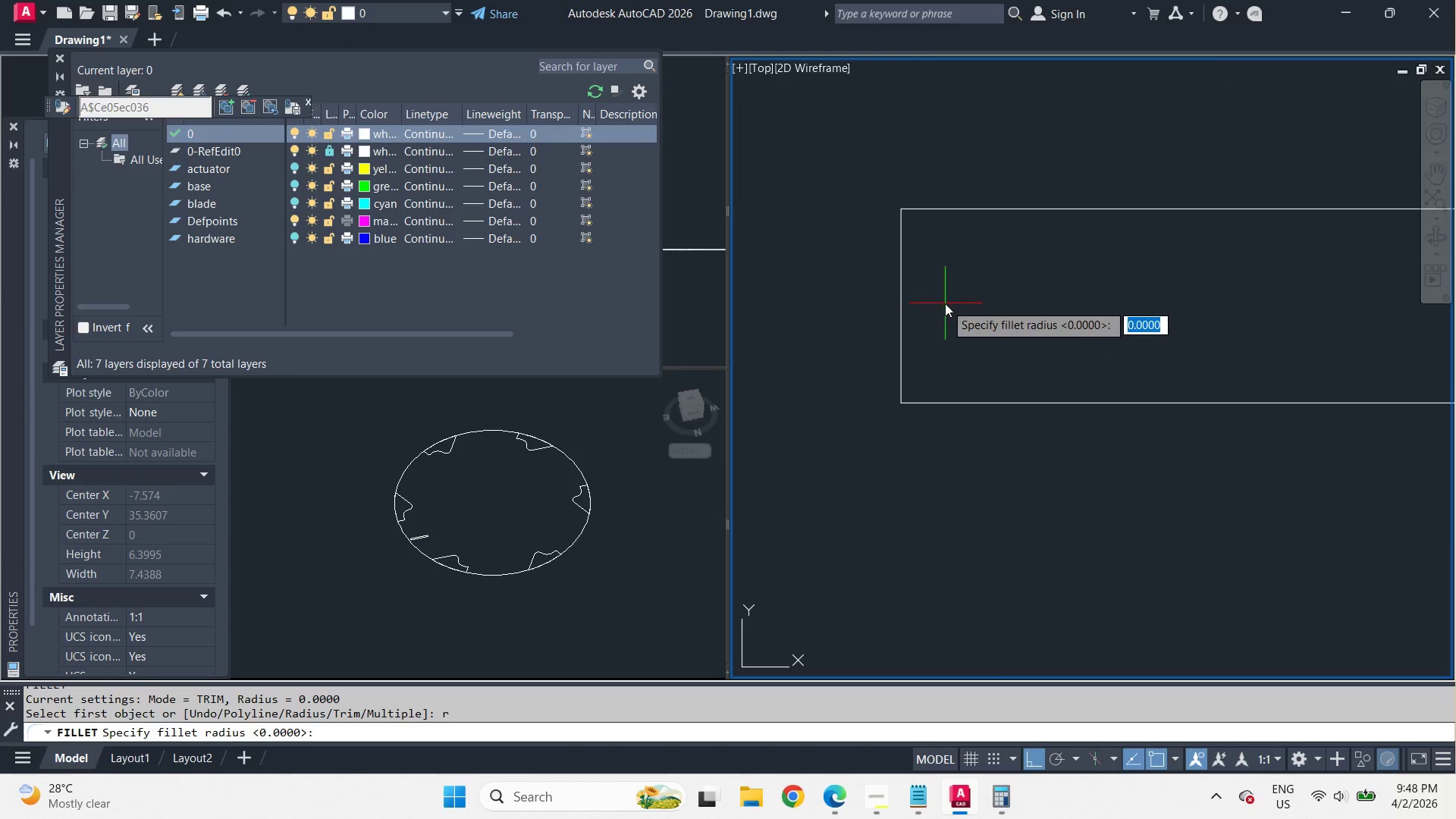 
left_click_drag(start_coordinate=[945, 303], to_coordinate=[949, 331])
 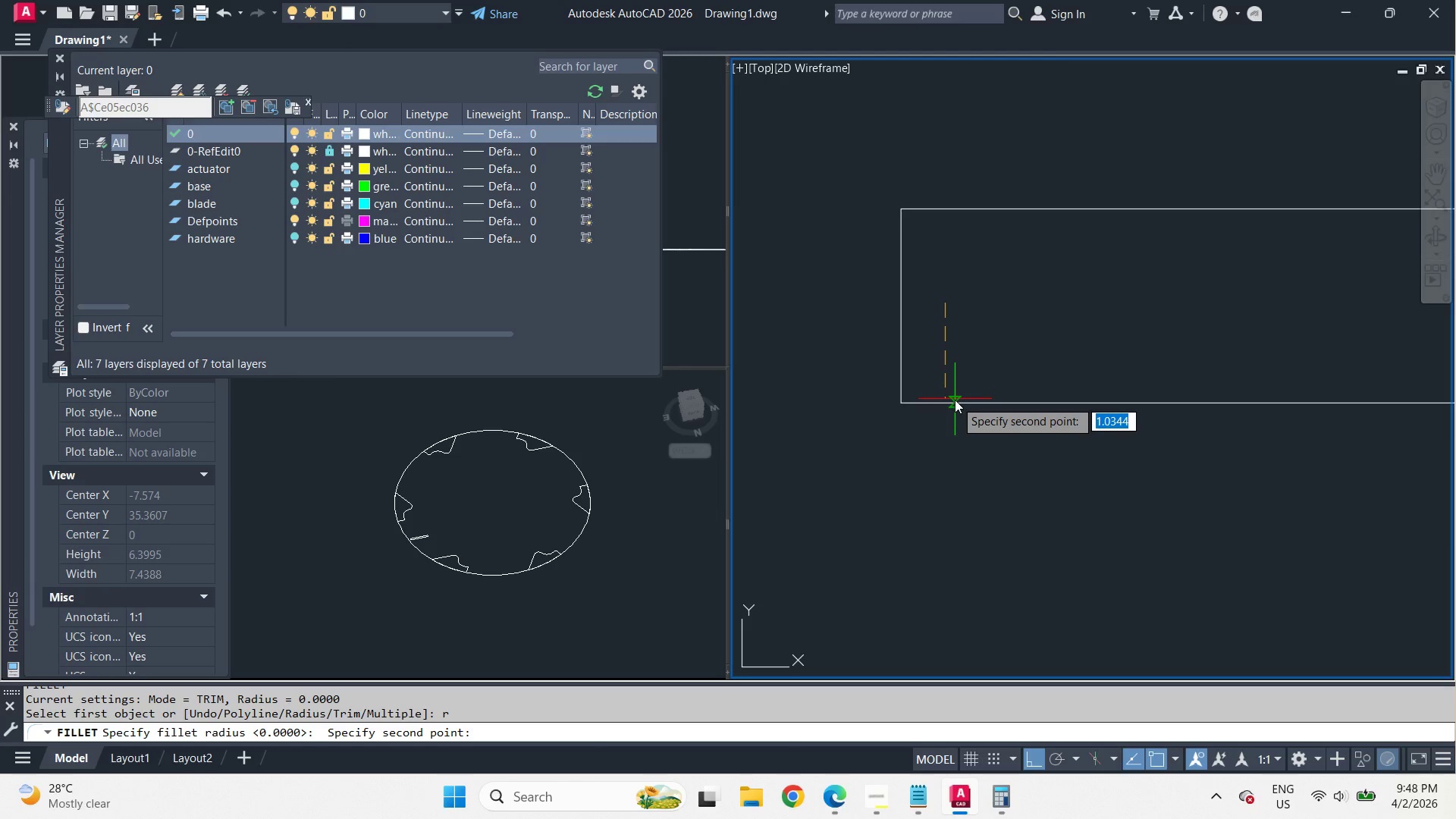 
key(1)
 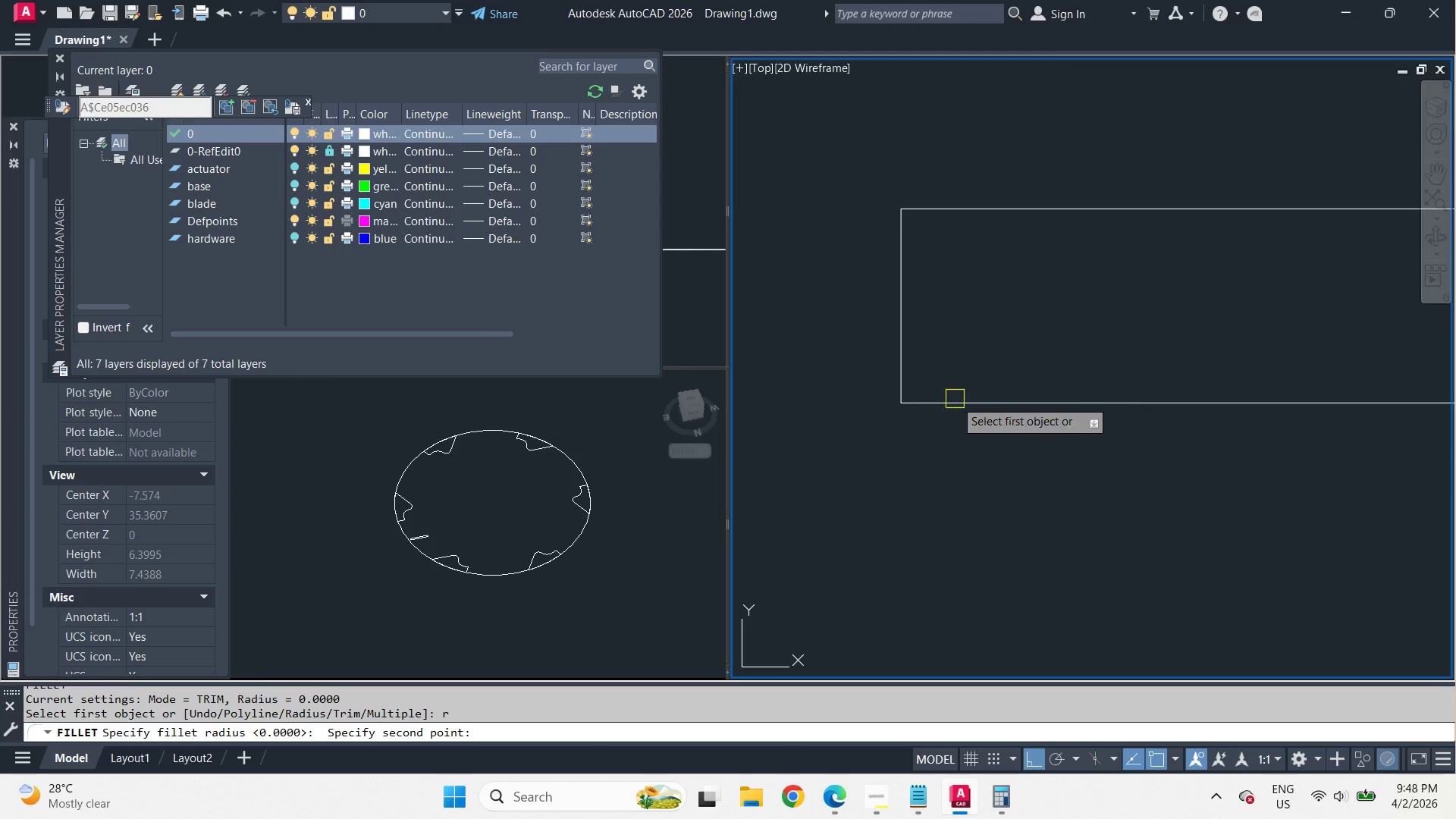 
key(Space)
 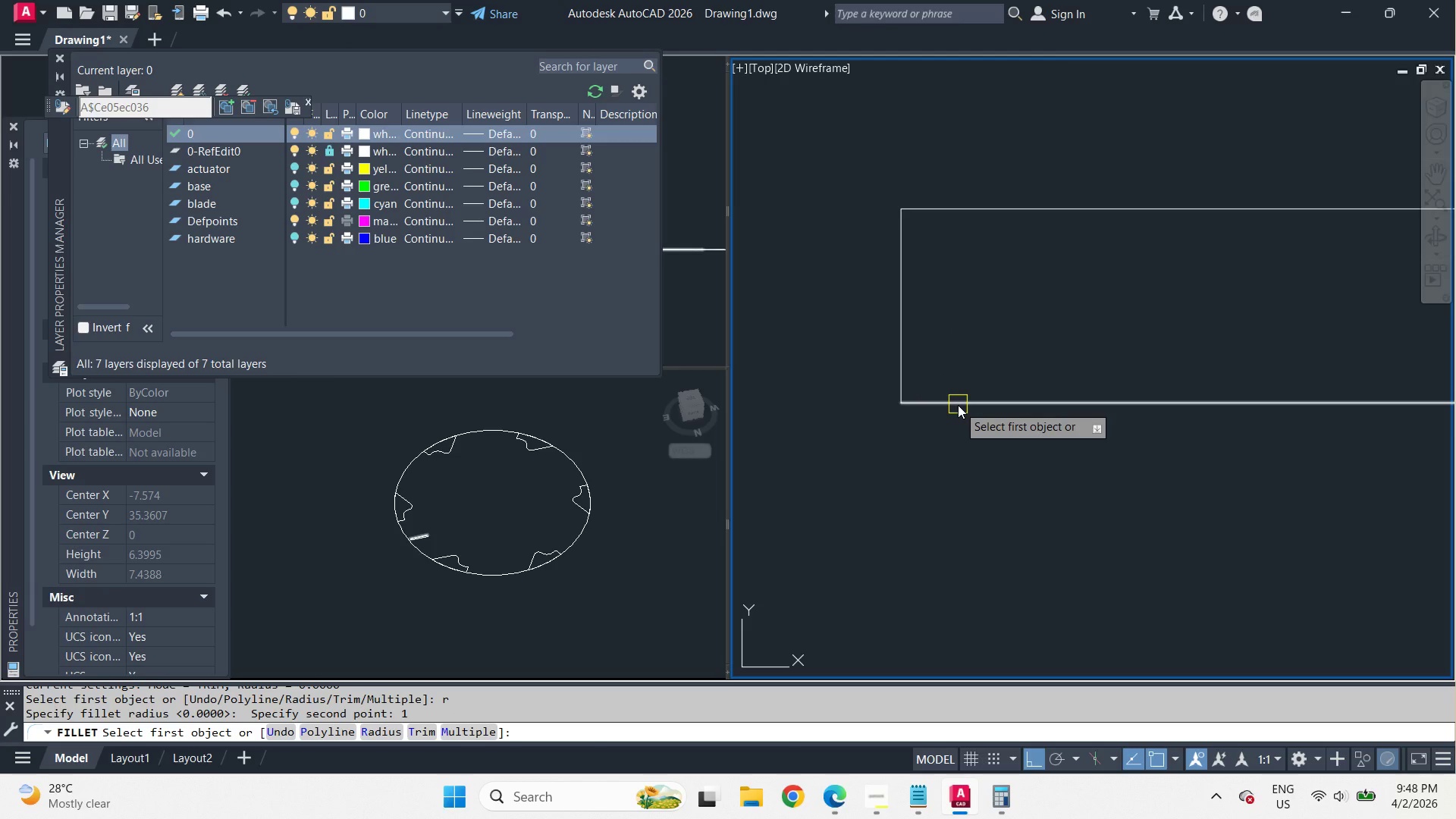 
key(P)
 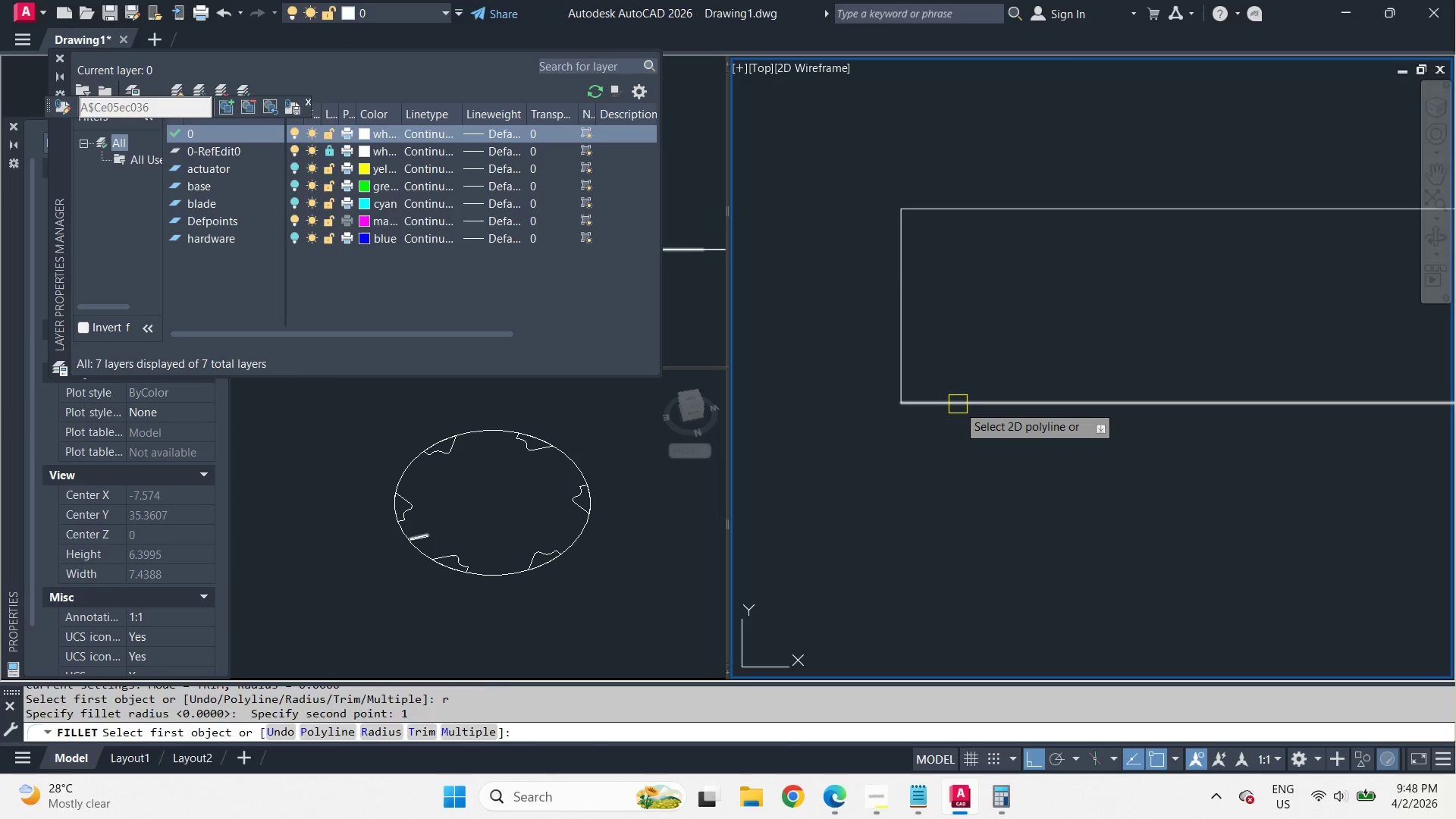 
key(Space)
 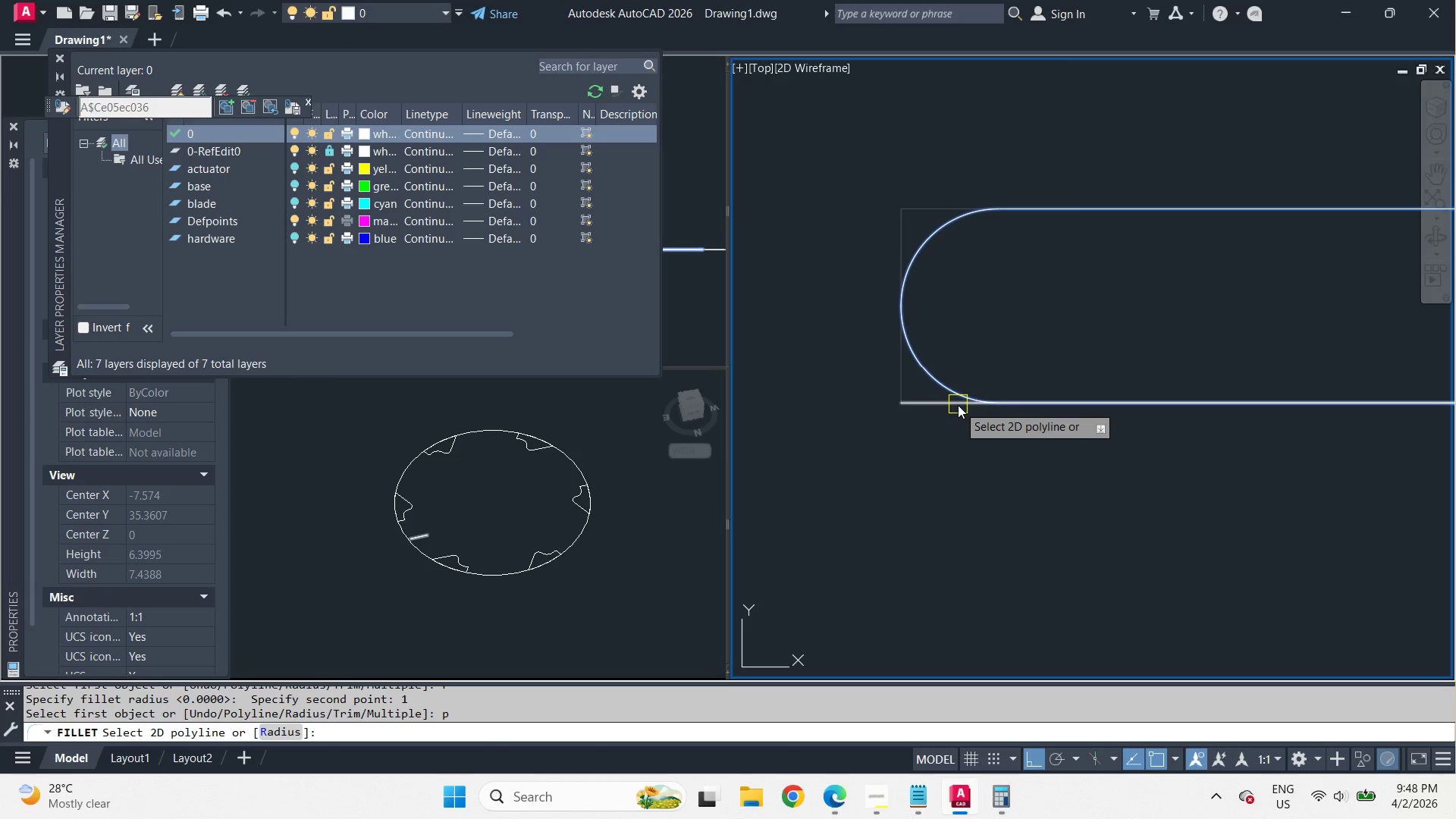 
left_click([958, 405])
 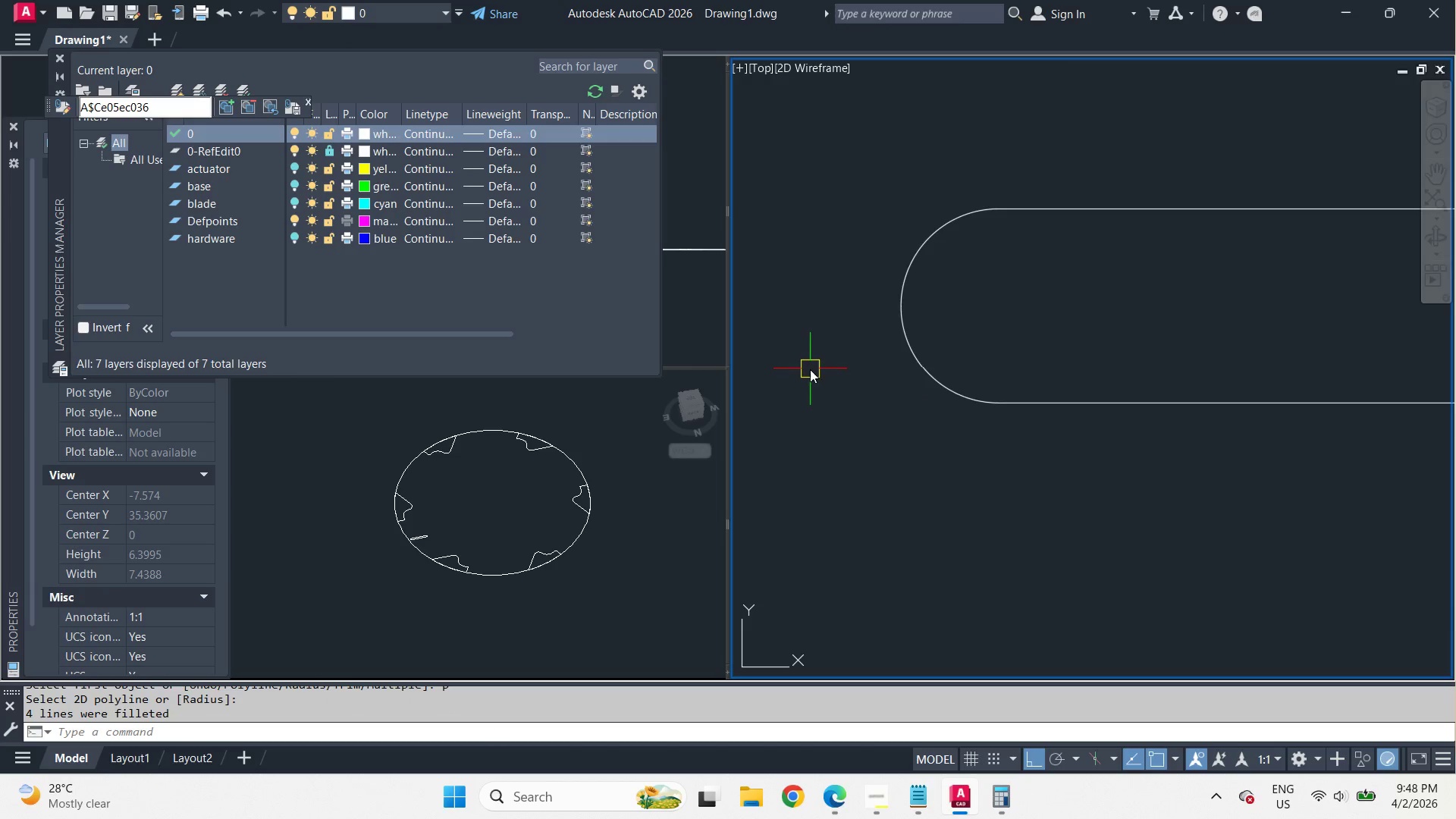 
left_click([1030, 376])
 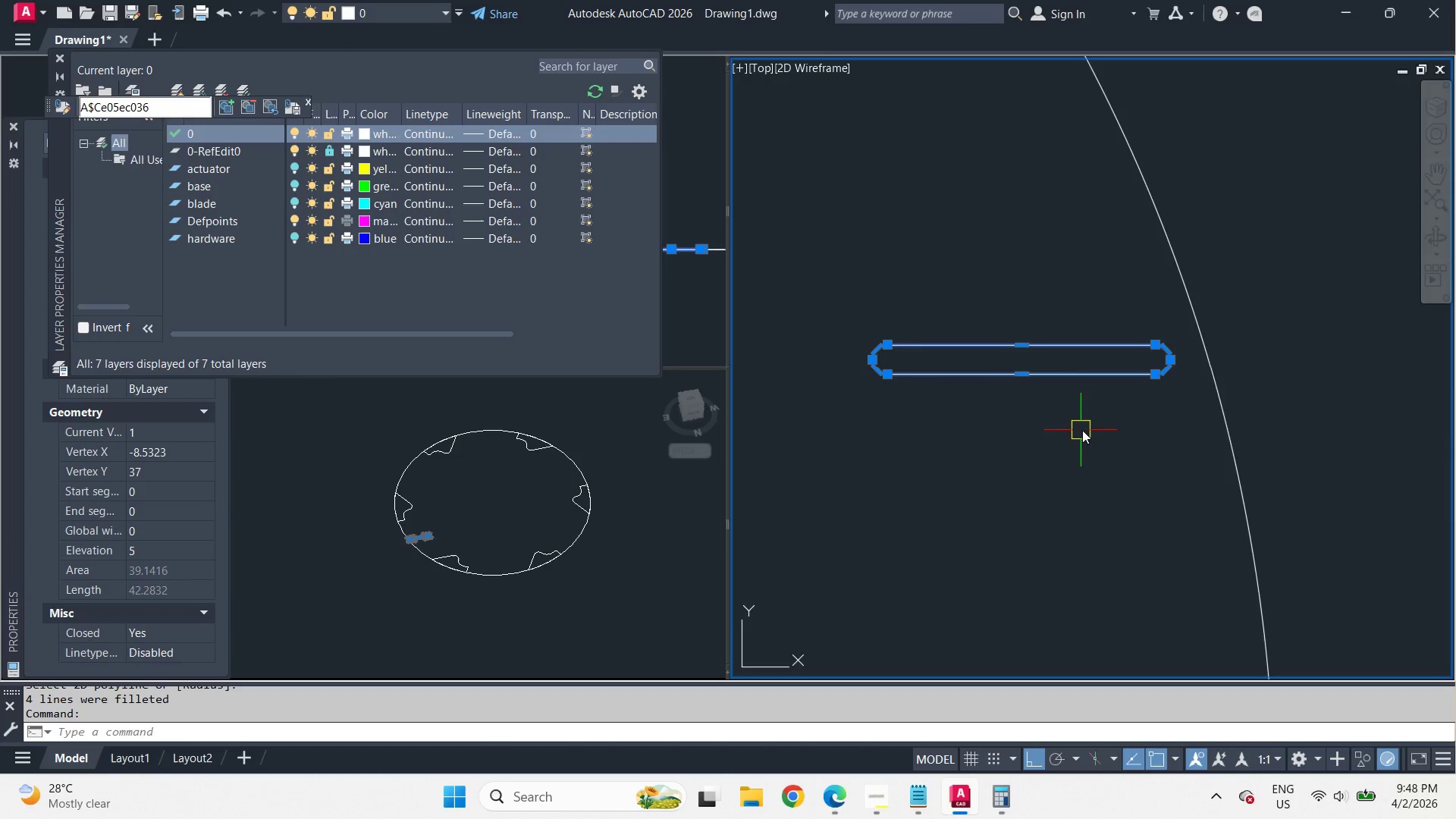 
scroll: coordinate [1219, 326], scroll_direction: down, amount: 8.0
 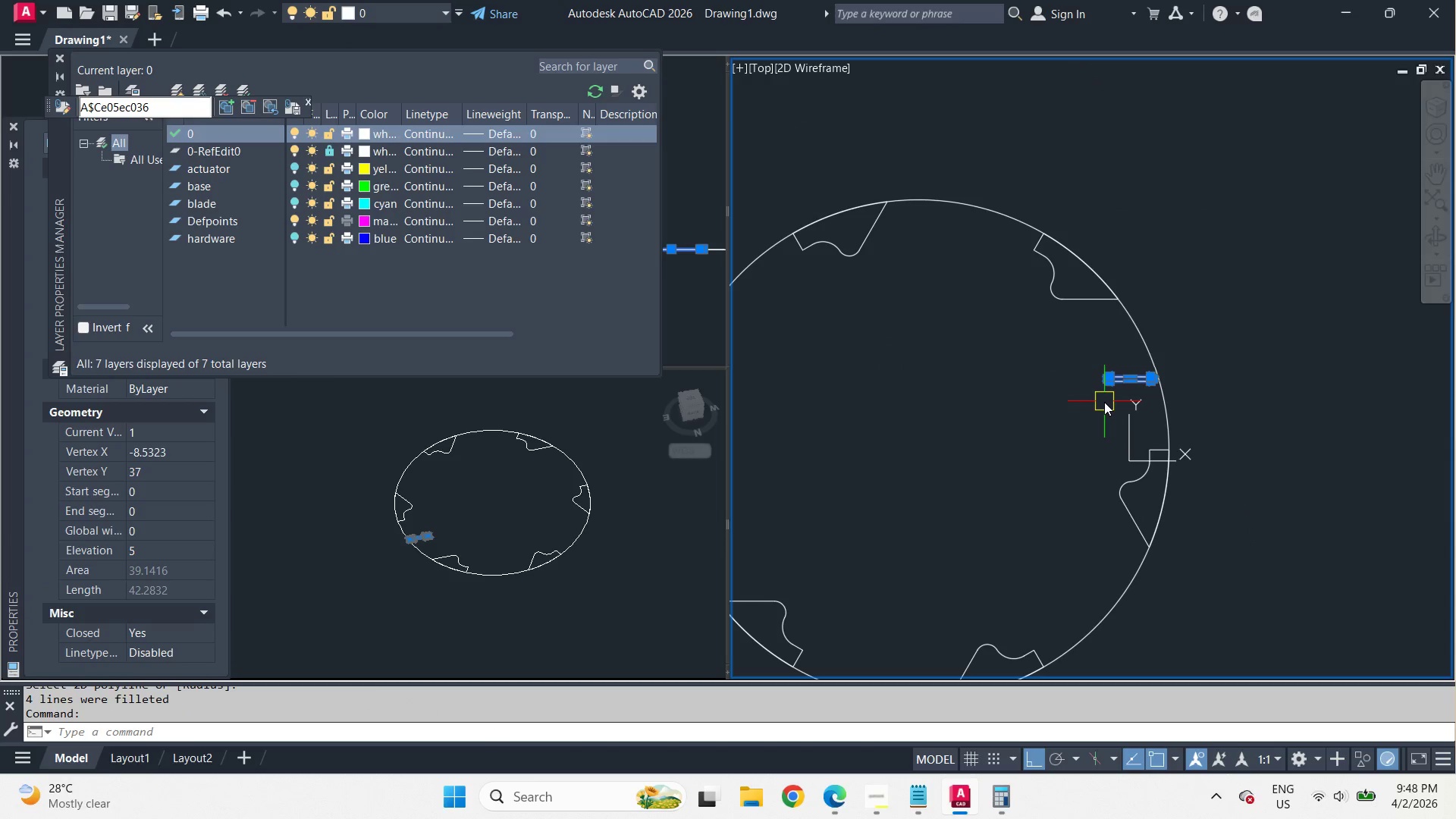 
scroll: coordinate [1103, 402], scroll_direction: up, amount: 1.0
 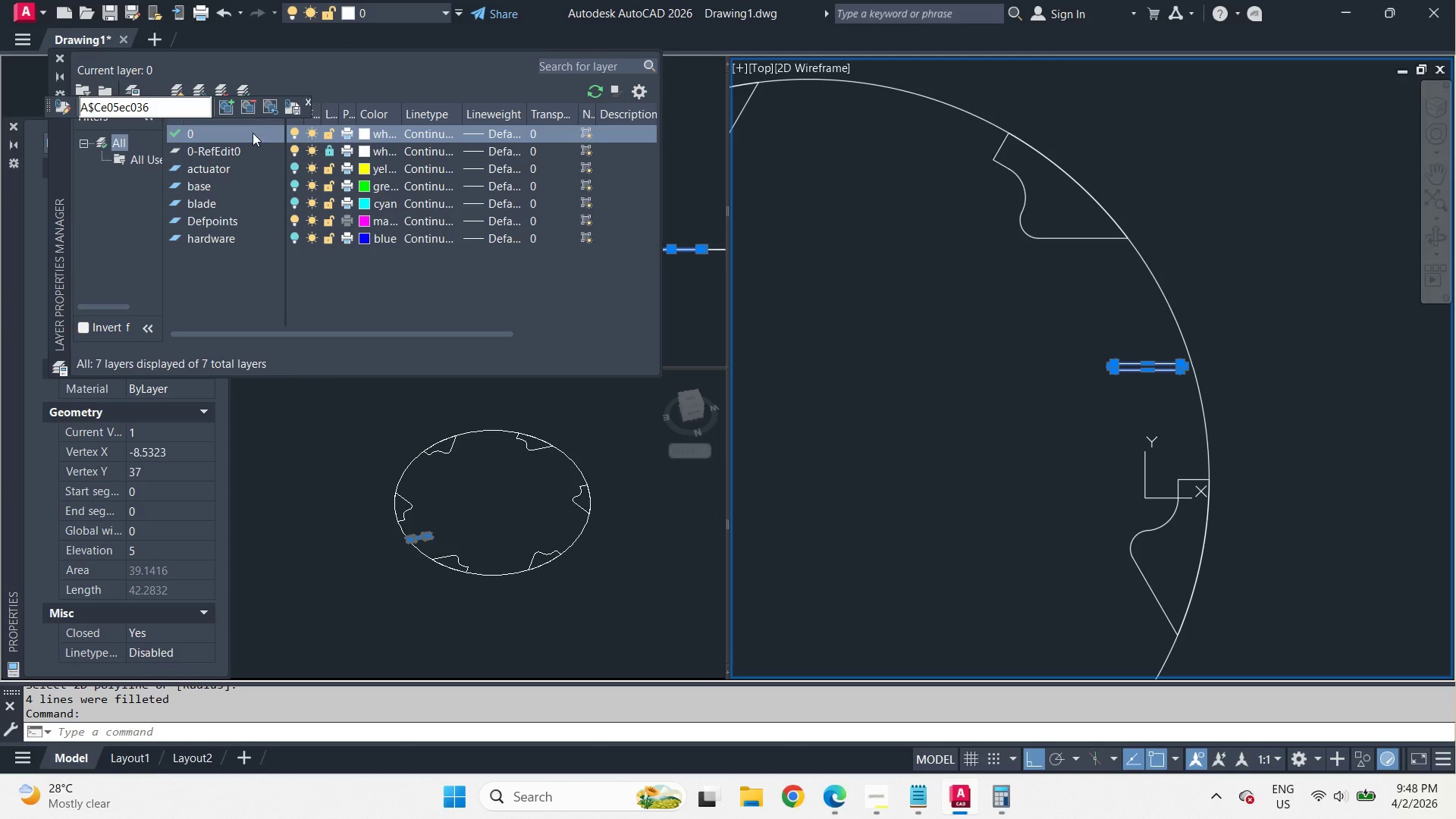 
left_click([297, 107])
 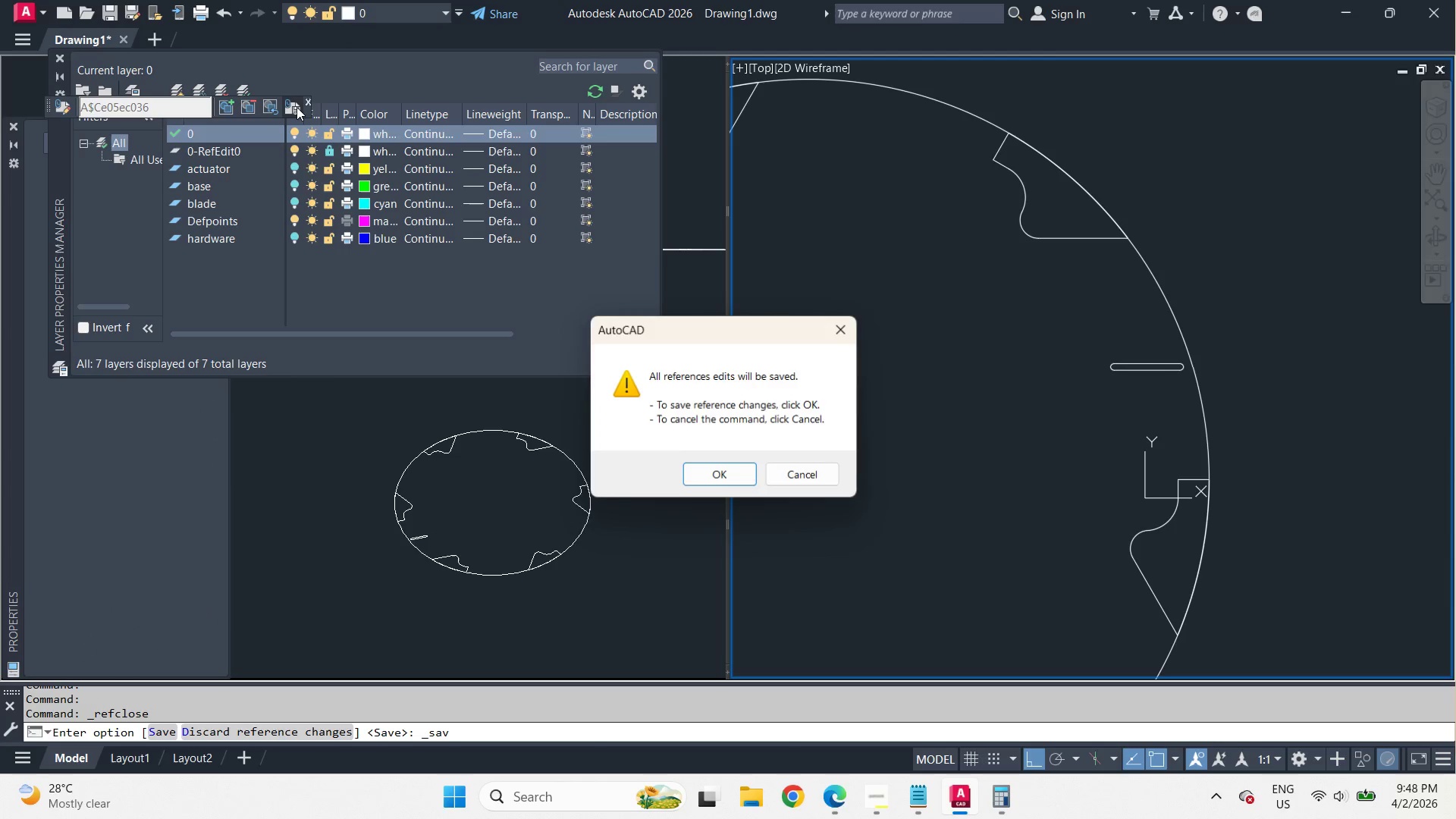 
key(Space)
 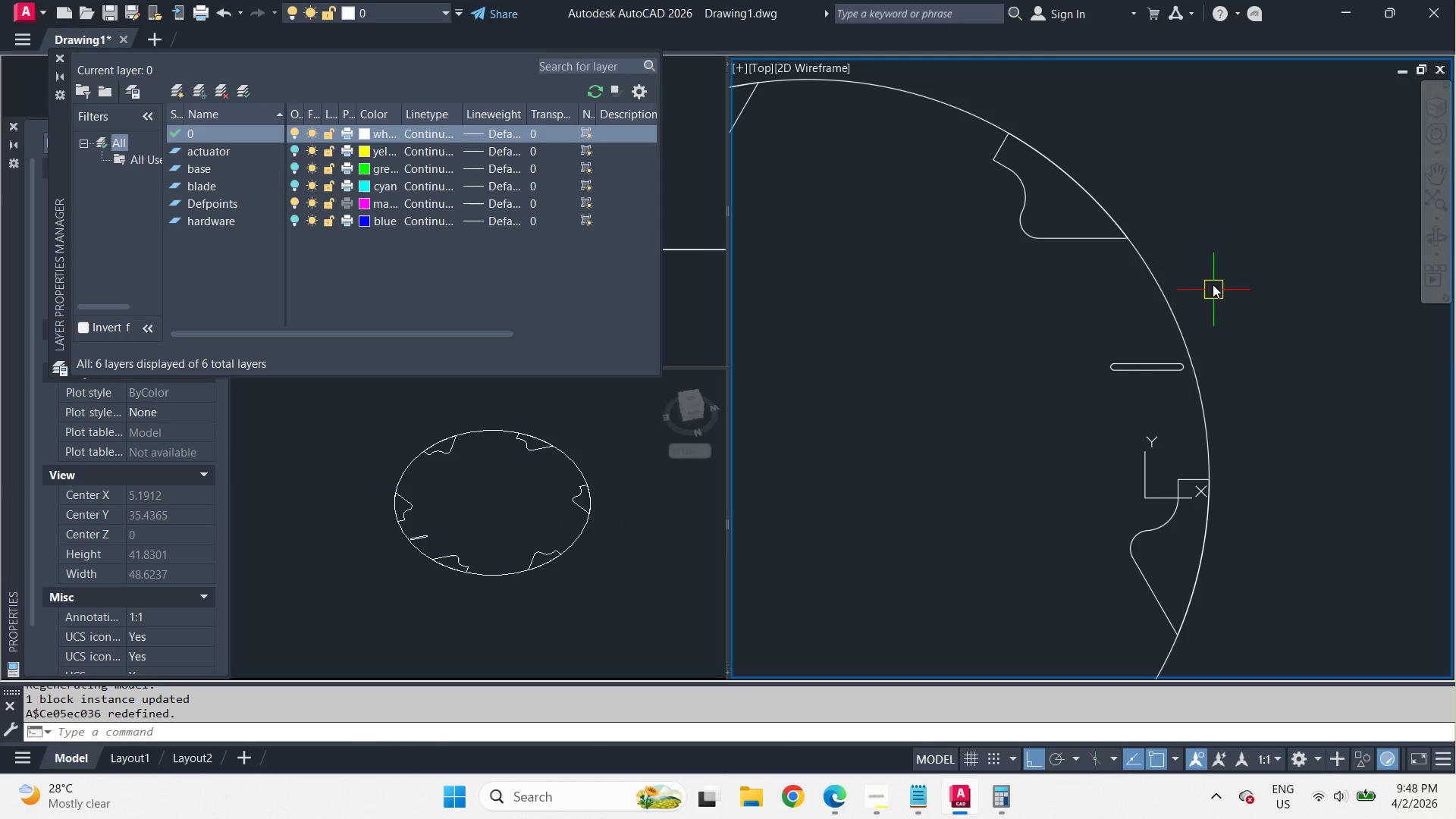 
left_click([1129, 253])
 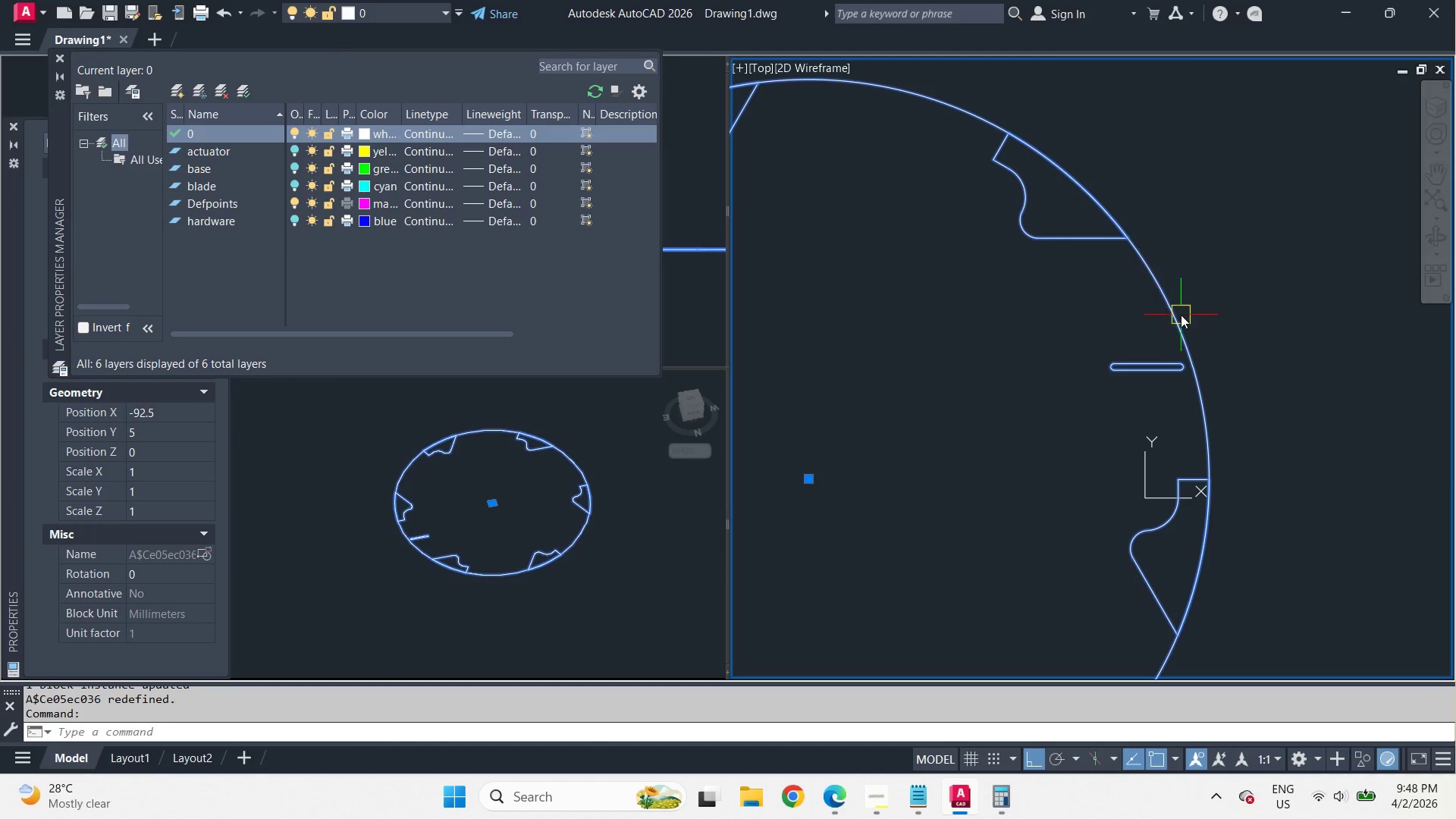 
key(X)
 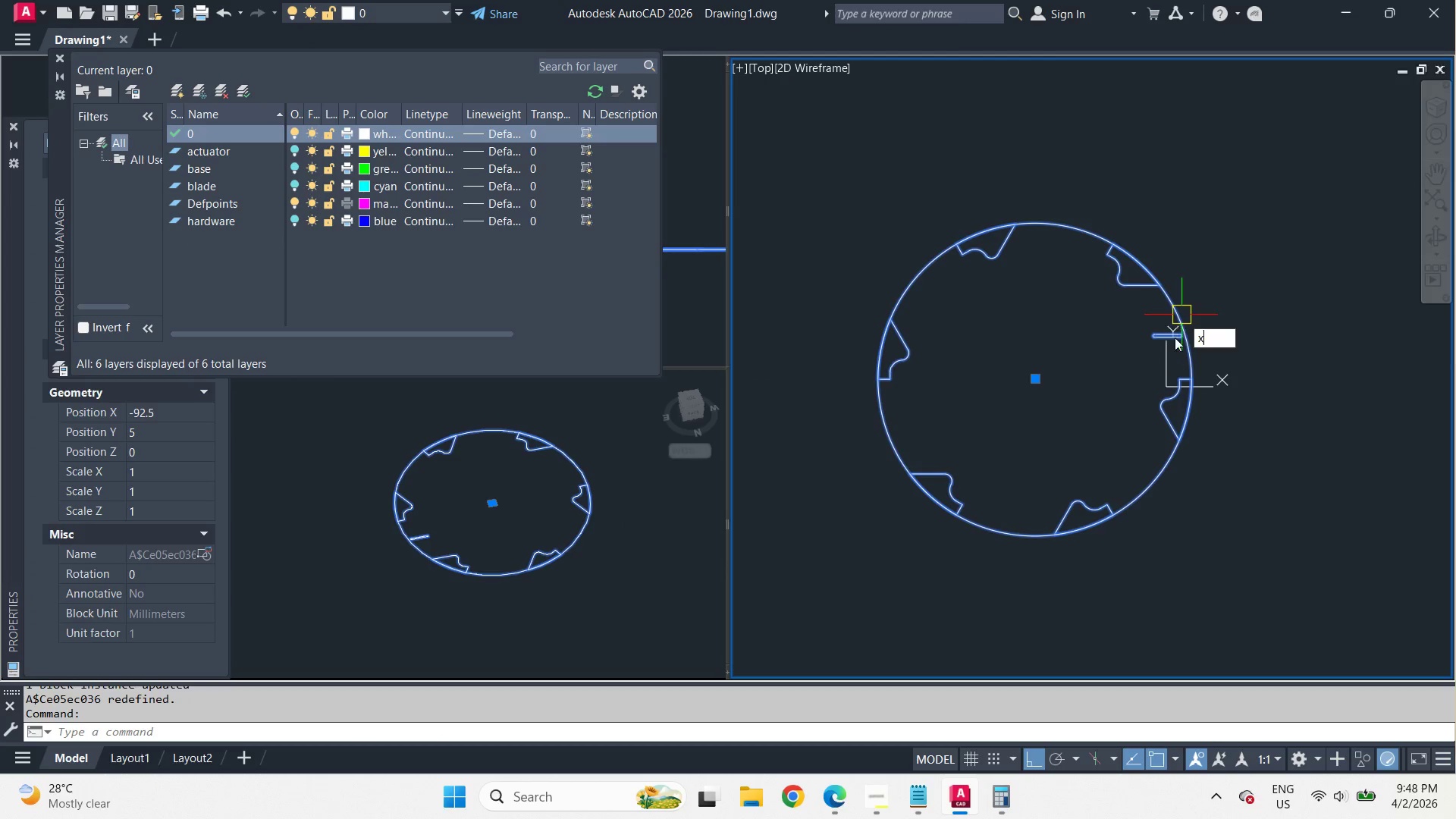 
key(Space)
 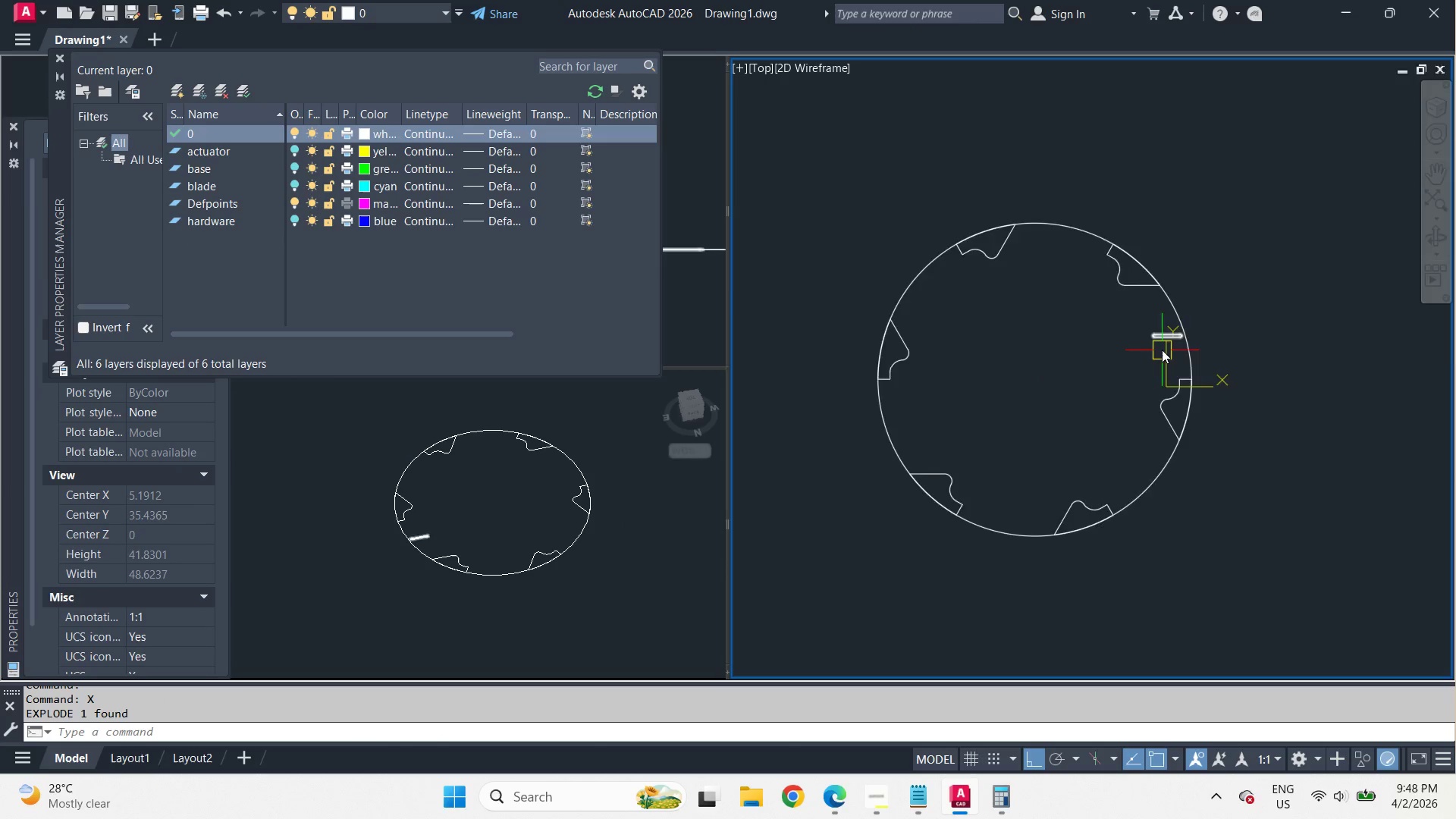 
left_click([1149, 334])
 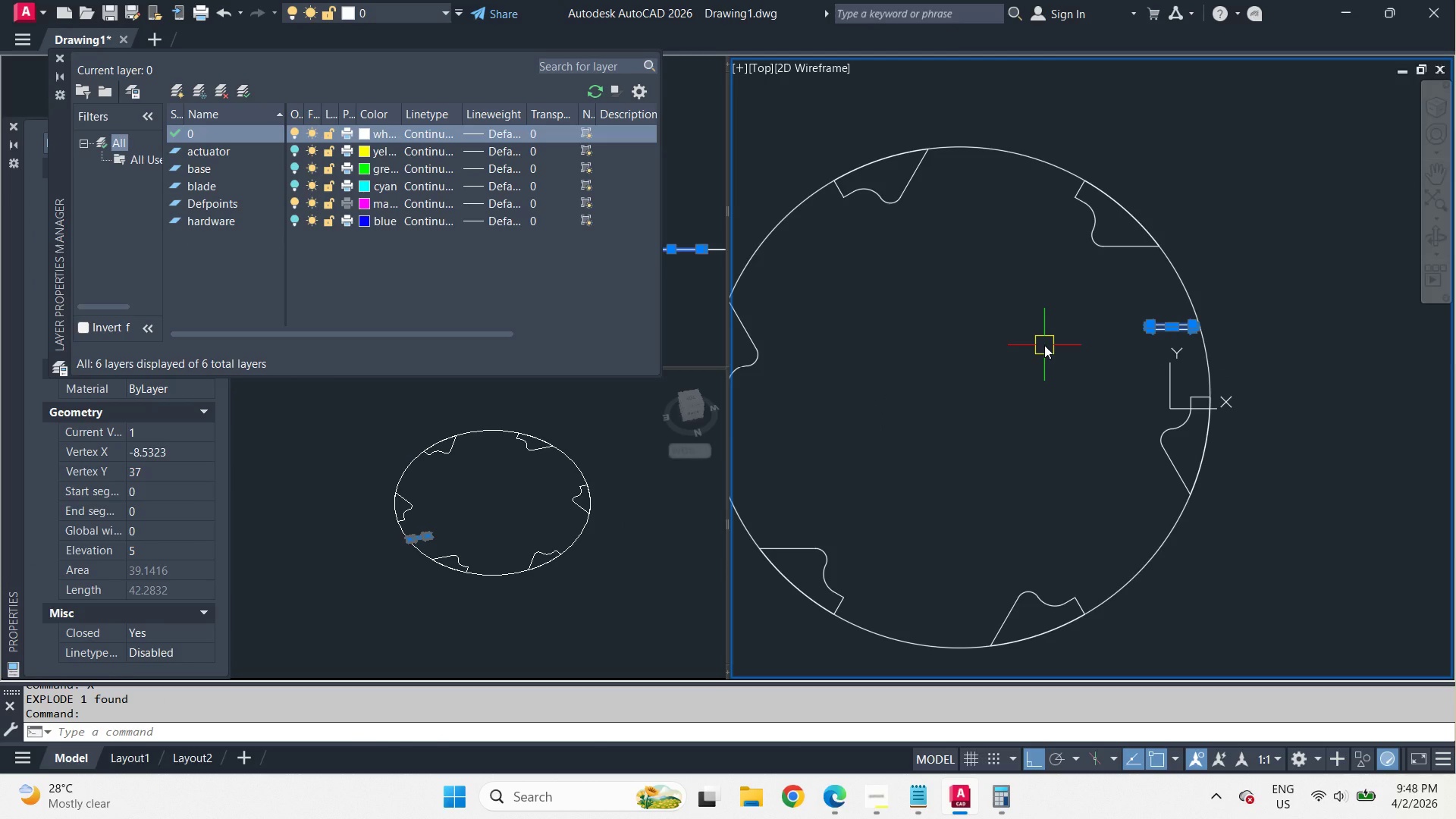 
scroll: coordinate [1181, 315], scroll_direction: down, amount: 2.0
 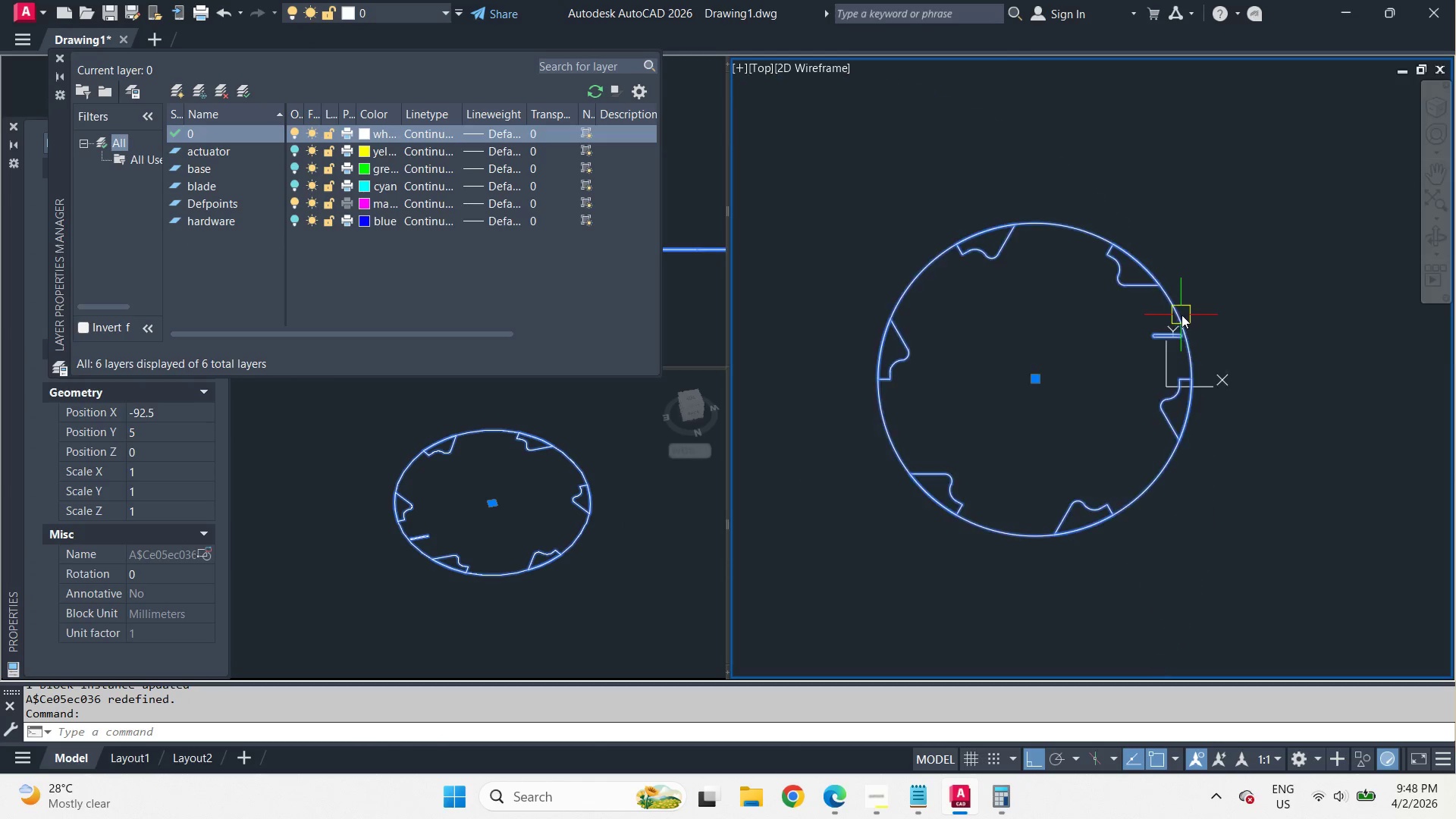 
type(ar)
 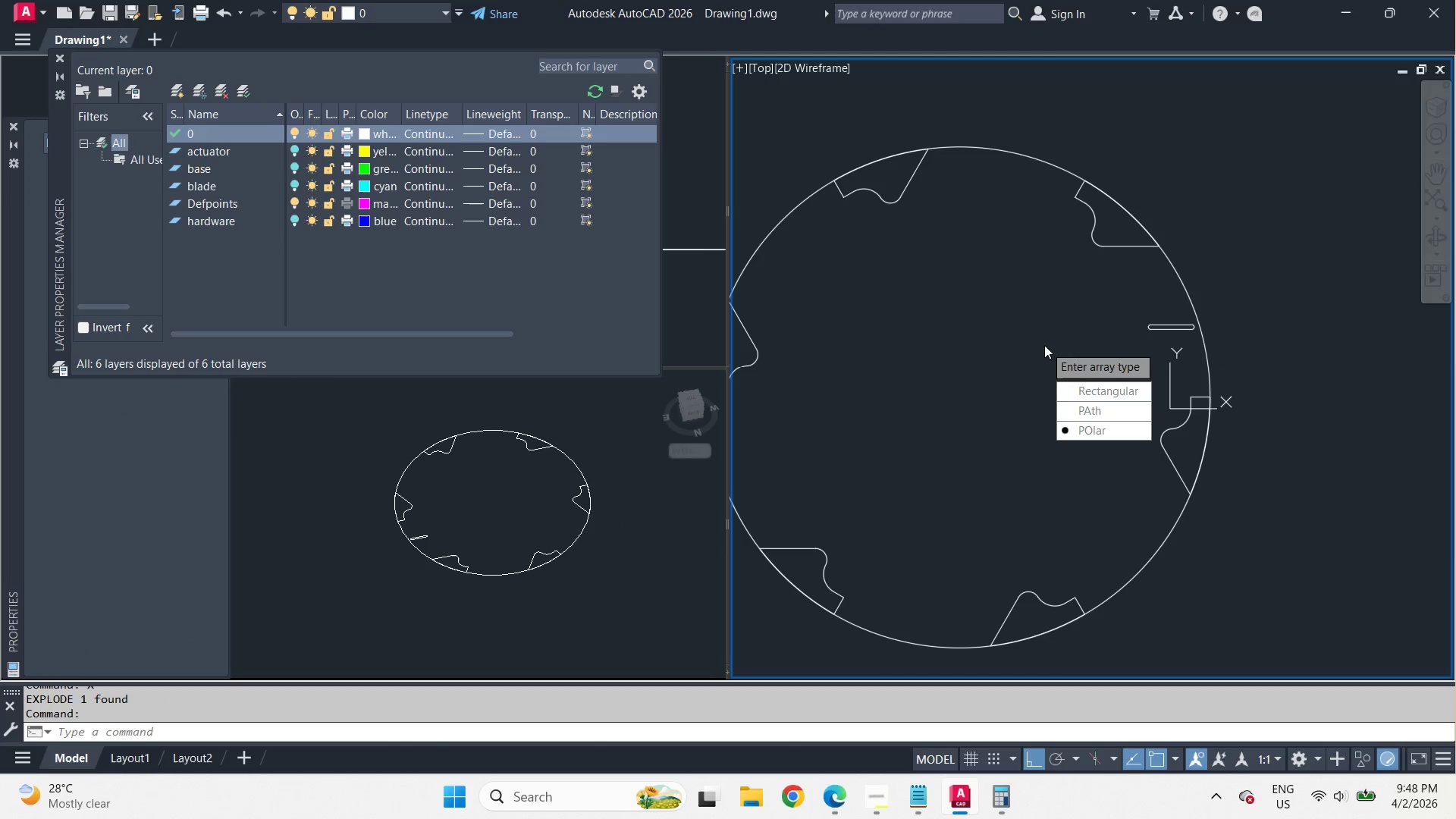 
scroll: coordinate [1161, 350], scroll_direction: up, amount: 1.0
 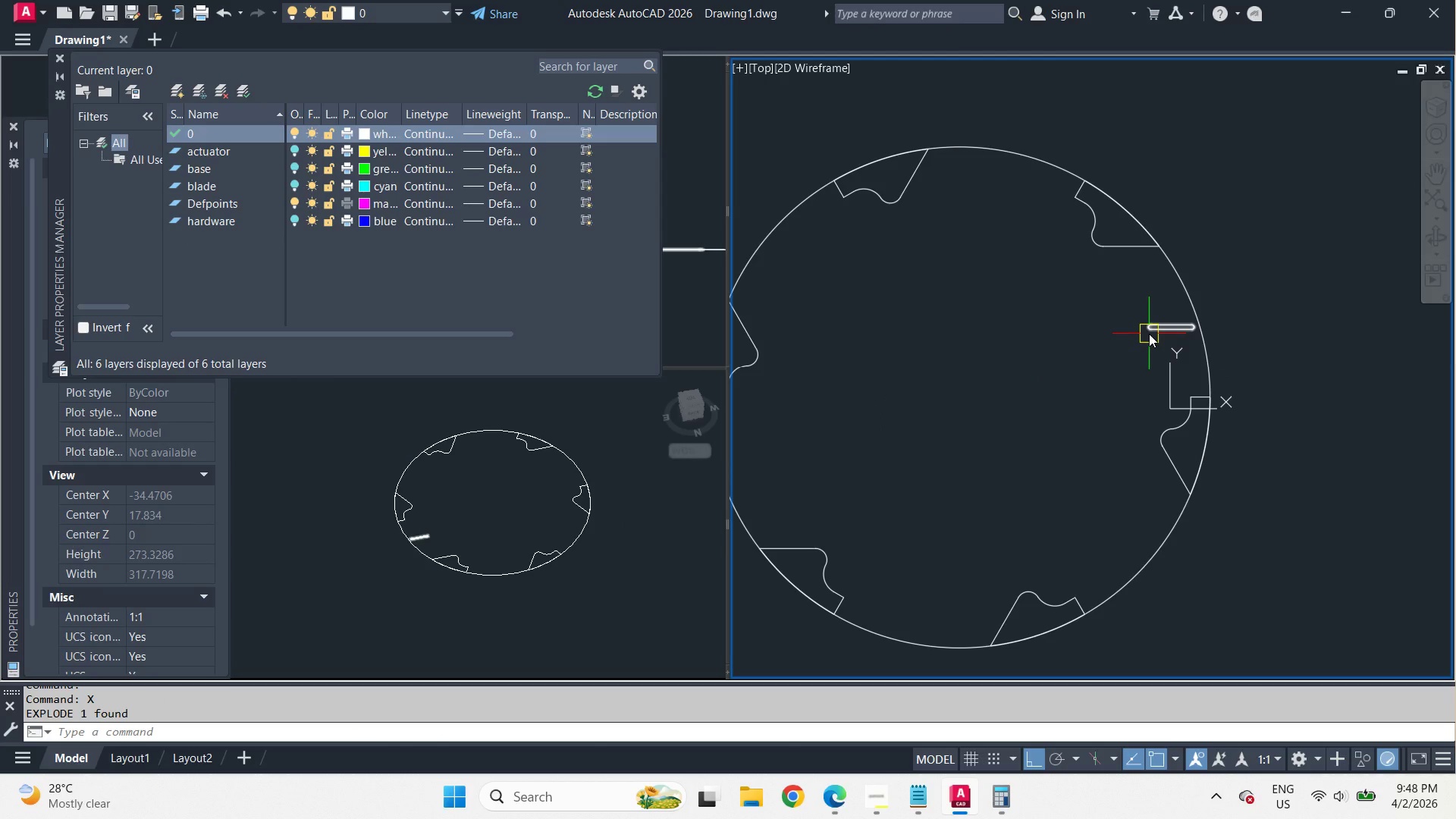 
type(  cen )
 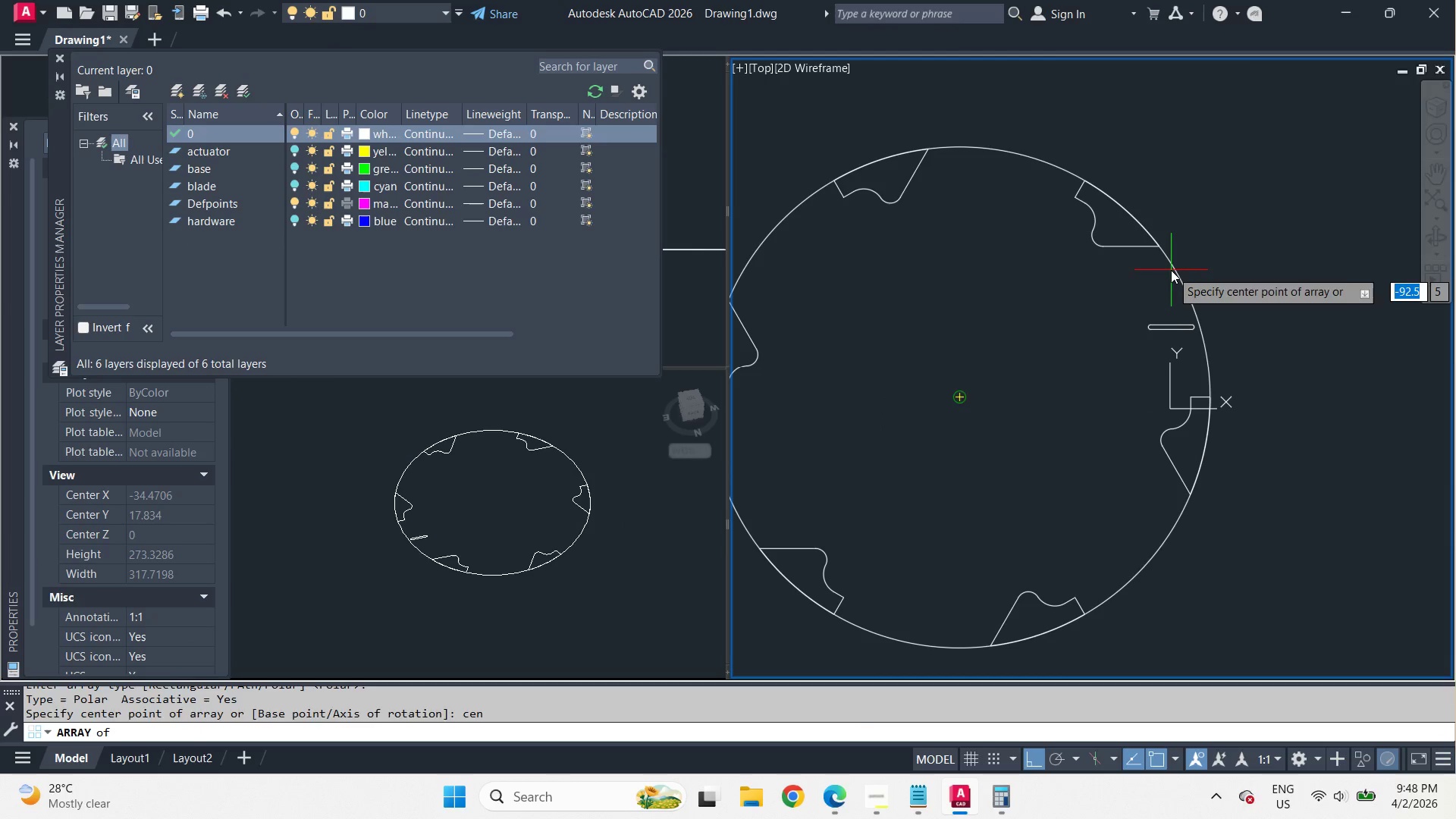 
left_click([1171, 270])
 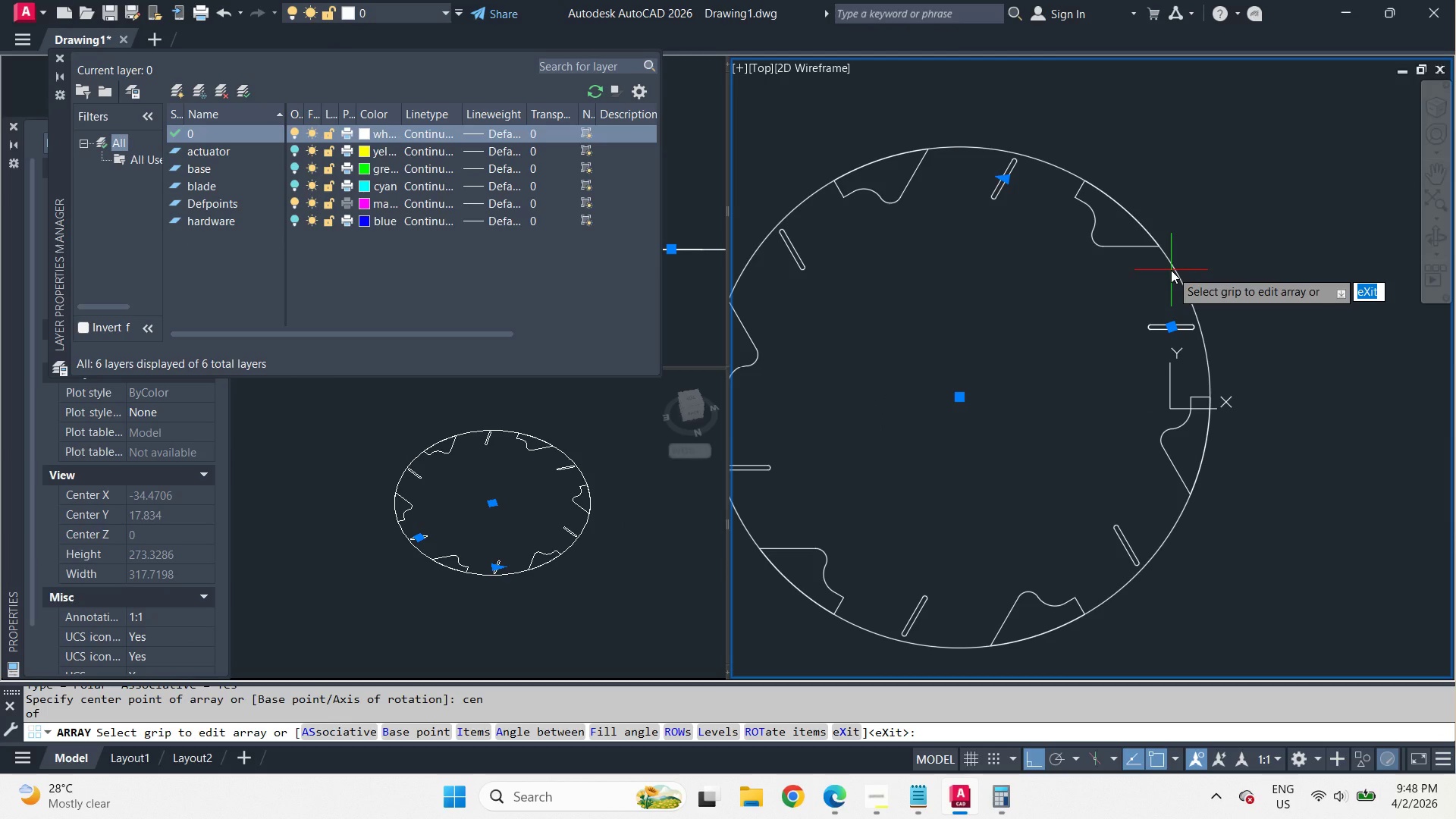 
left_click([1171, 270])
 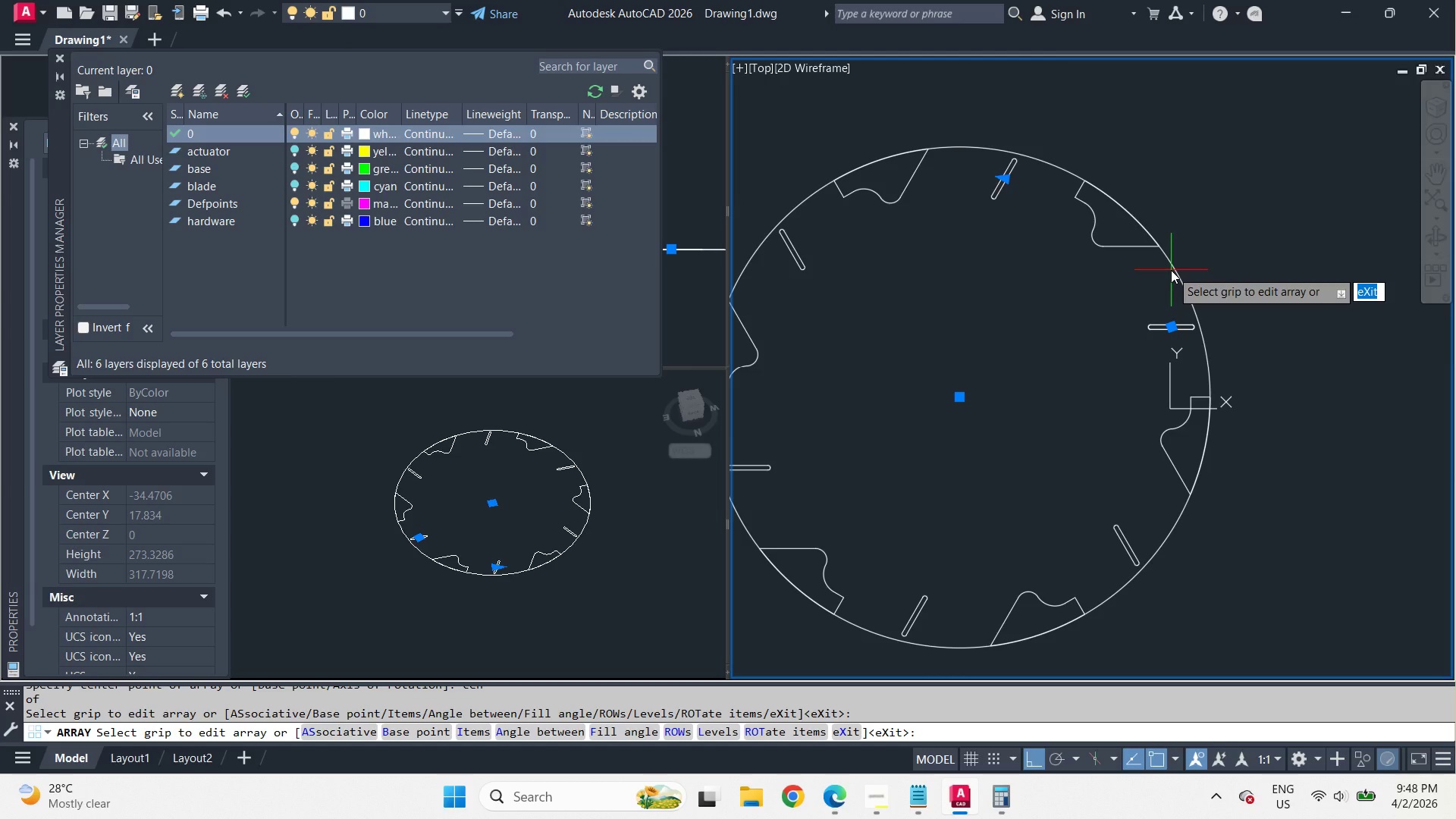 
key(Space)
 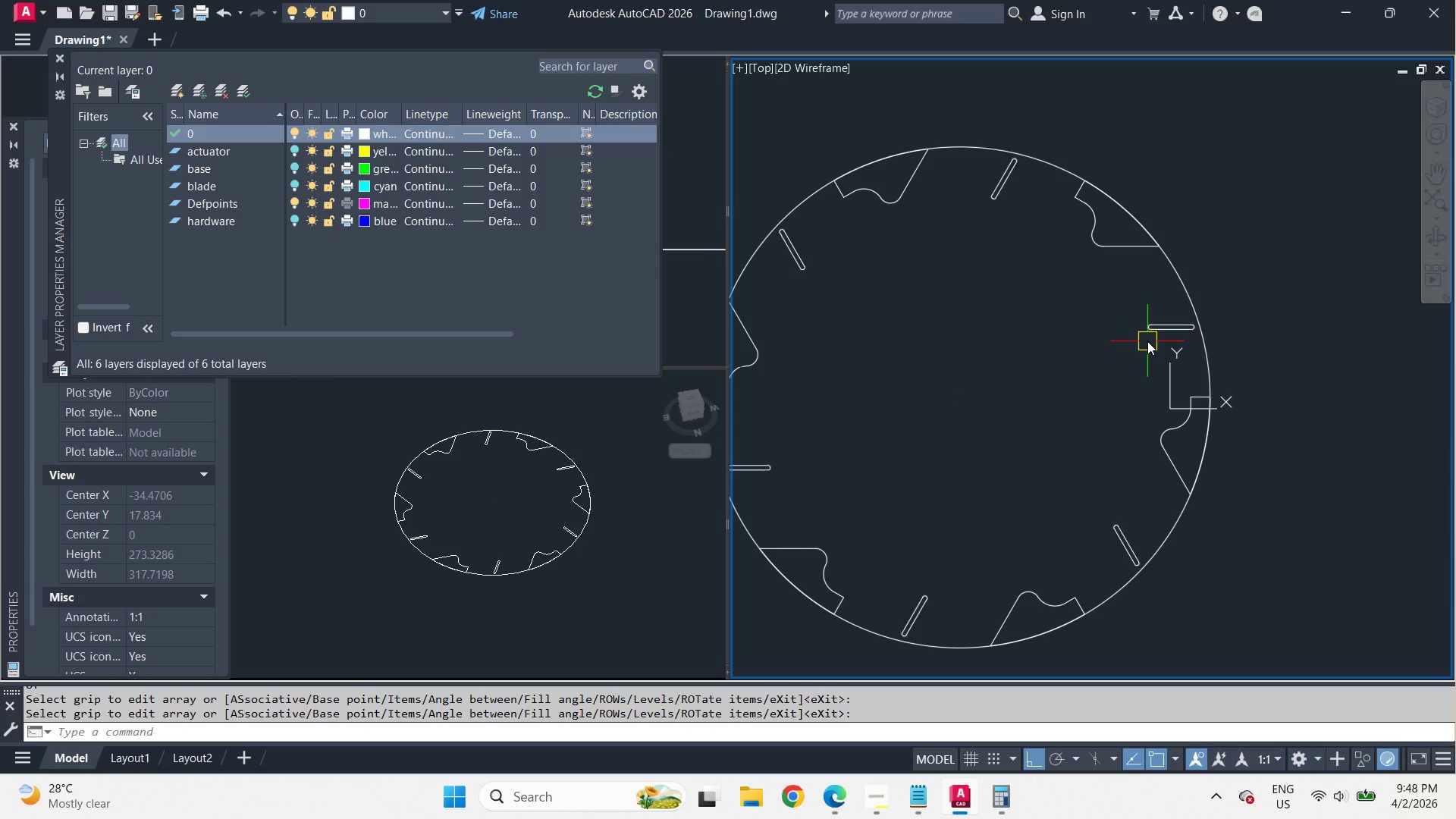 
double_click([1145, 326])
 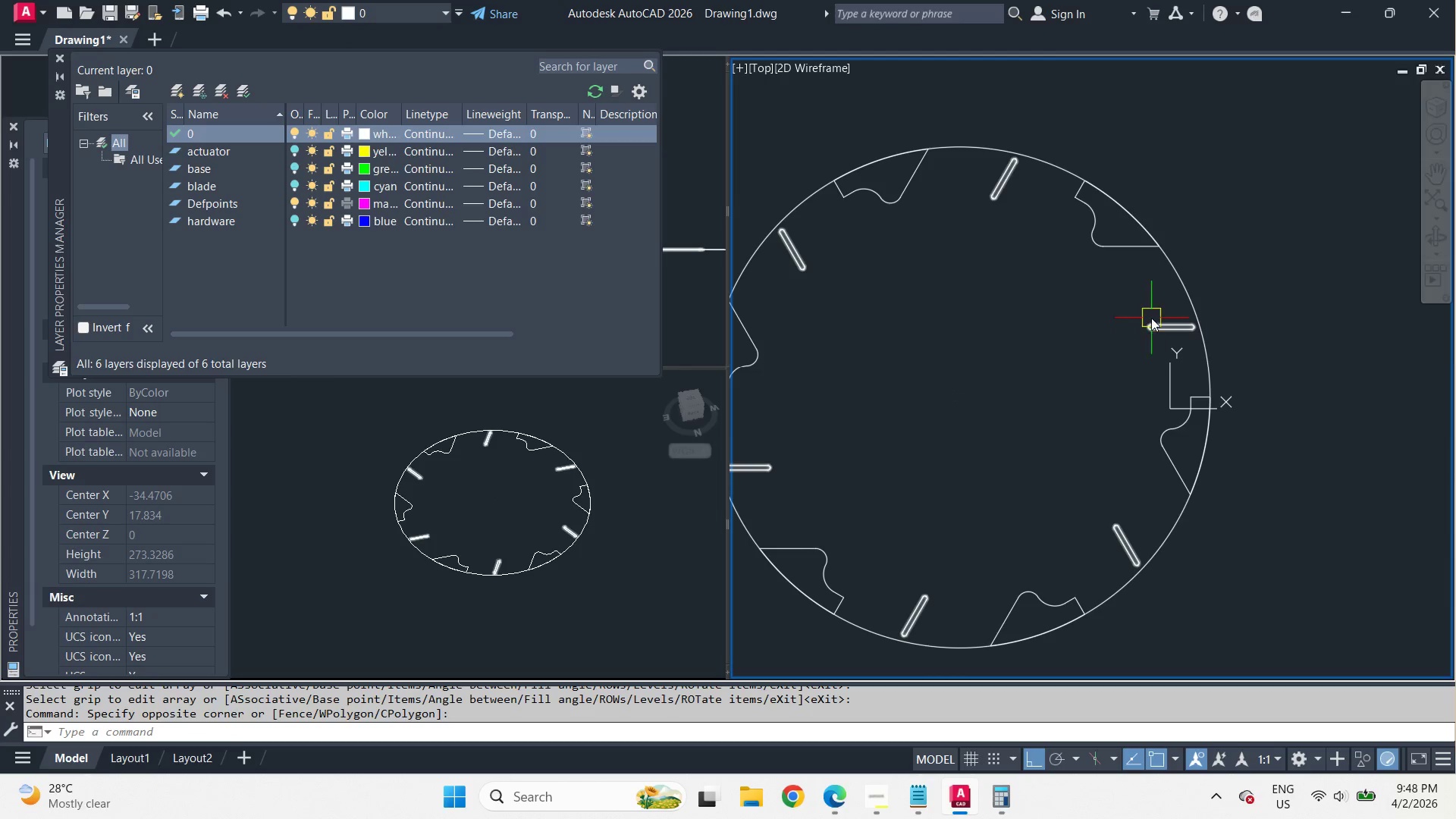 
triple_click([1151, 318])
 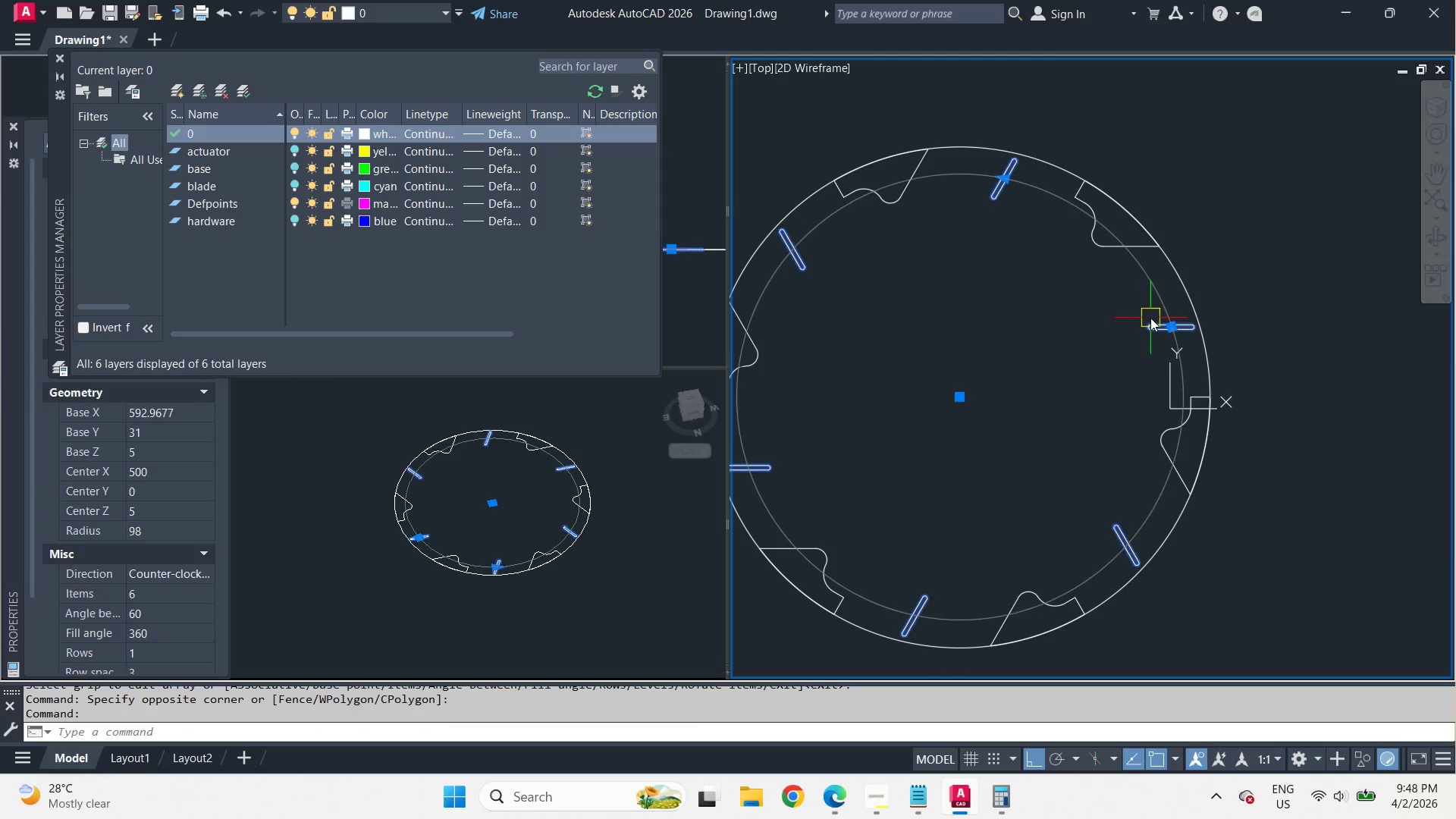 
key(X)
 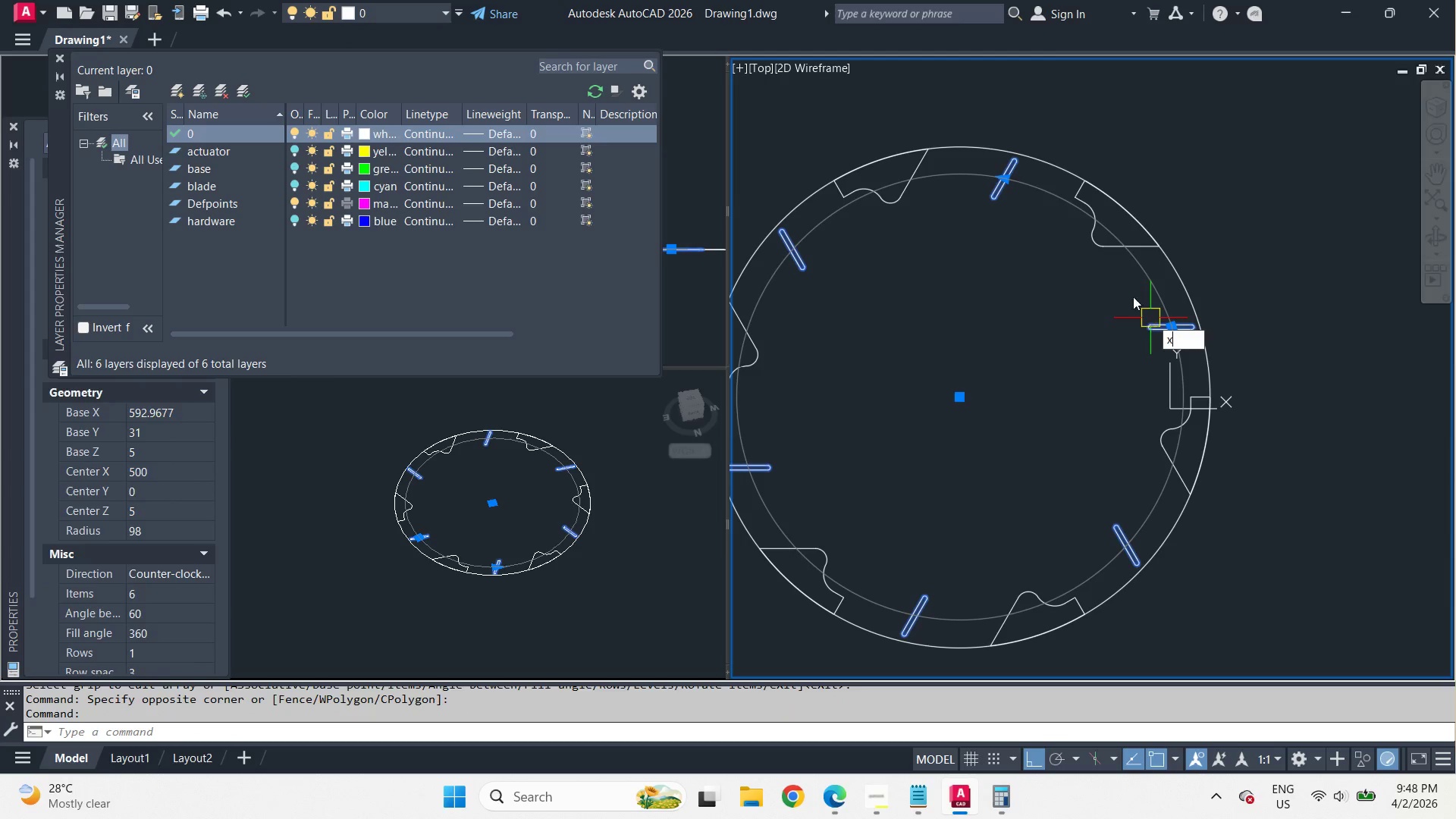 
key(Space)
 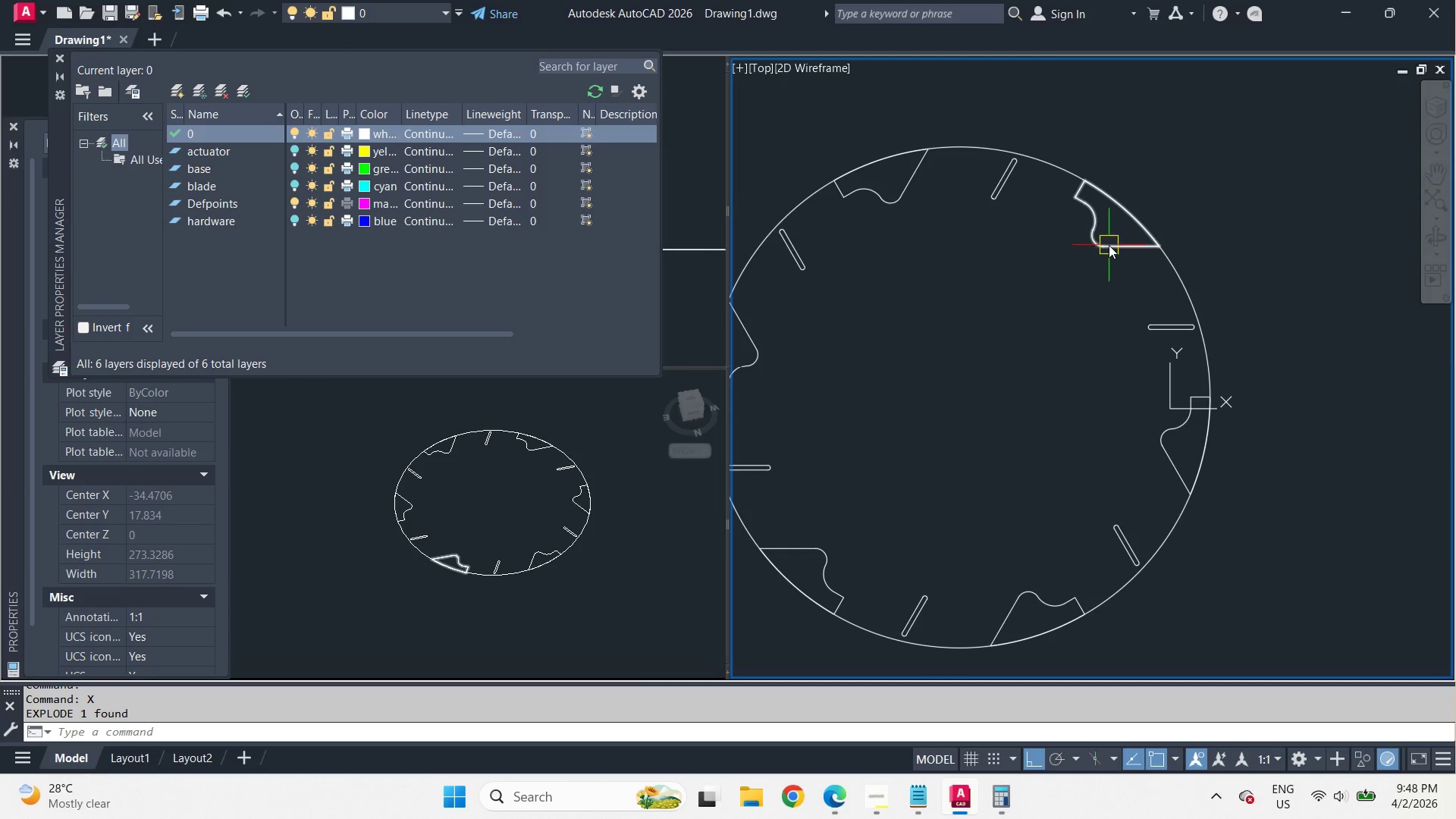 
left_click([1109, 245])
 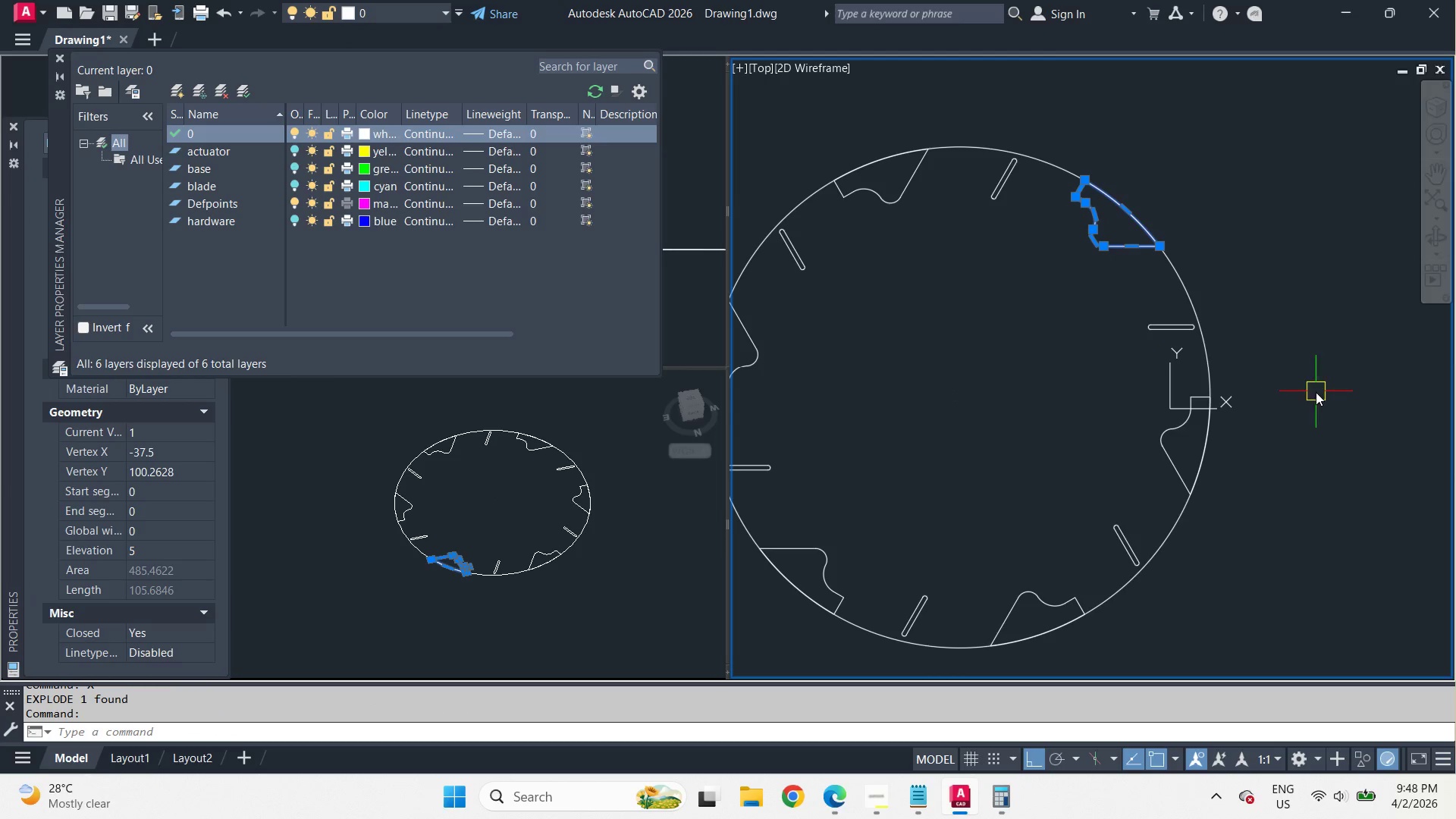 
left_click_drag(start_coordinate=[1329, 555], to_coordinate=[1257, 493])
 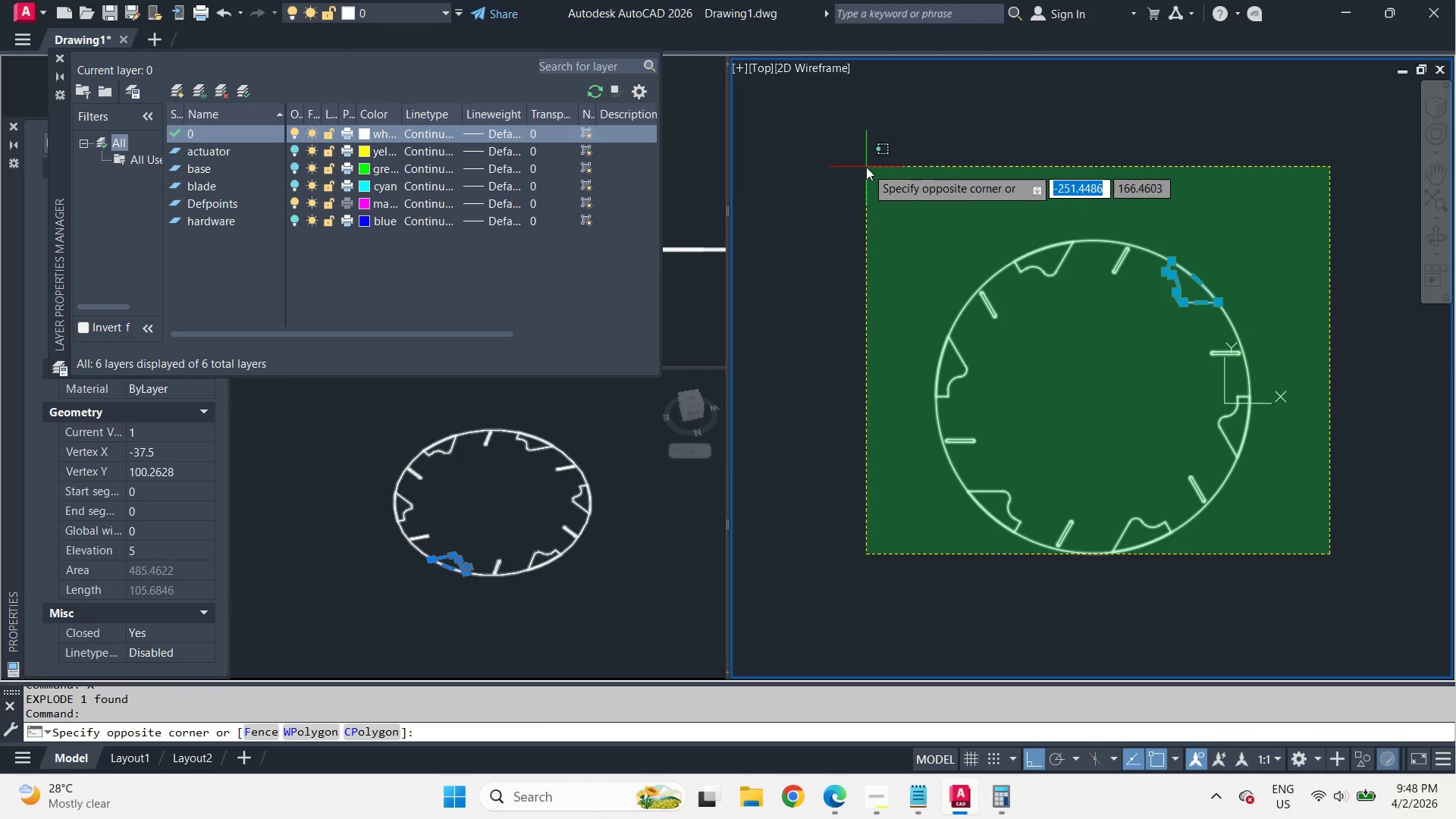 
left_click([866, 166])
 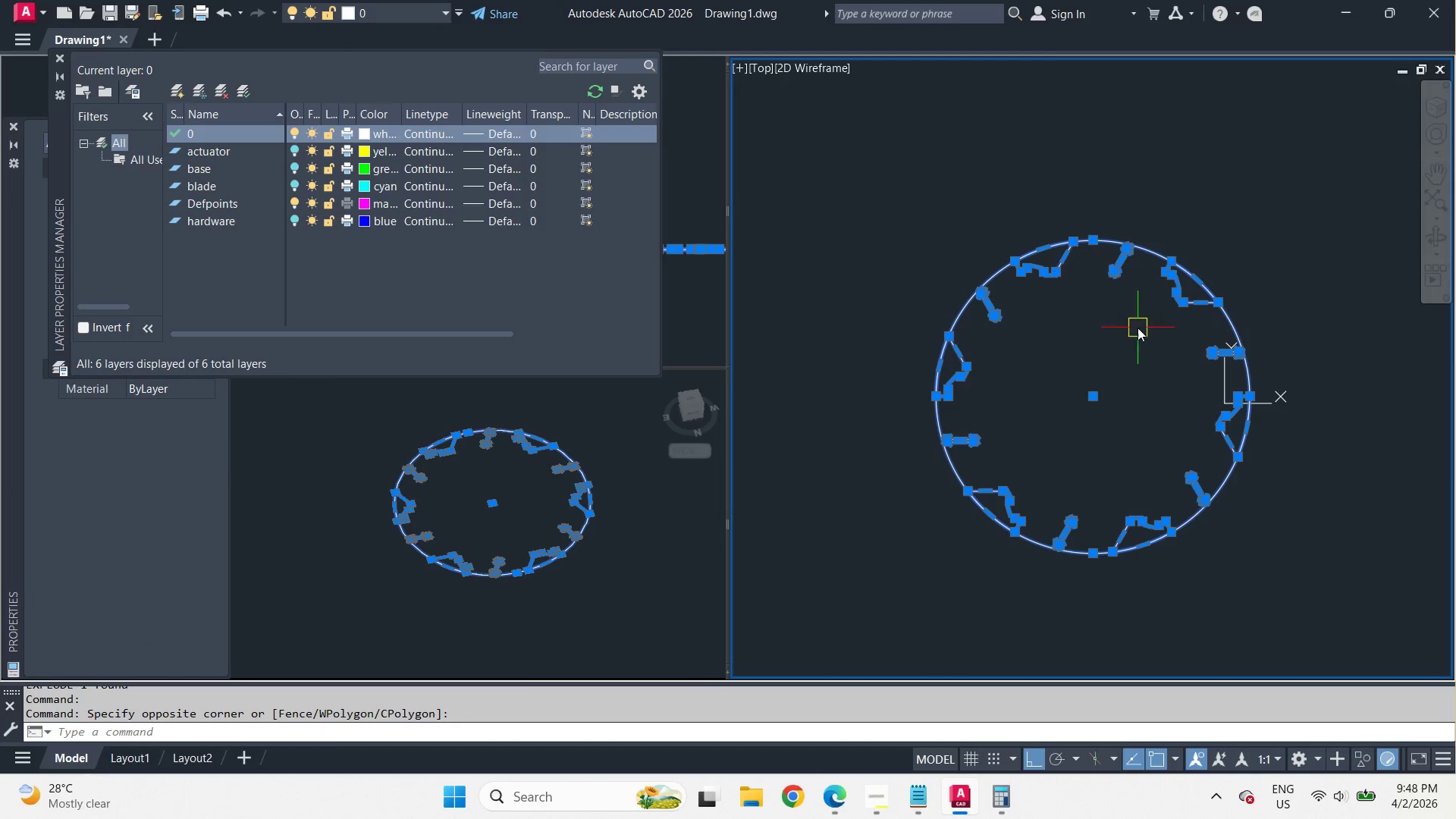 
key(Control+Shift+C)
 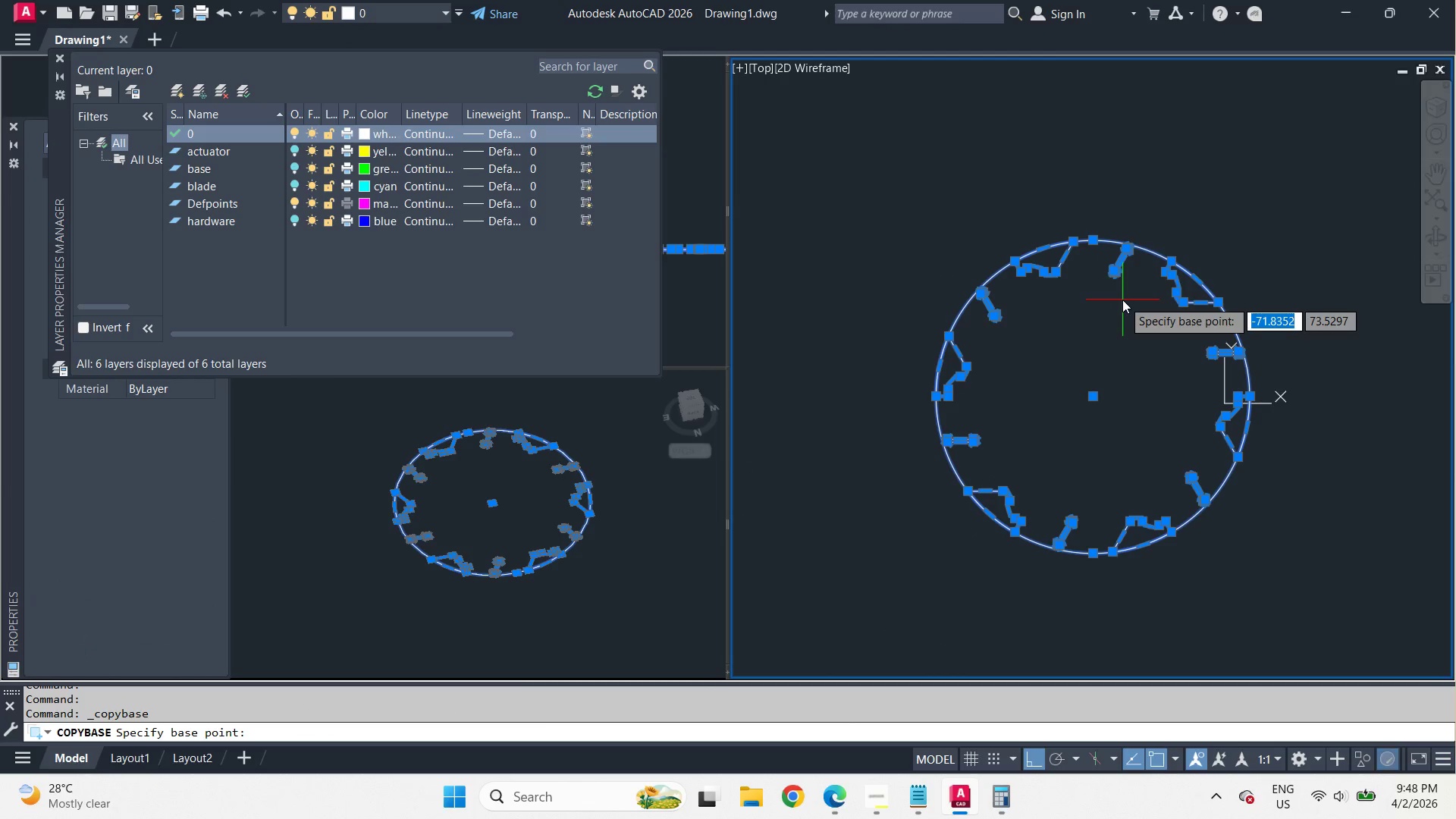 
scroll: coordinate [1316, 397], scroll_direction: down, amount: 1.0
 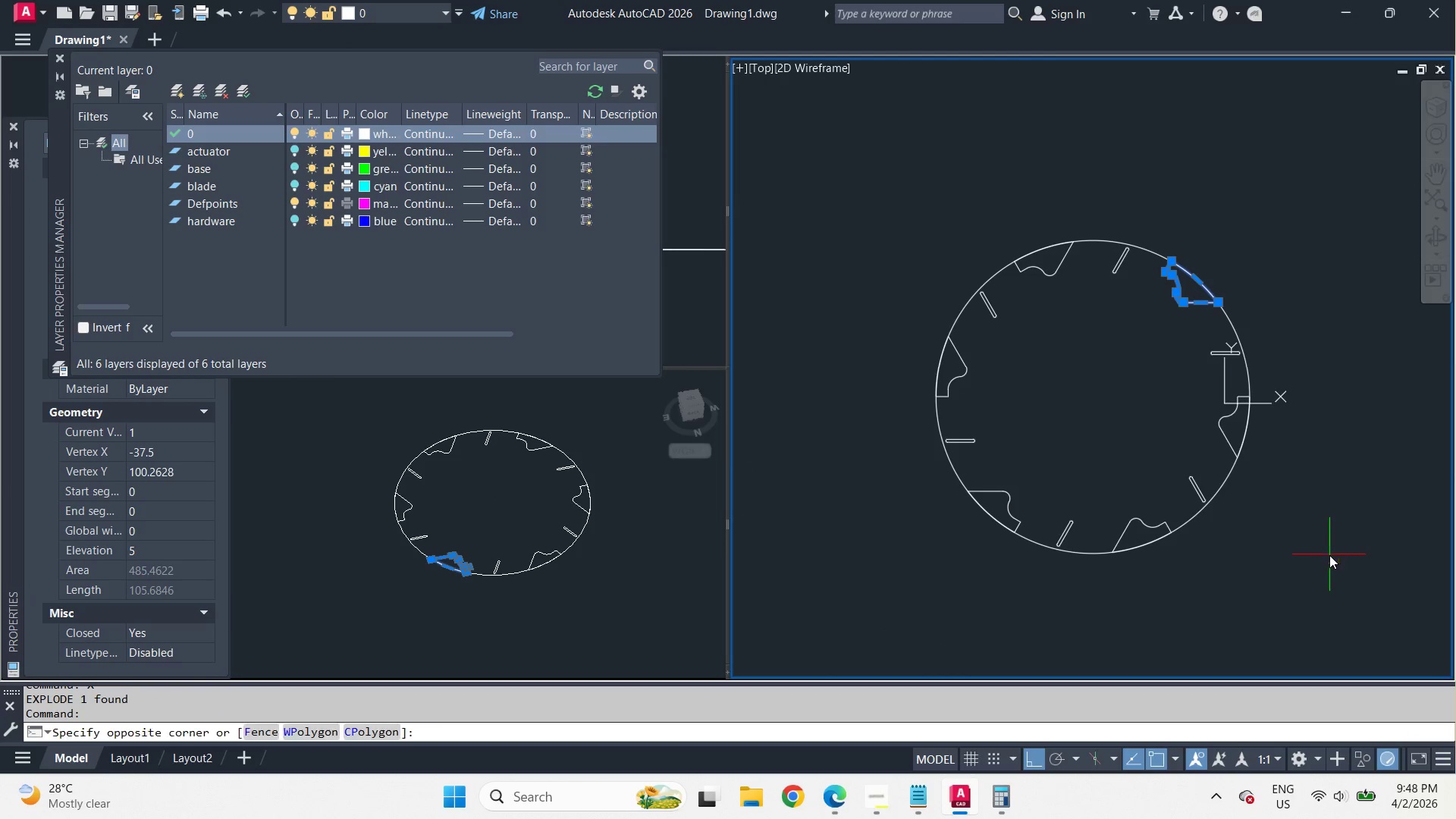 
type(cen )
 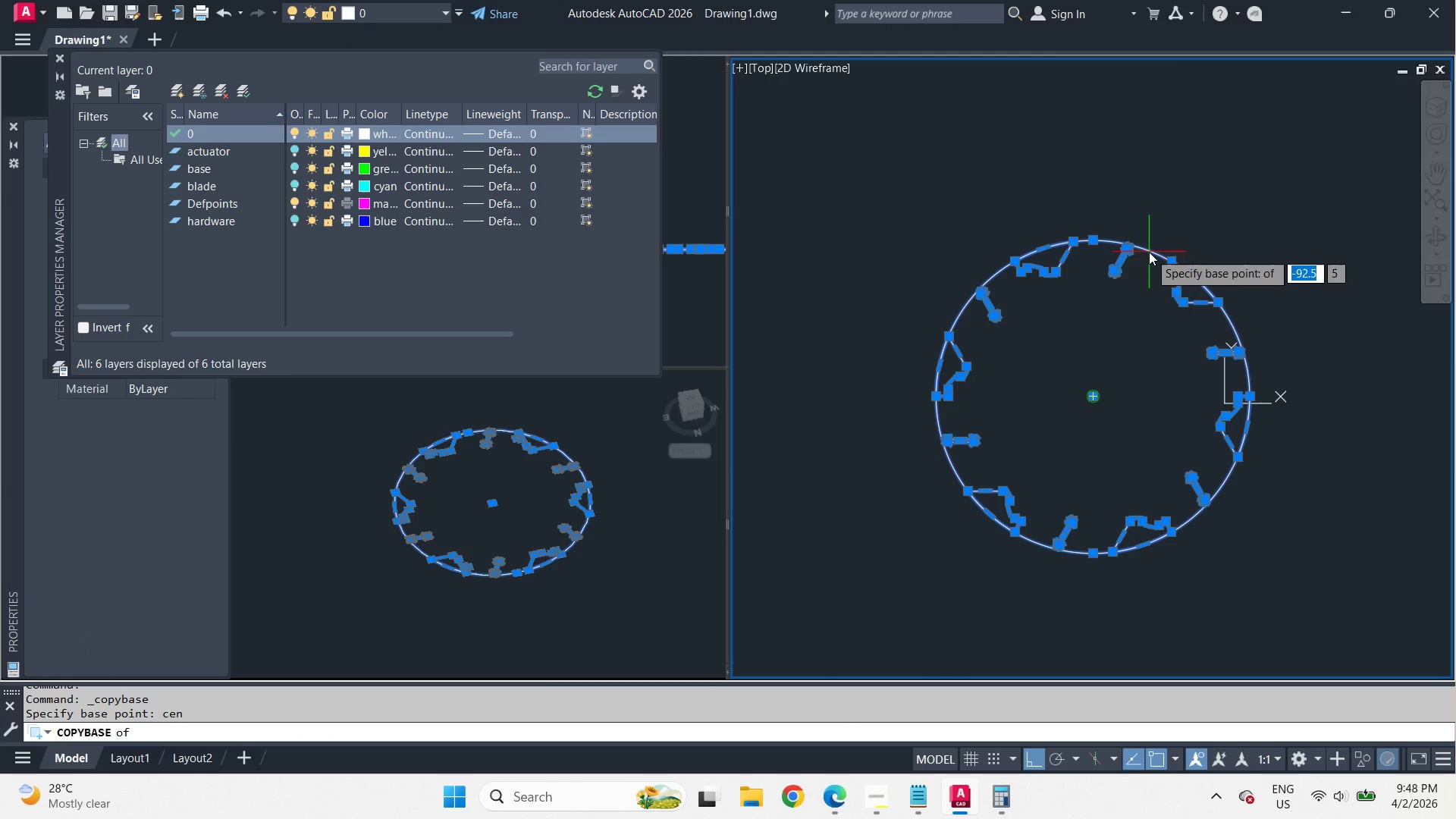 
left_click([1149, 252])
 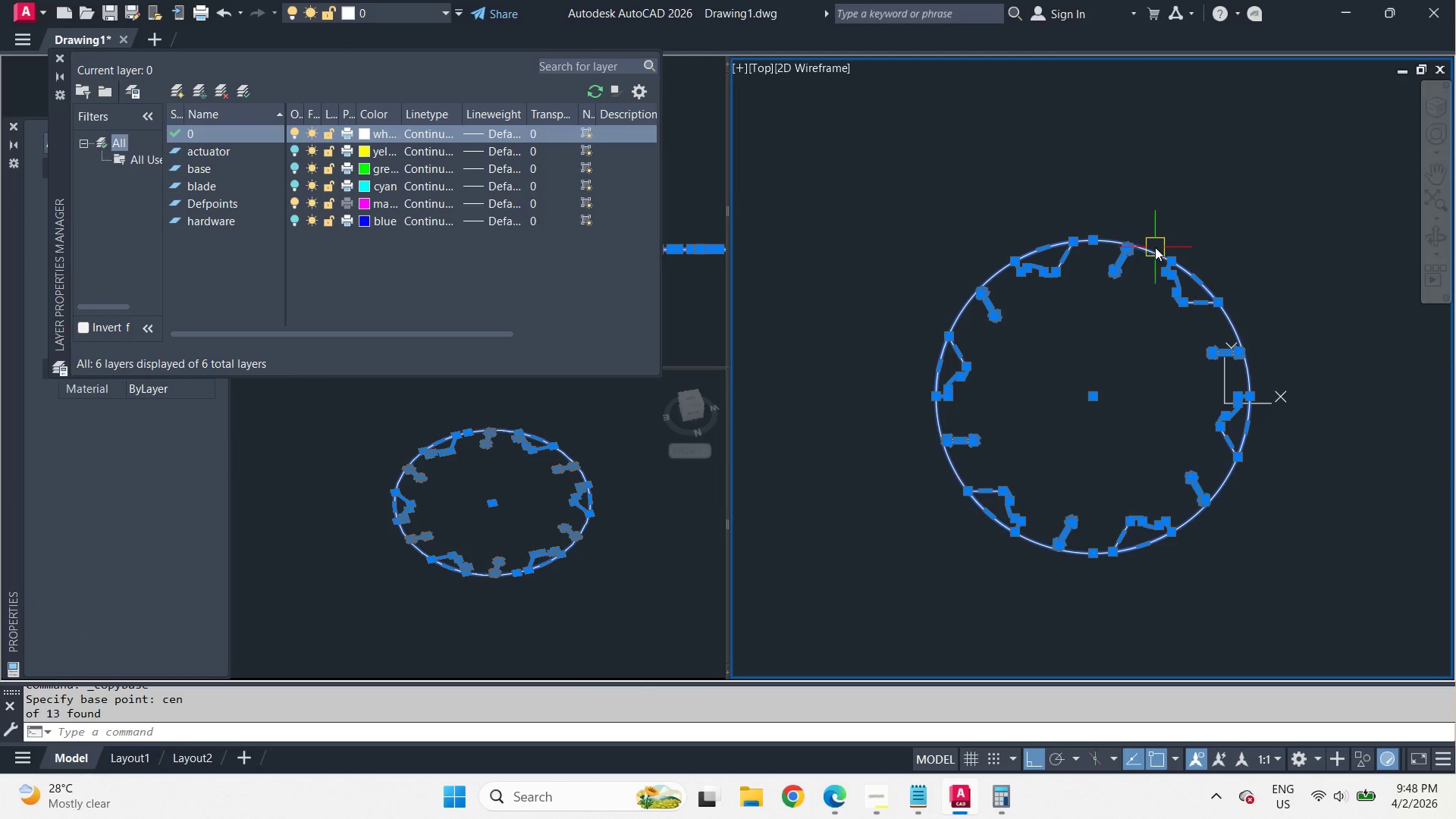 
hold_key(key=ShiftLeft, duration=0.33)
left_click([1154, 248])
 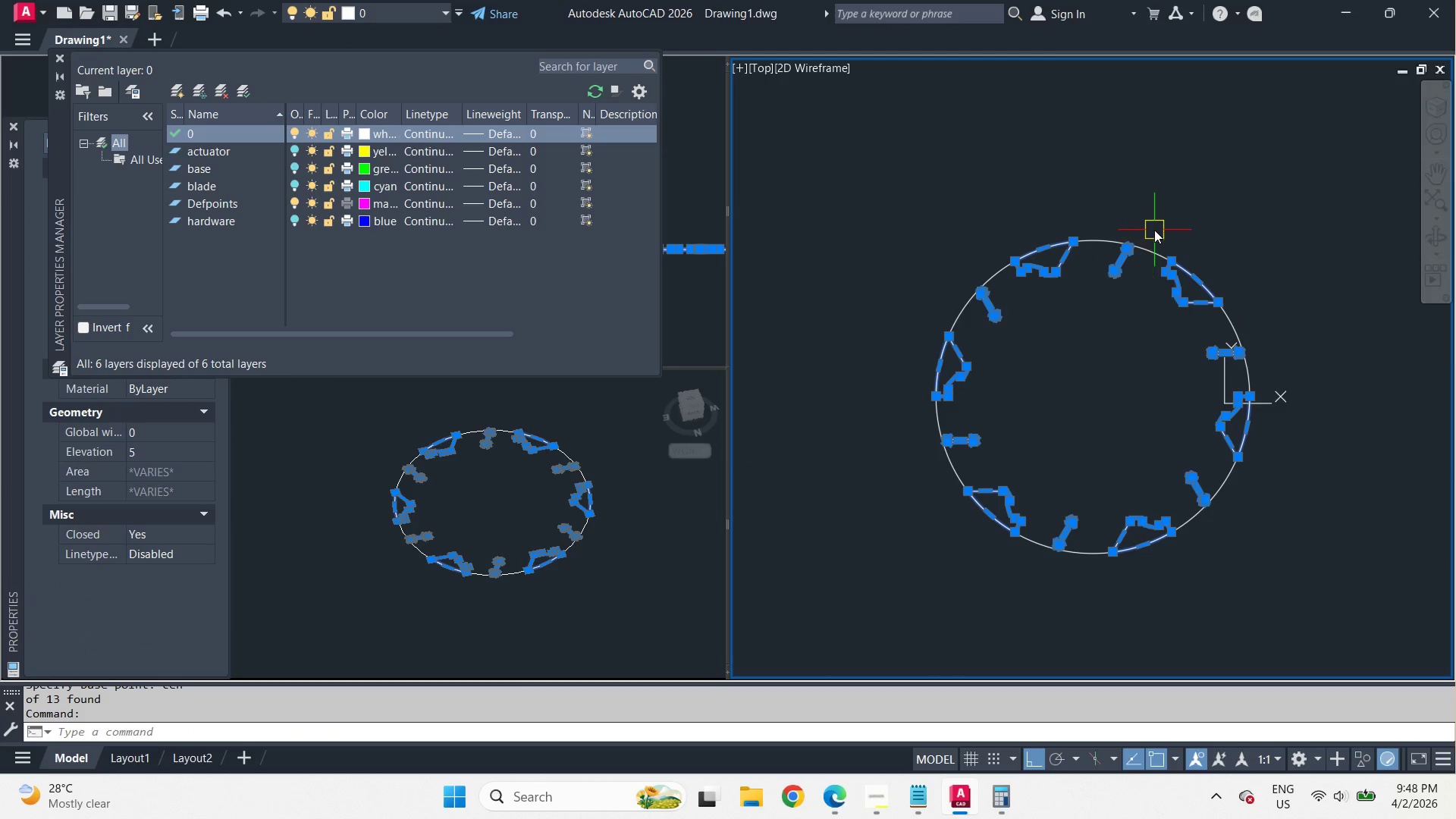 
key(E)
 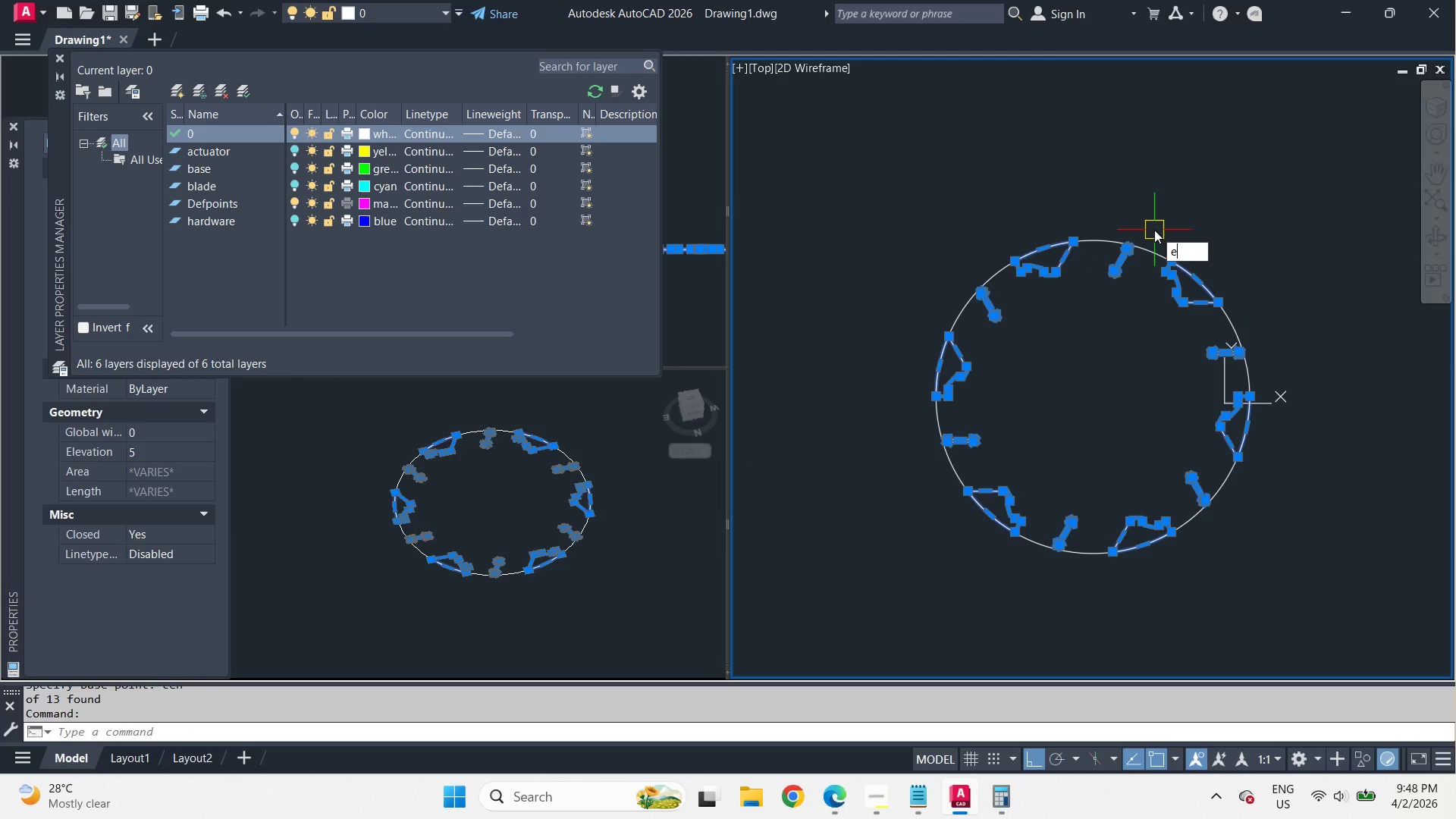 
key(Space)
 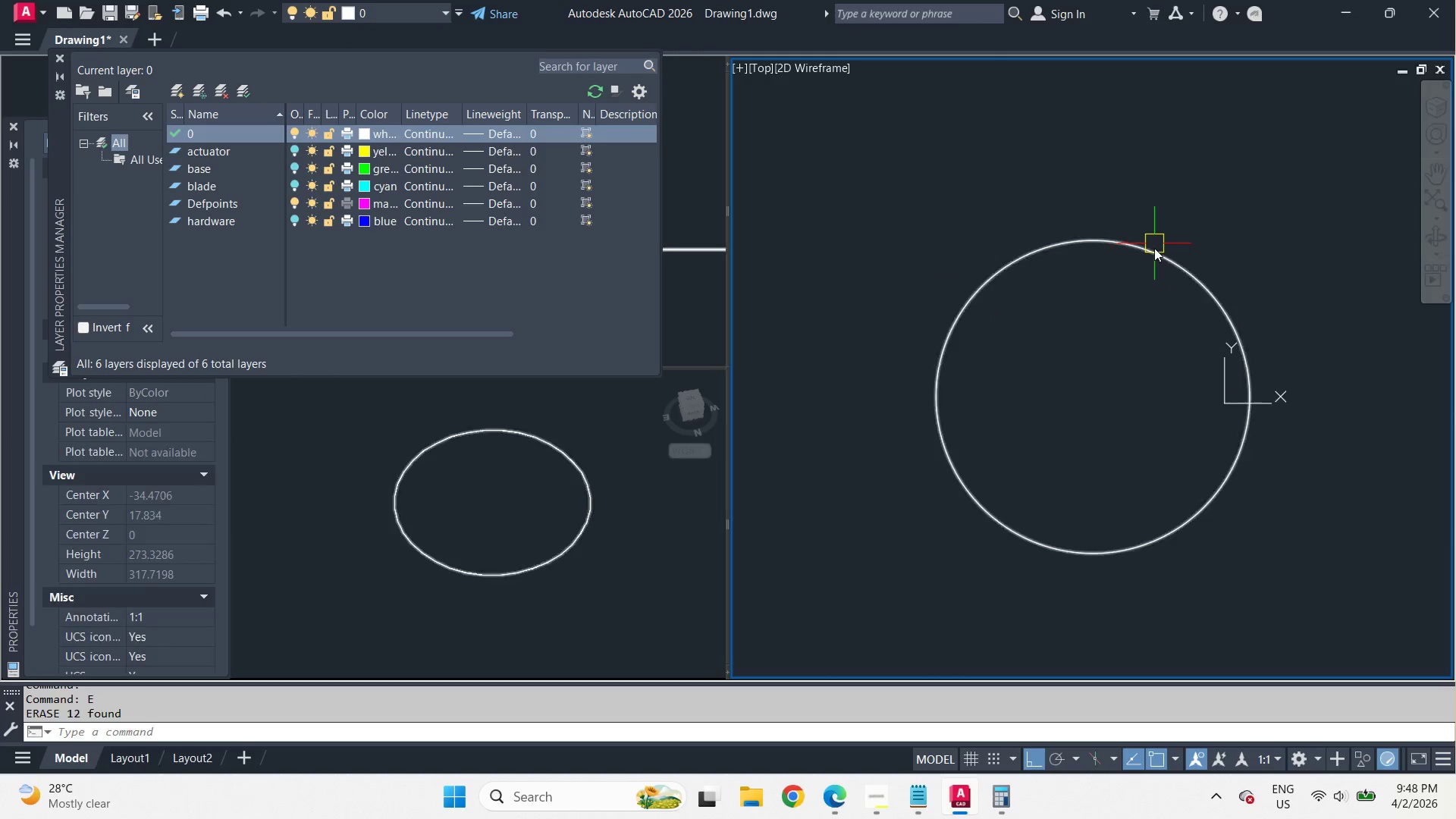 
key(Control+Shift+V)
 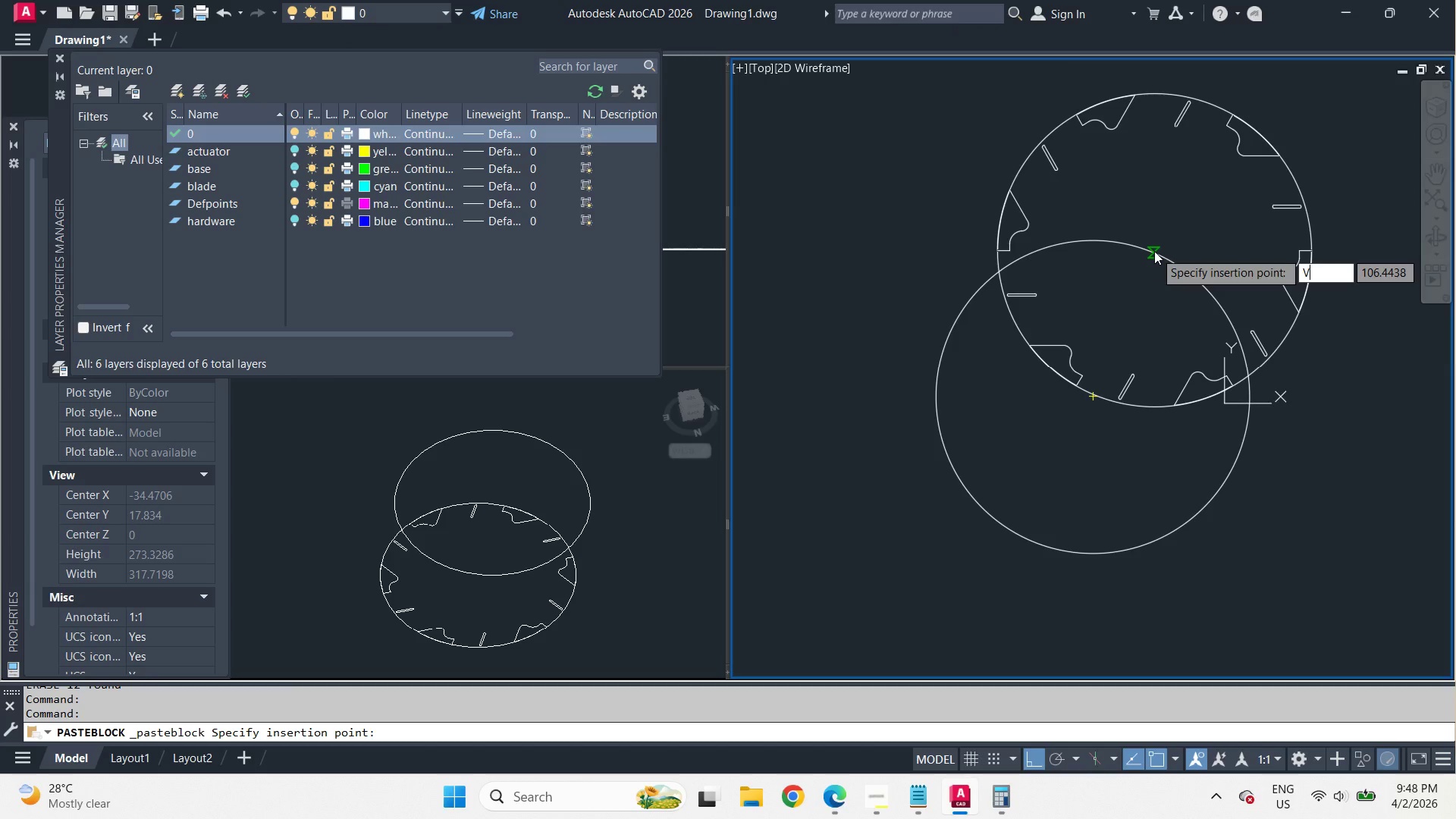 
type(ce)
 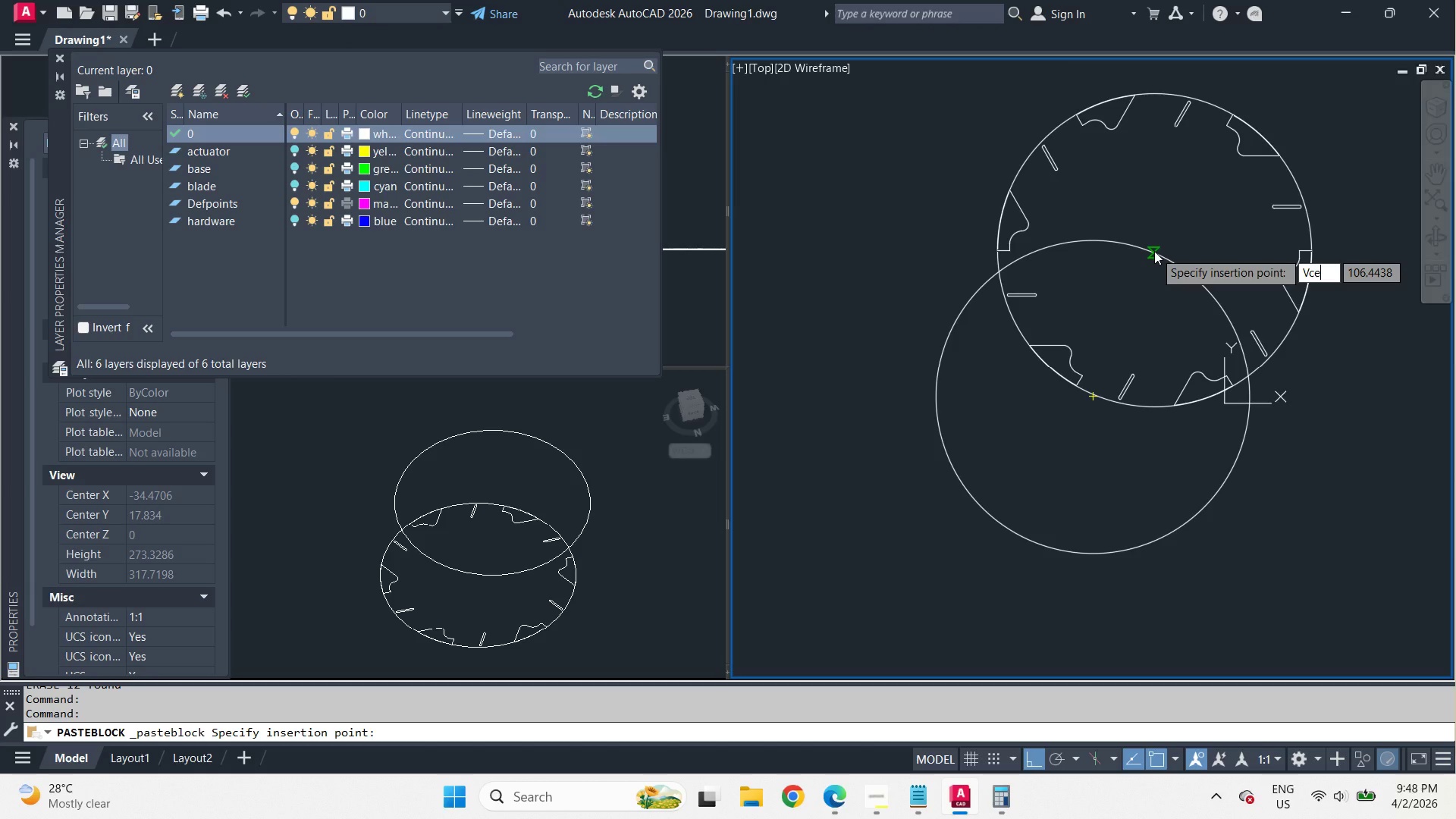 
key(Backspace)
key(Backspace)
key(Backspace)
key(Backspace)
type(cen )
 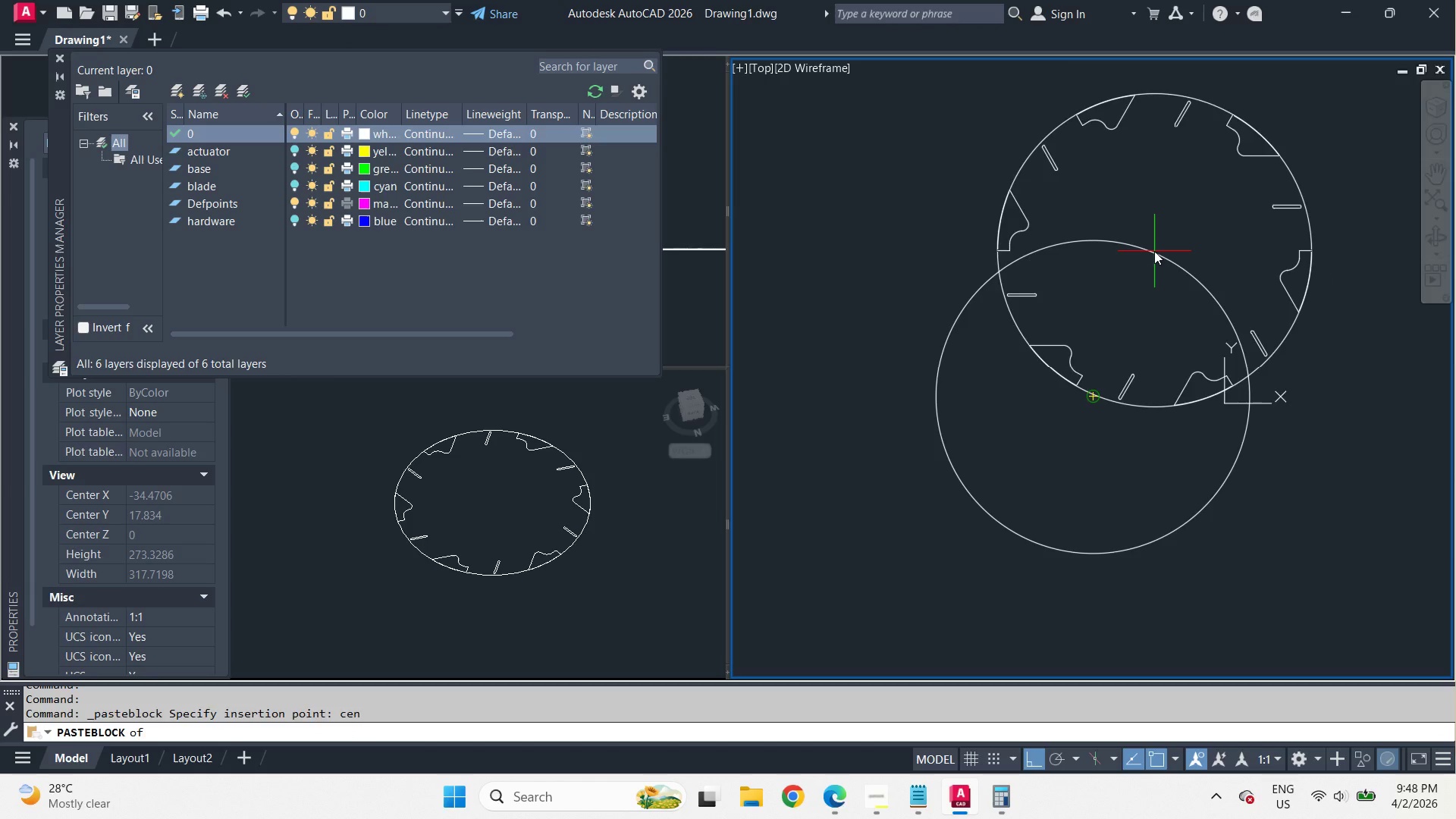 
left_click([1154, 251])
 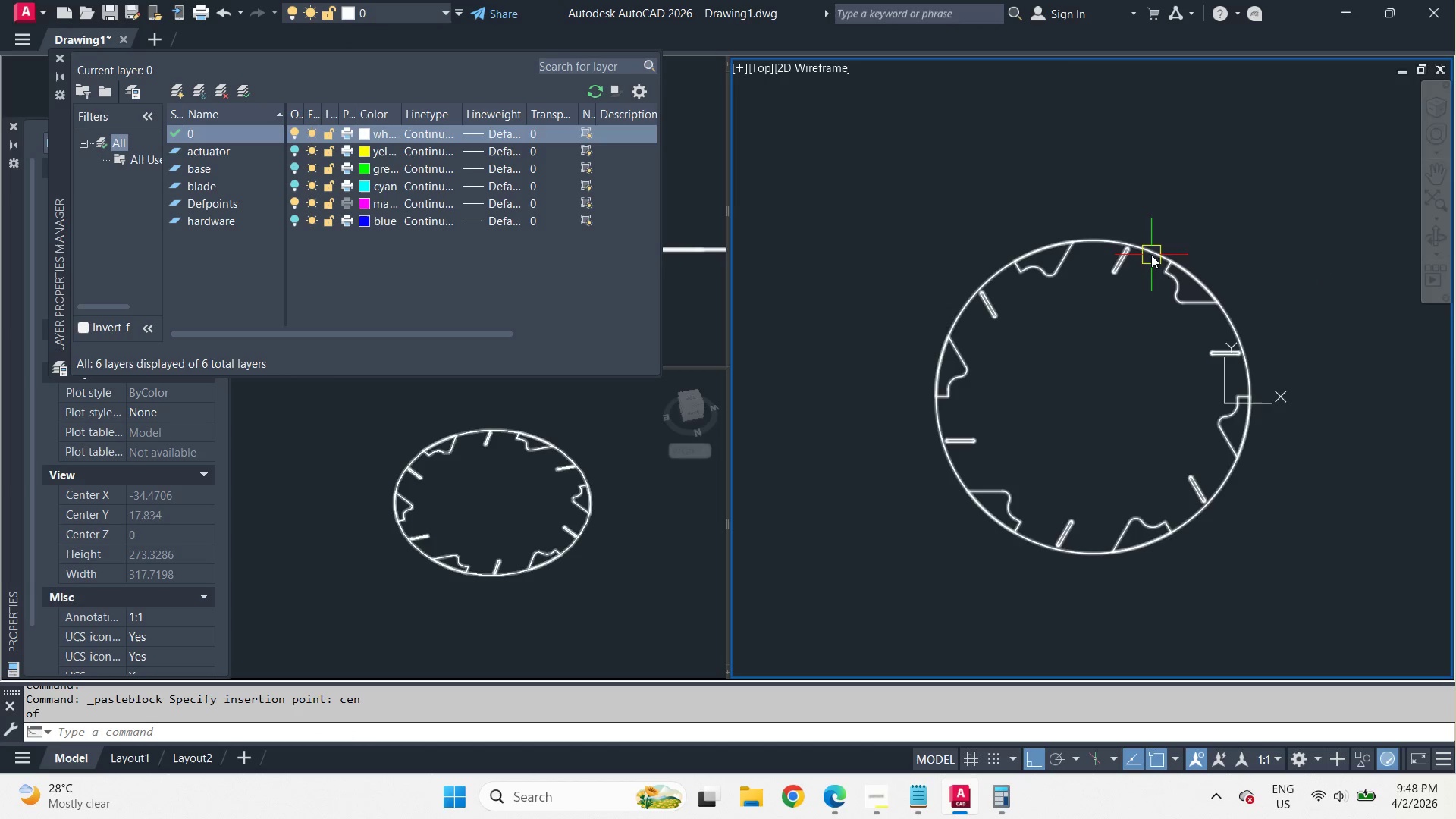 
left_click_drag(start_coordinate=[1144, 288], to_coordinate=[1141, 284])
 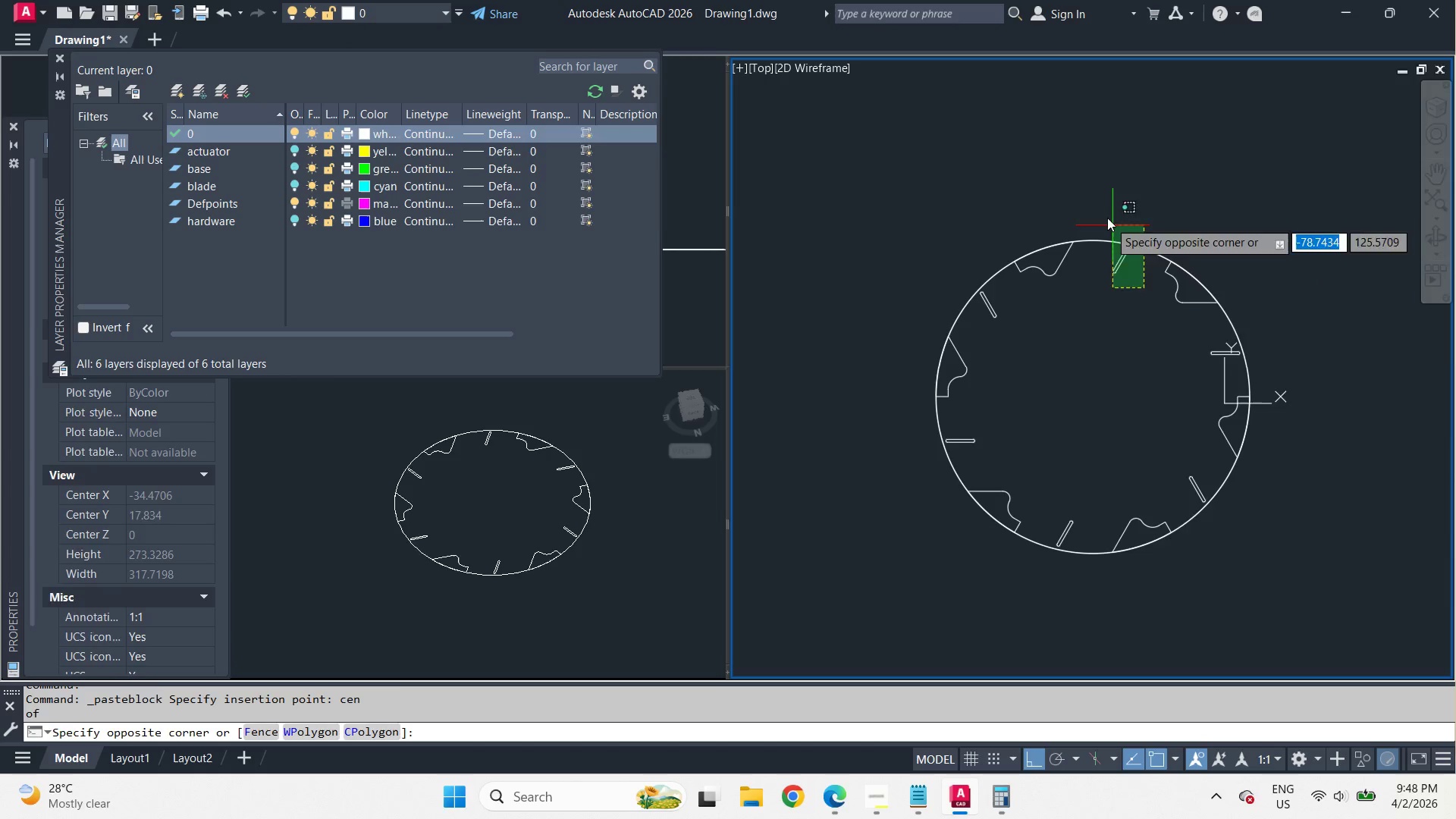 
double_click([1106, 216])
 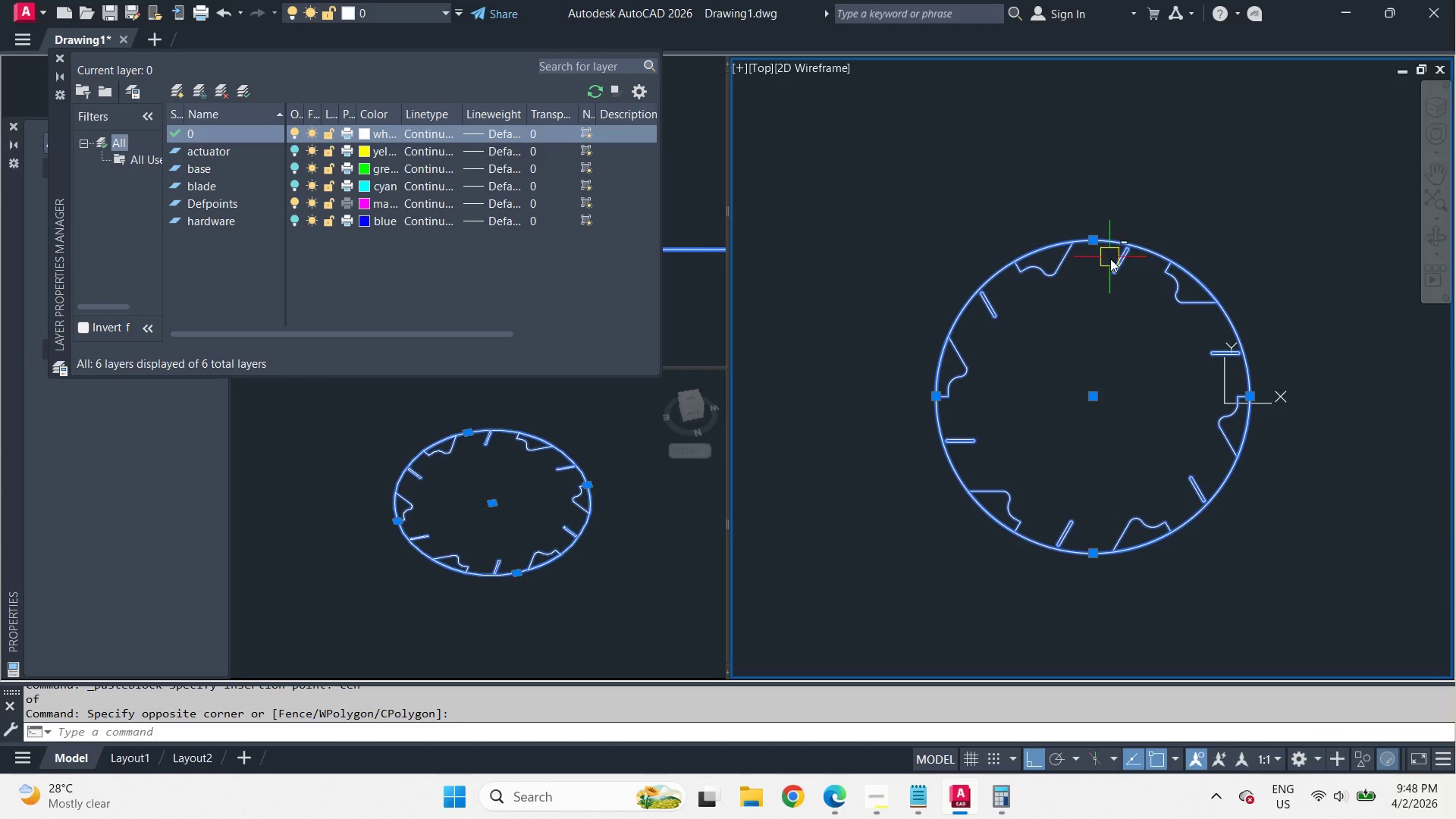 
hold_key(key=ShiftLeft, duration=0.48)
 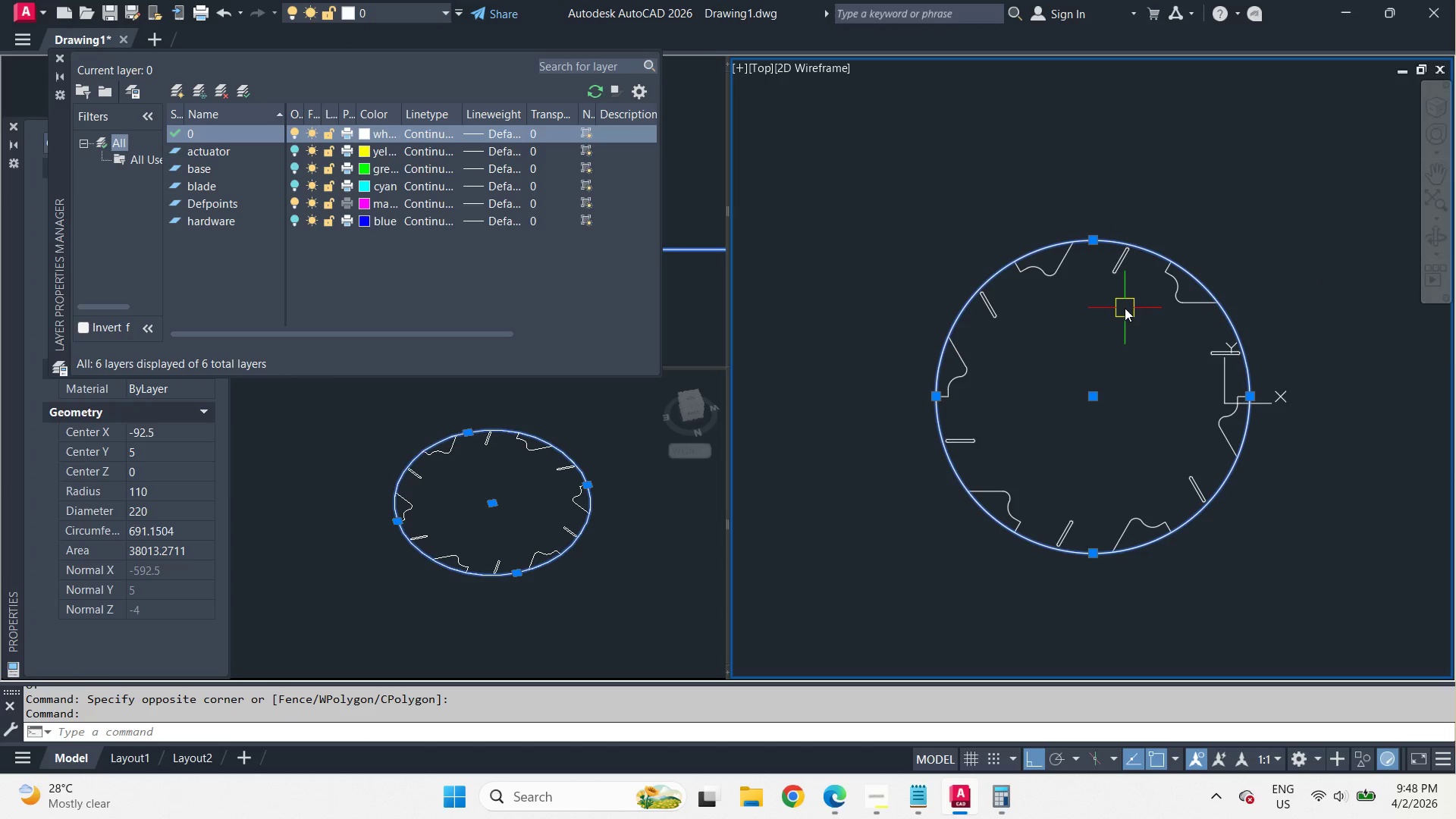 
type(e re )
 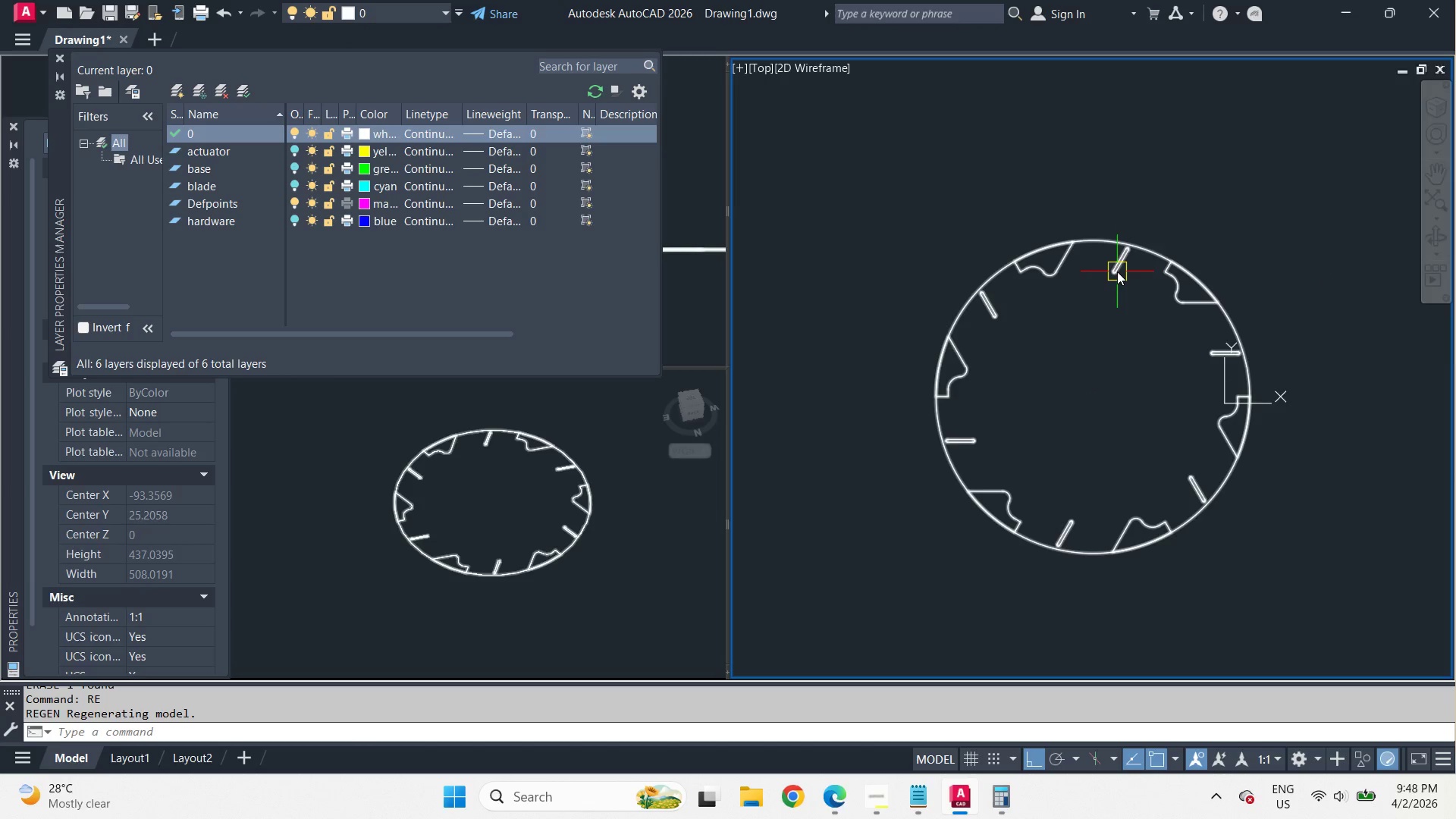 
left_click([1117, 271])
 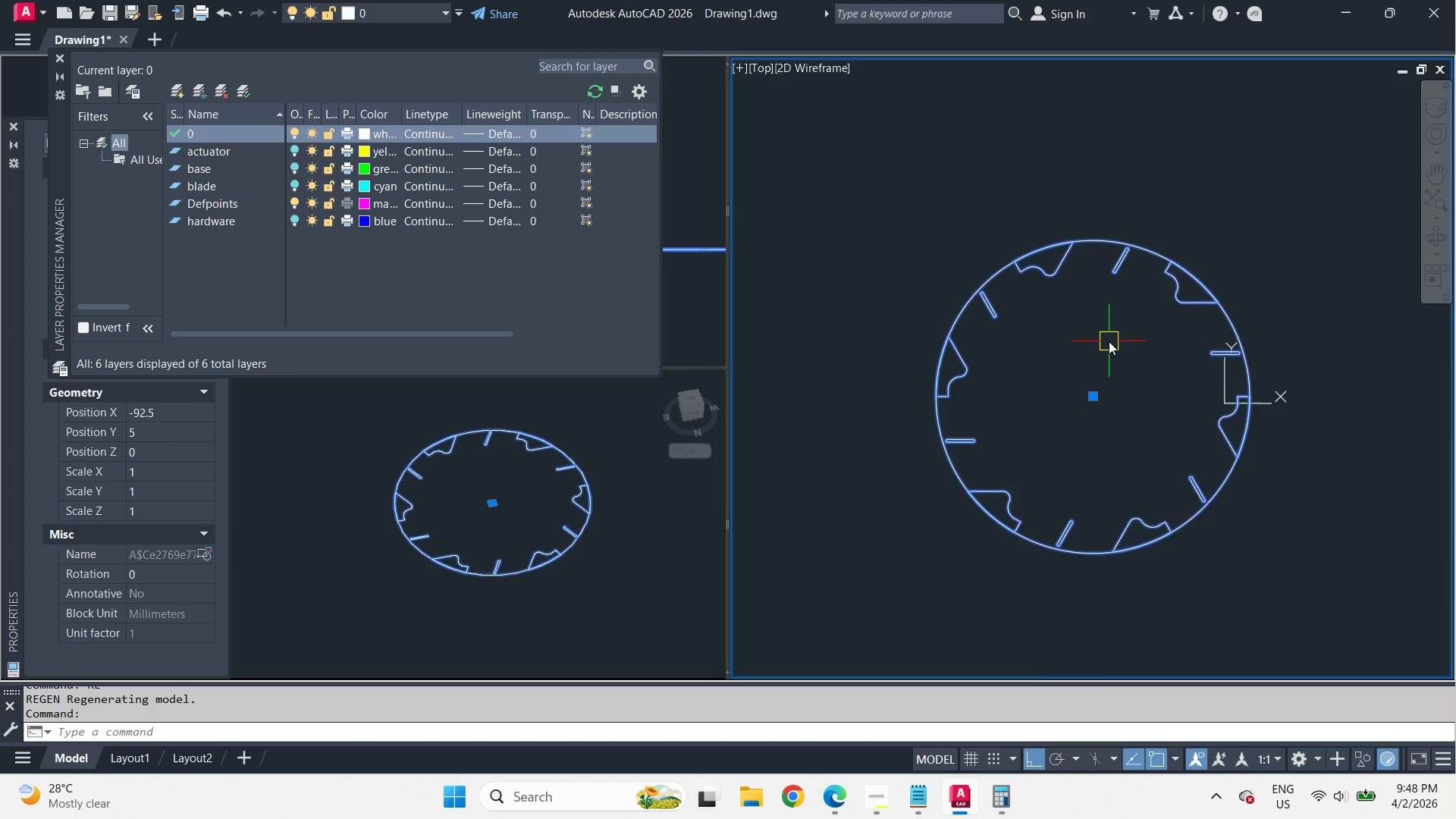 
scroll: coordinate [1109, 341], scroll_direction: up, amount: 1.0
 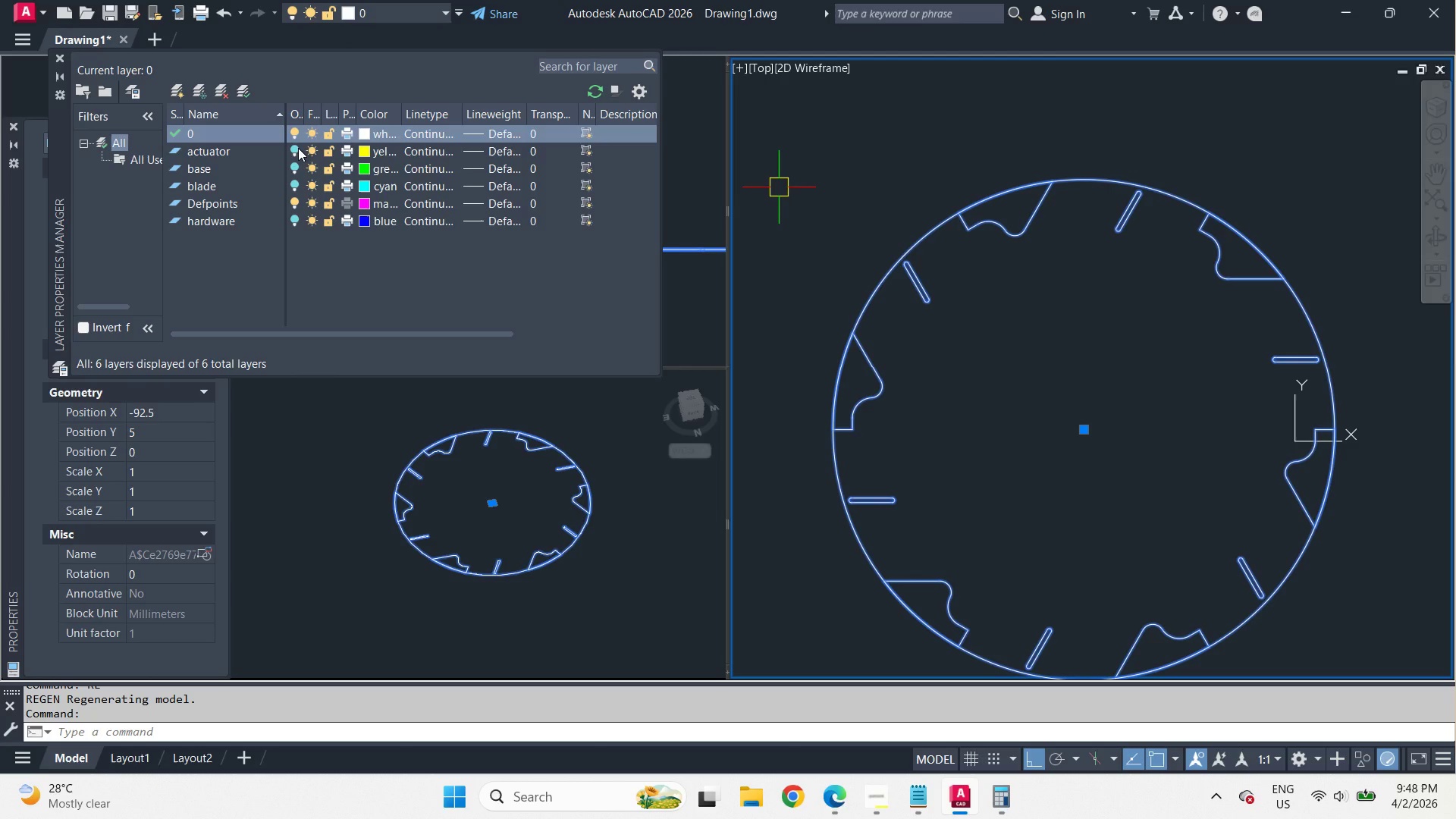 
left_click([297, 164])
 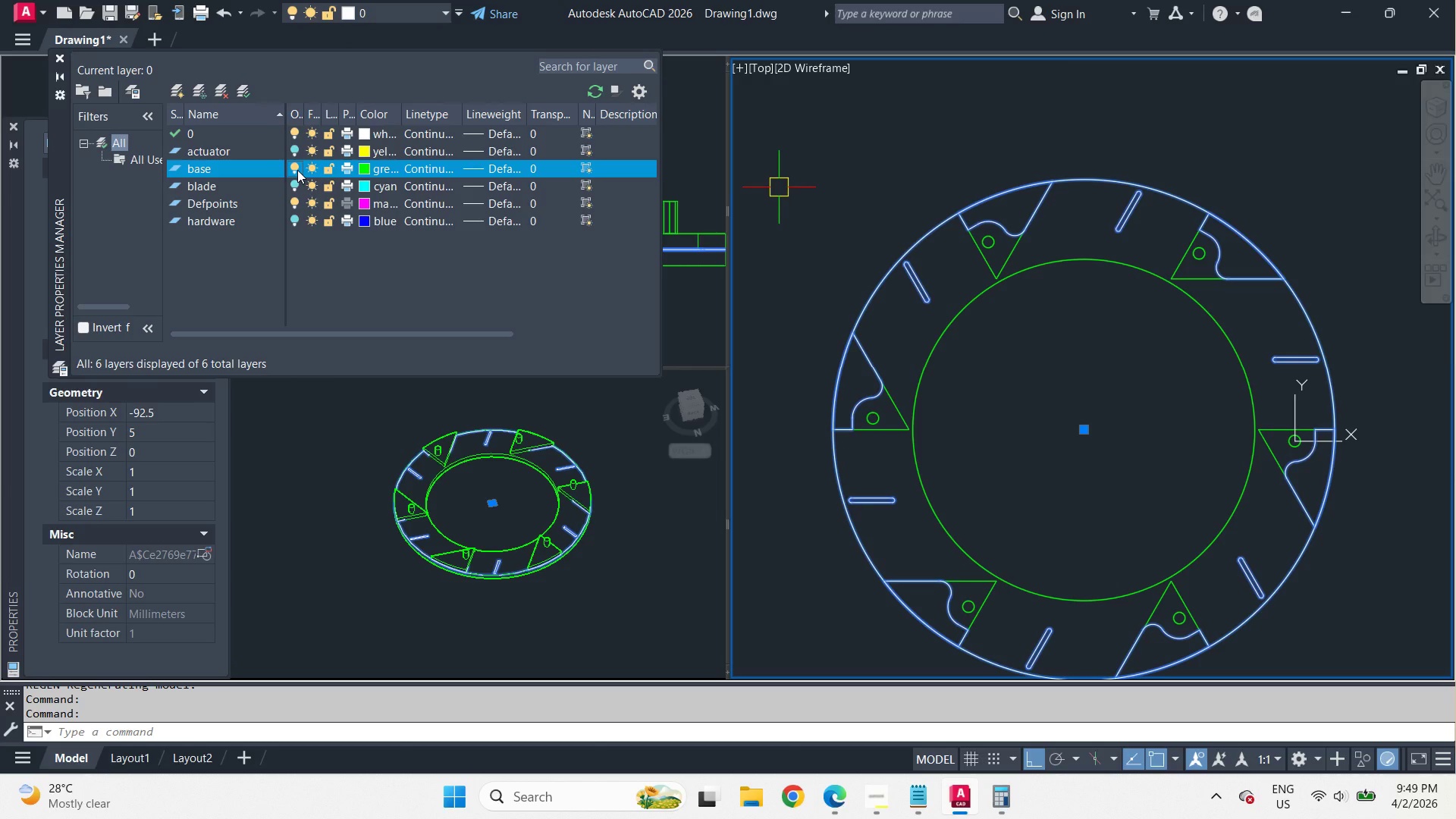 
left_click([296, 186])
 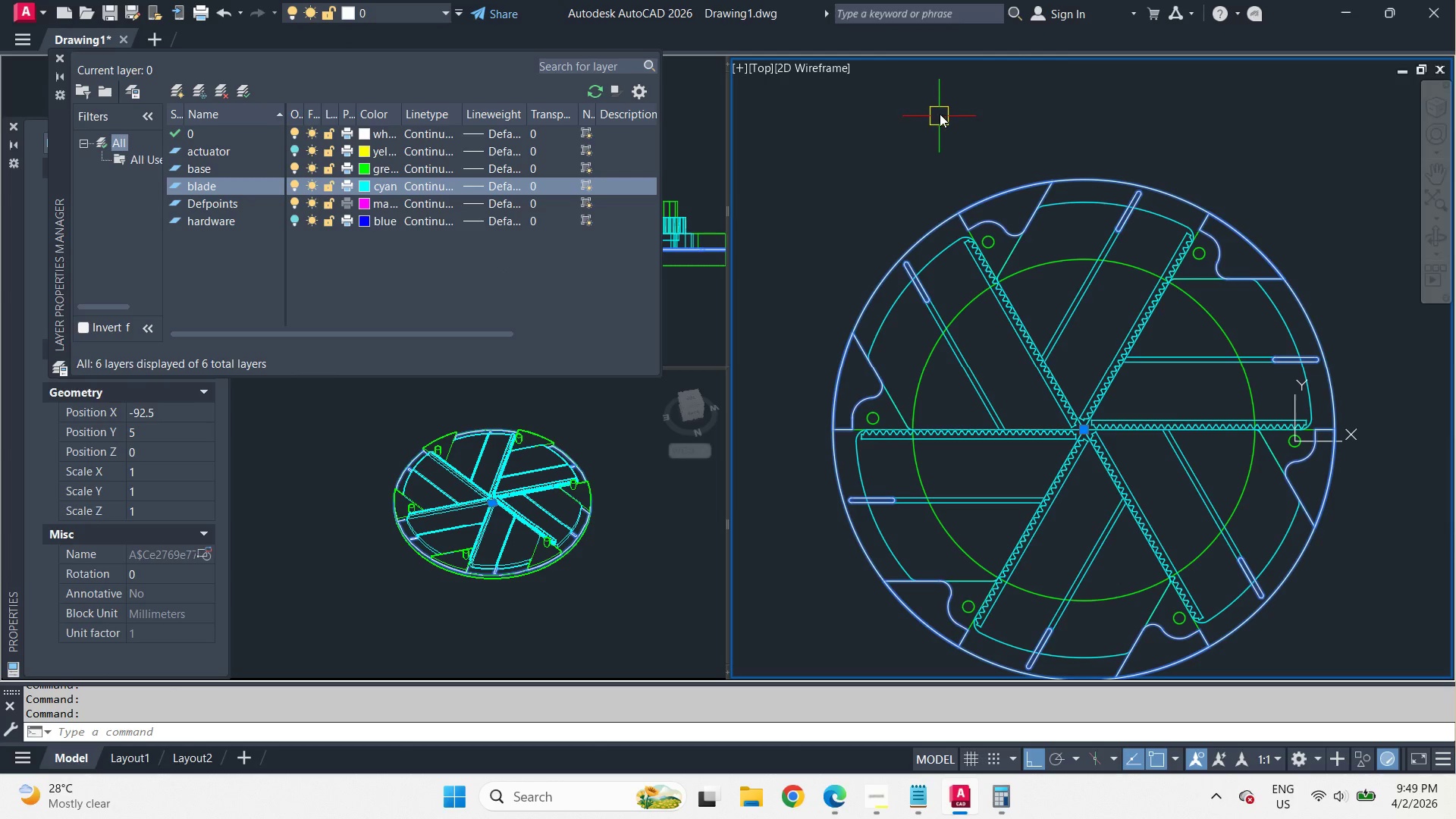 
left_click([941, 112])
 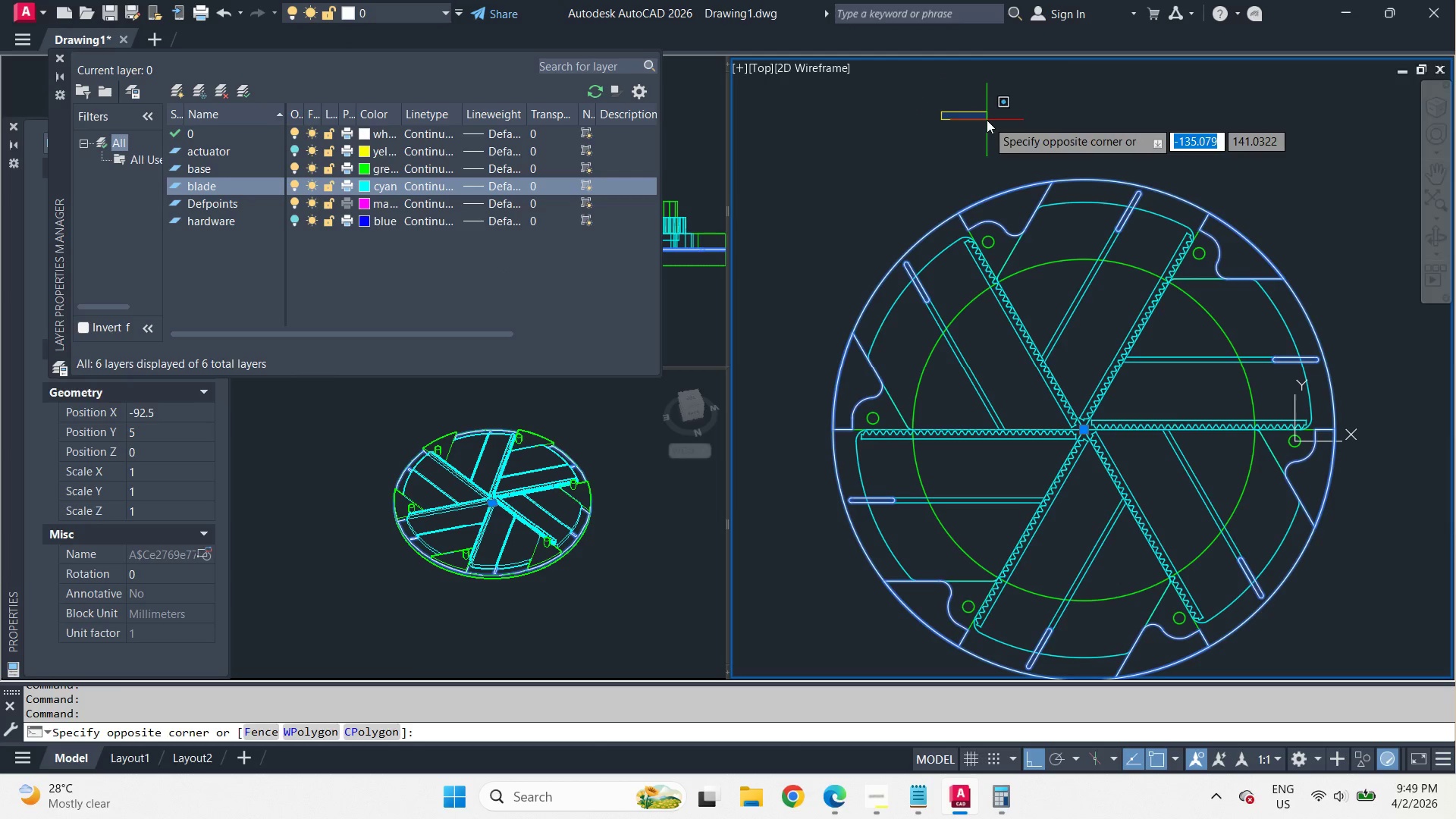 
double_click([987, 120])
 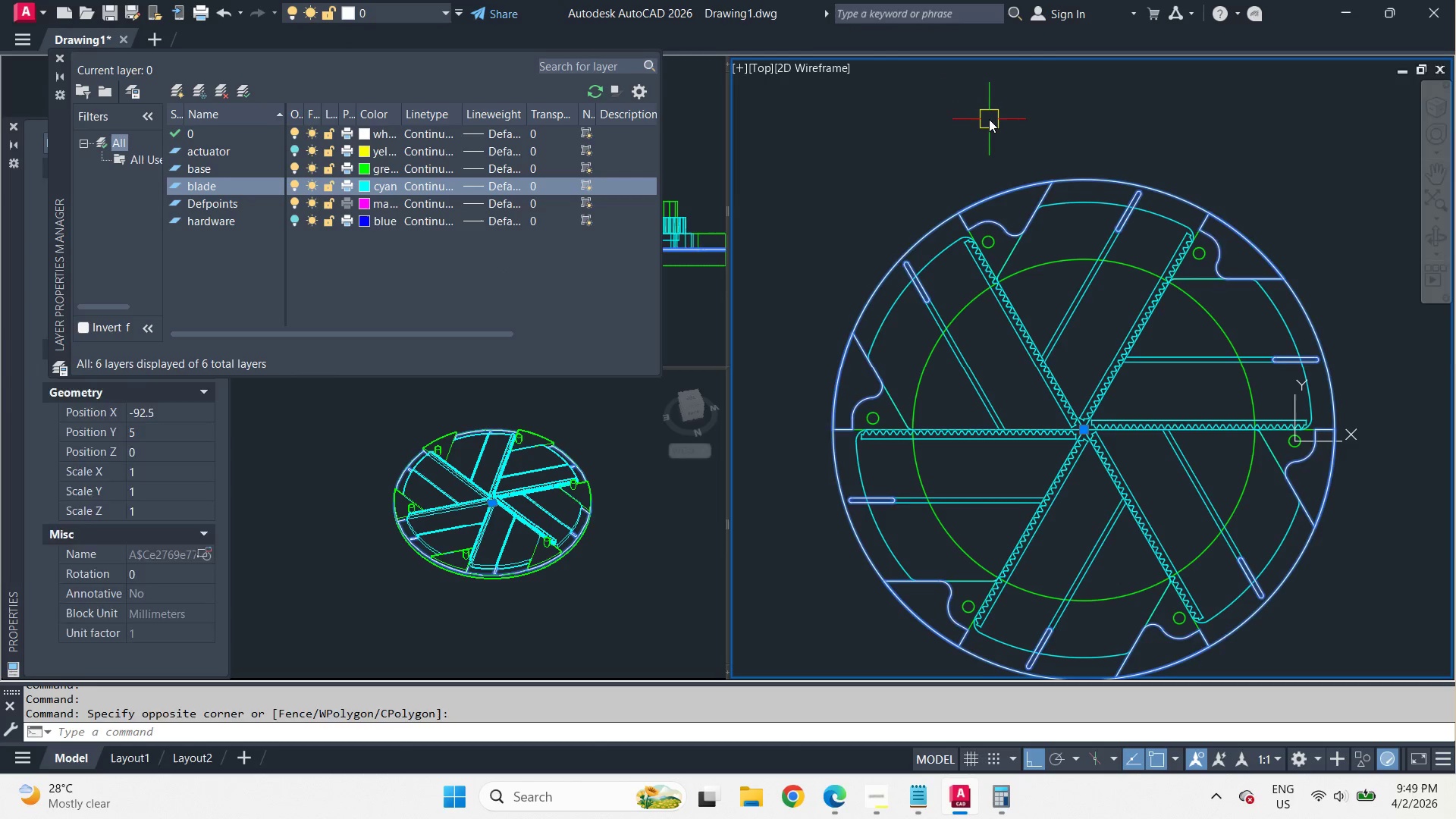 
key(Escape)
 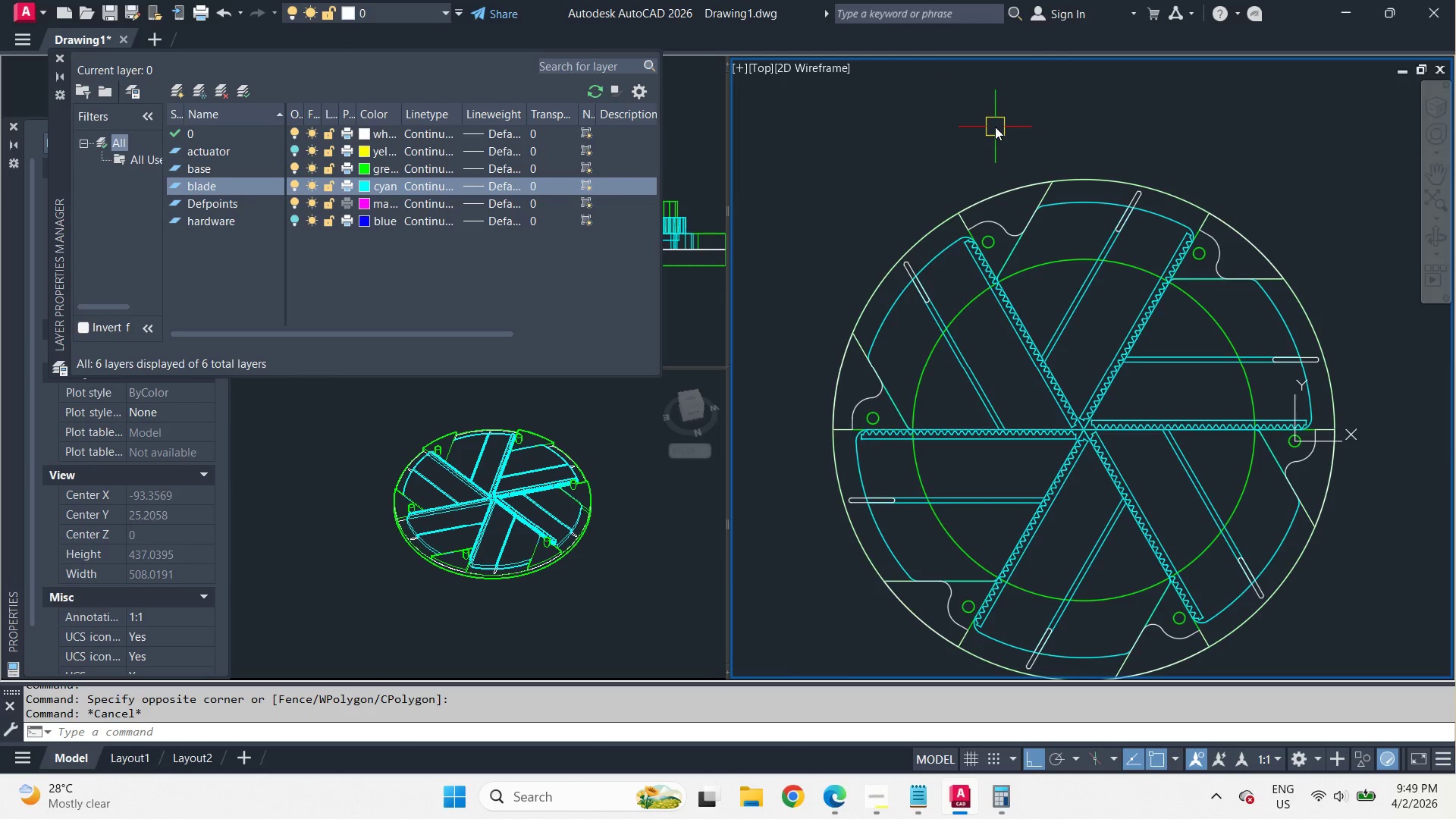 
scroll: coordinate [995, 127], scroll_direction: up, amount: 2.0
 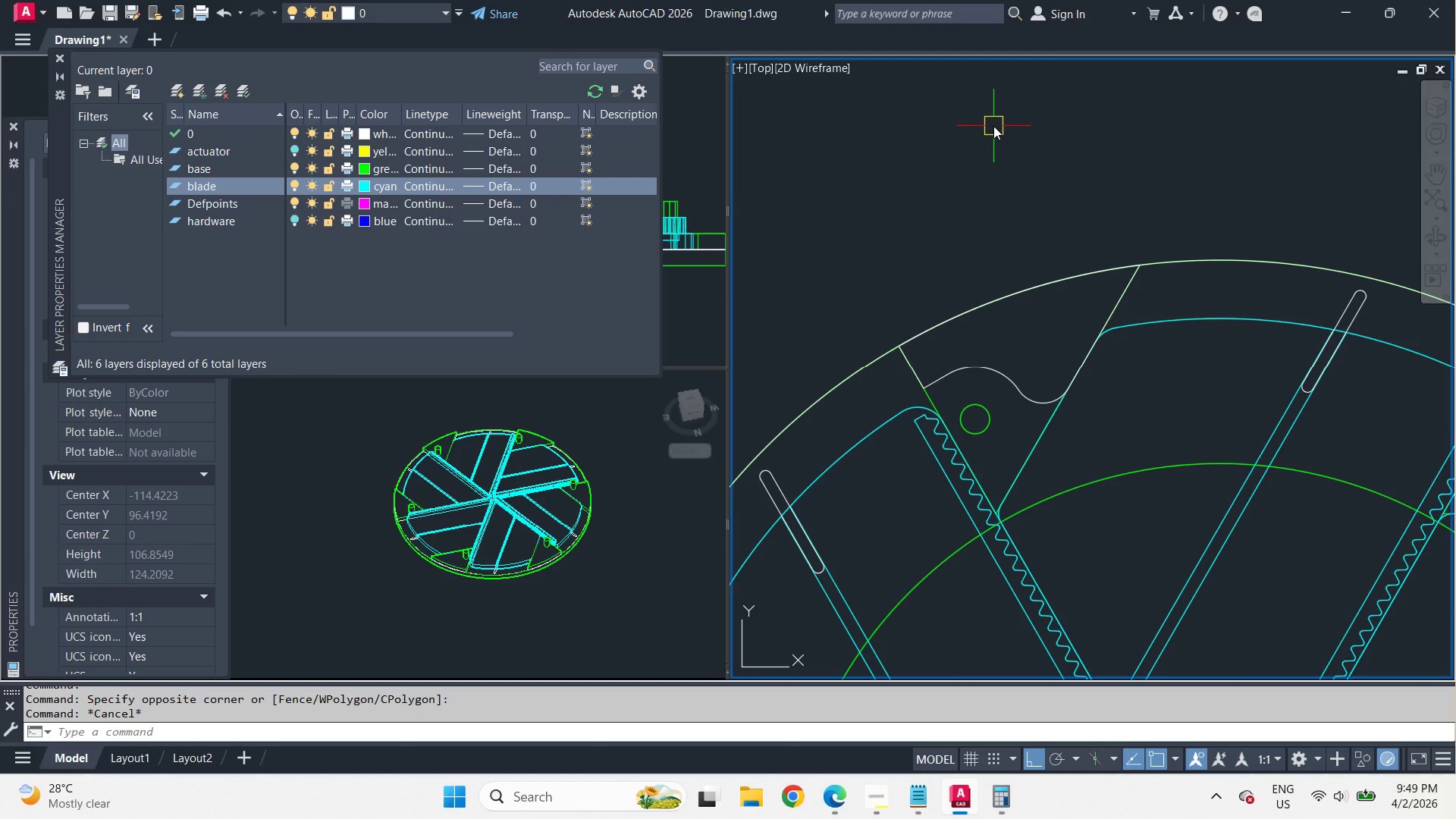 
left_click([60, 58])
 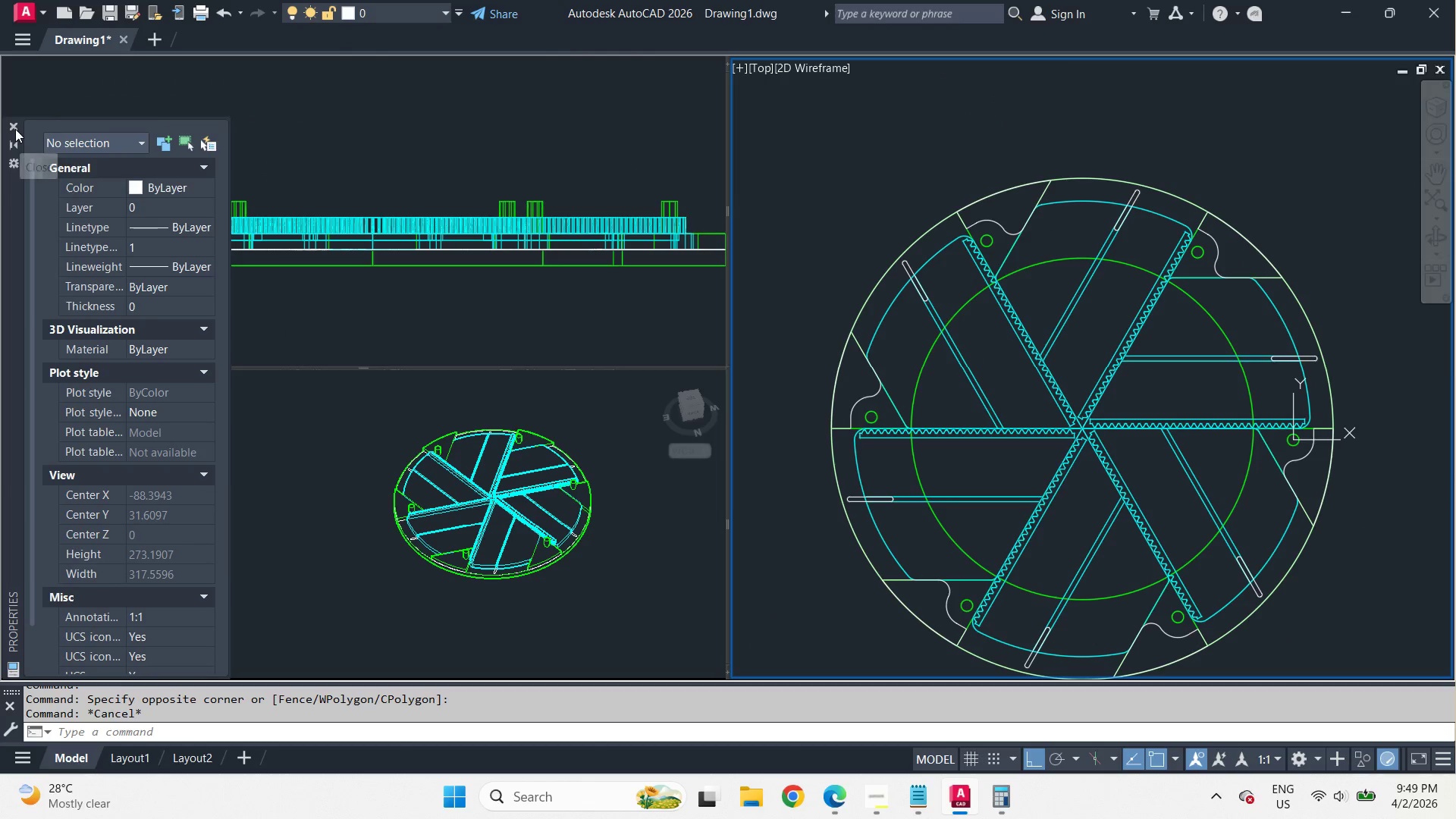 
scroll: coordinate [993, 126], scroll_direction: down, amount: 2.0
 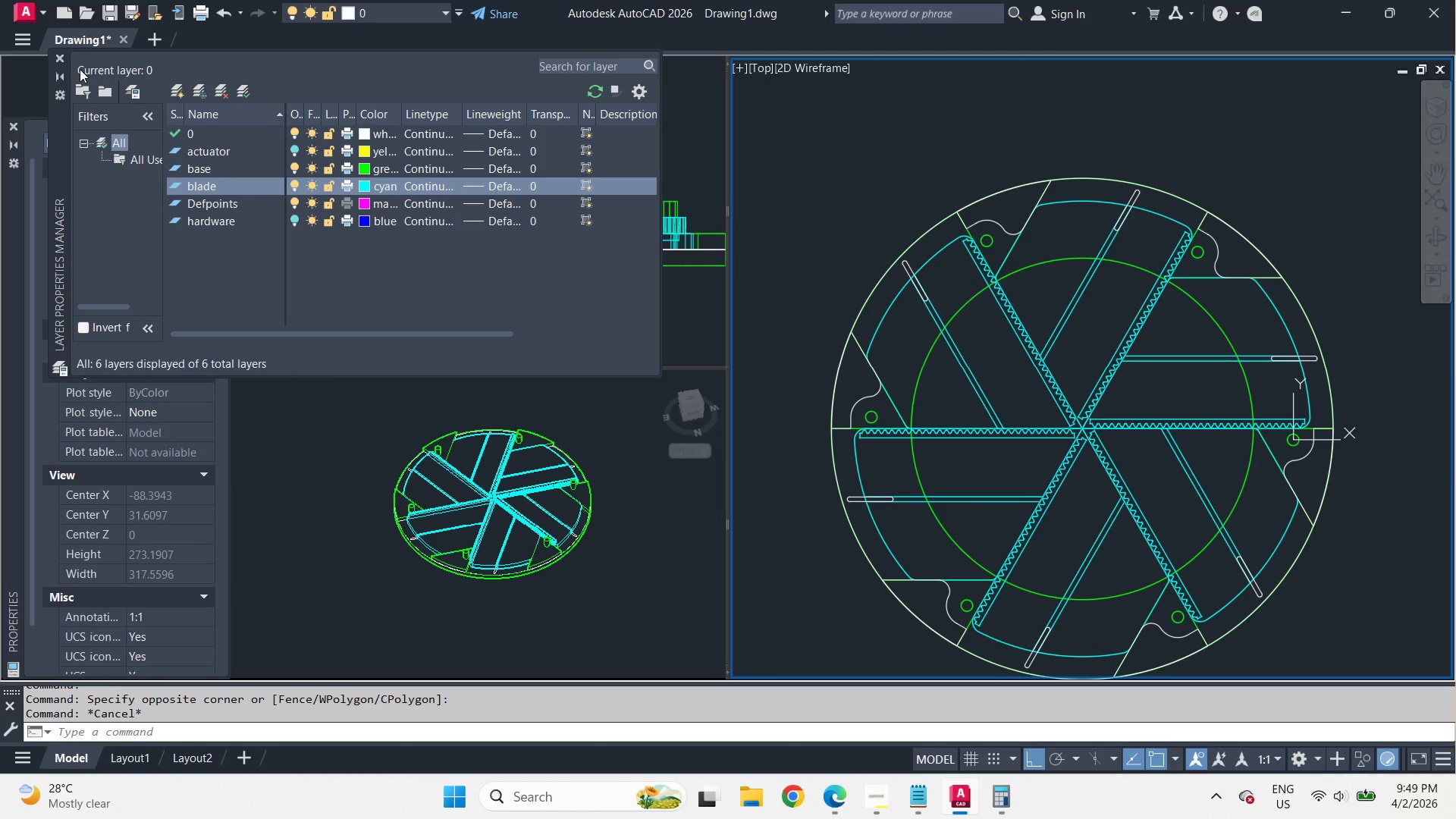 
left_click([15, 129])
 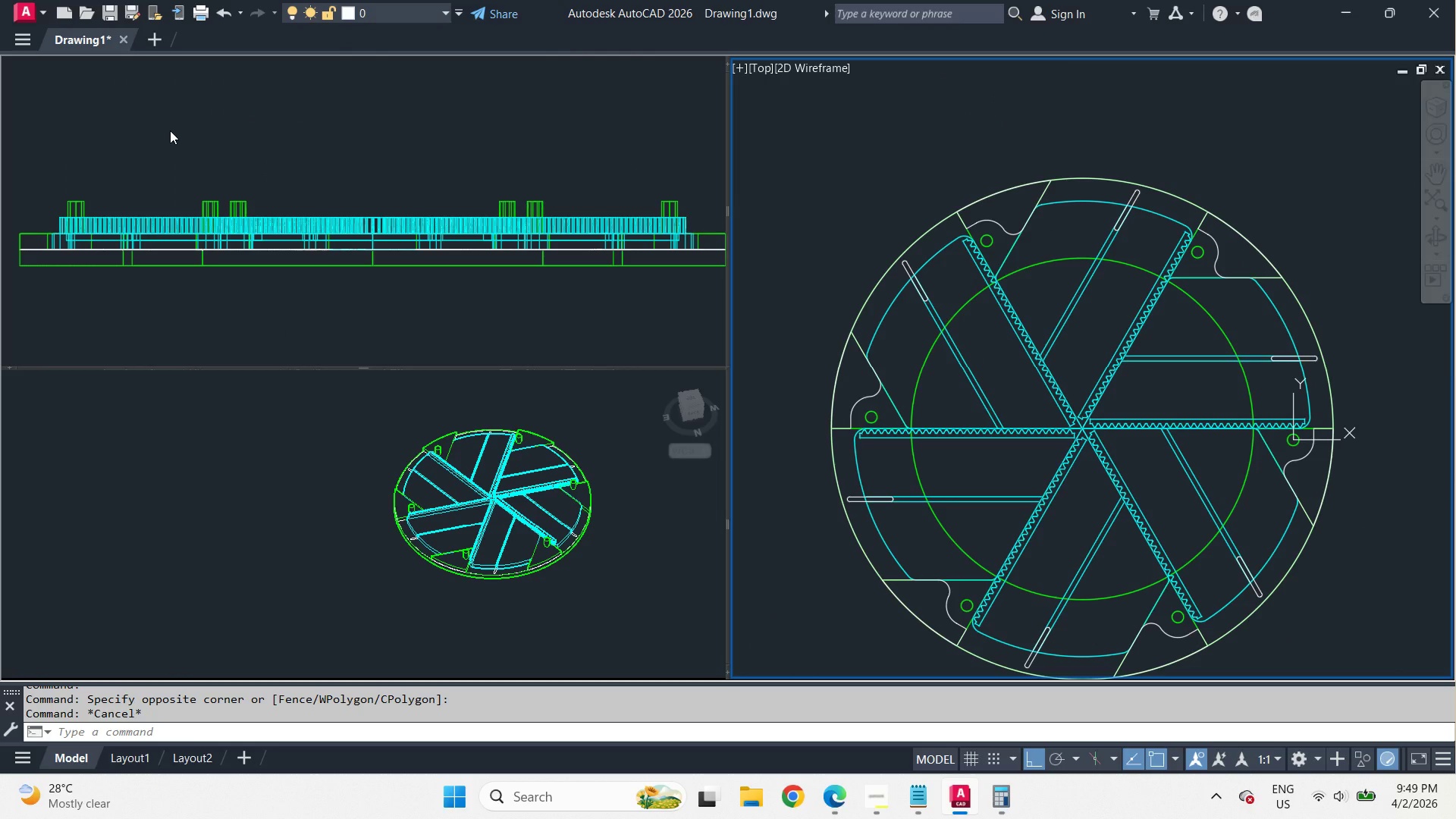 
left_click([170, 130])
 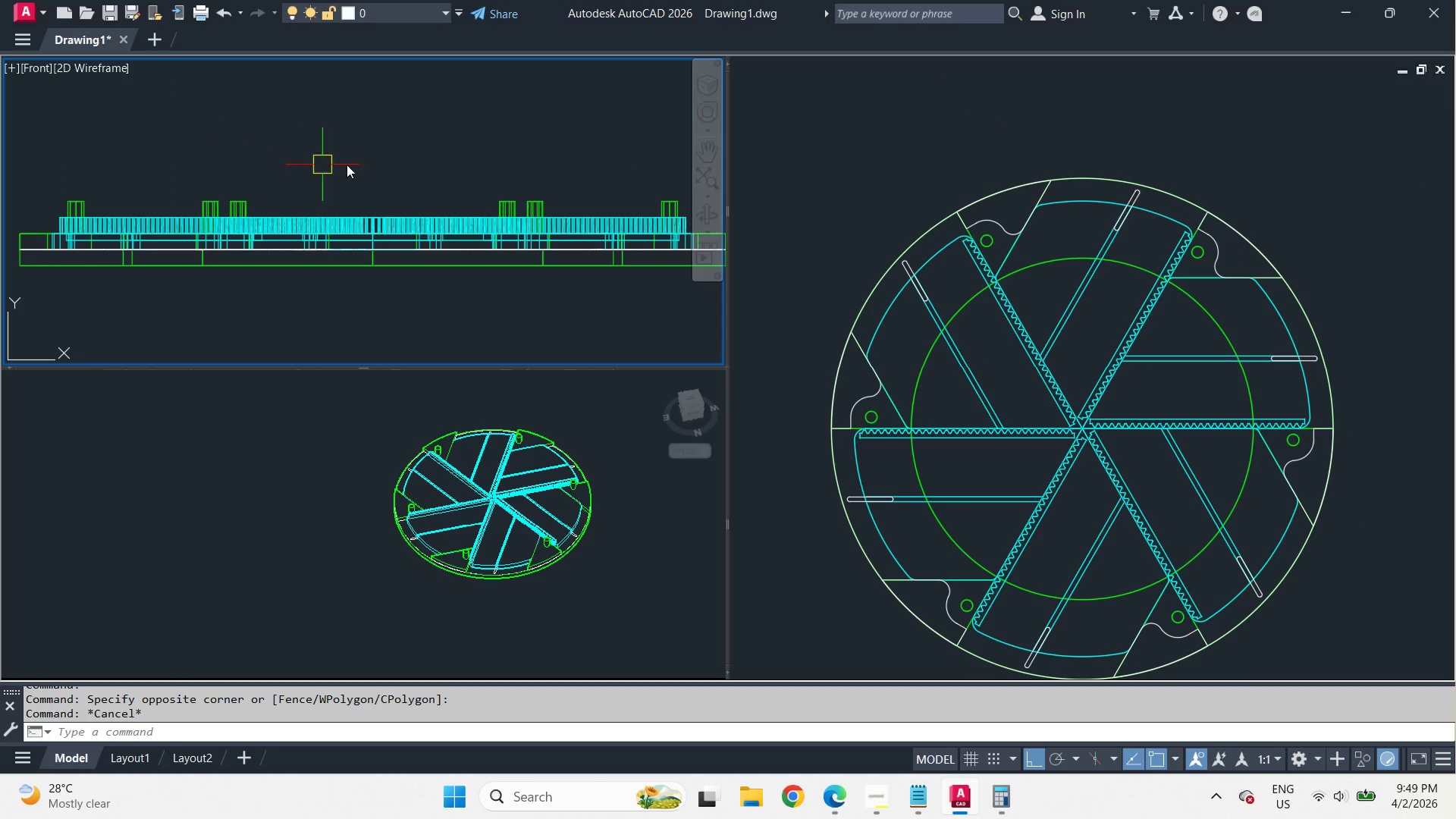 
left_click([371, 233])
 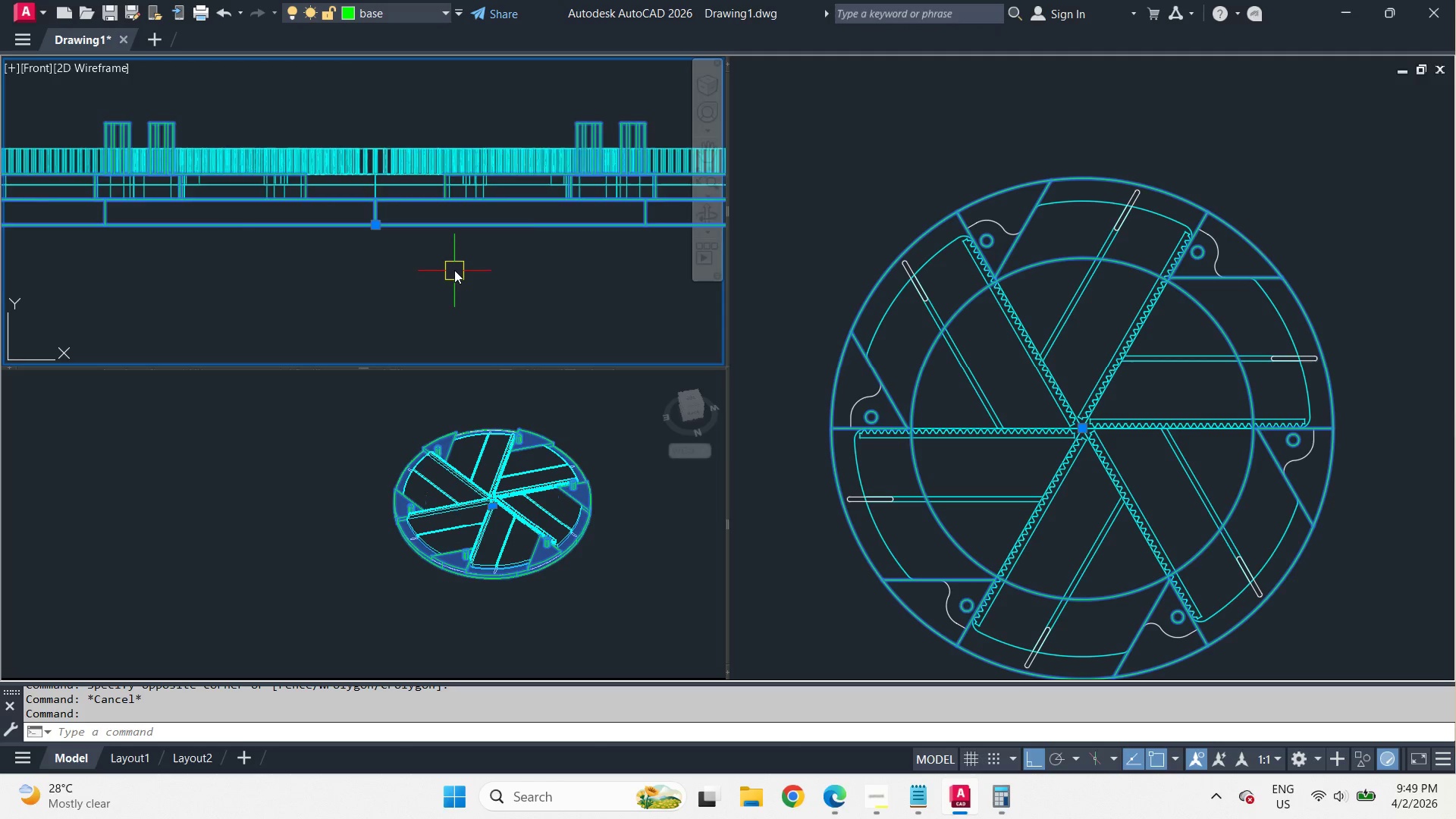 
scroll: coordinate [354, 165], scroll_direction: down, amount: 1.0
 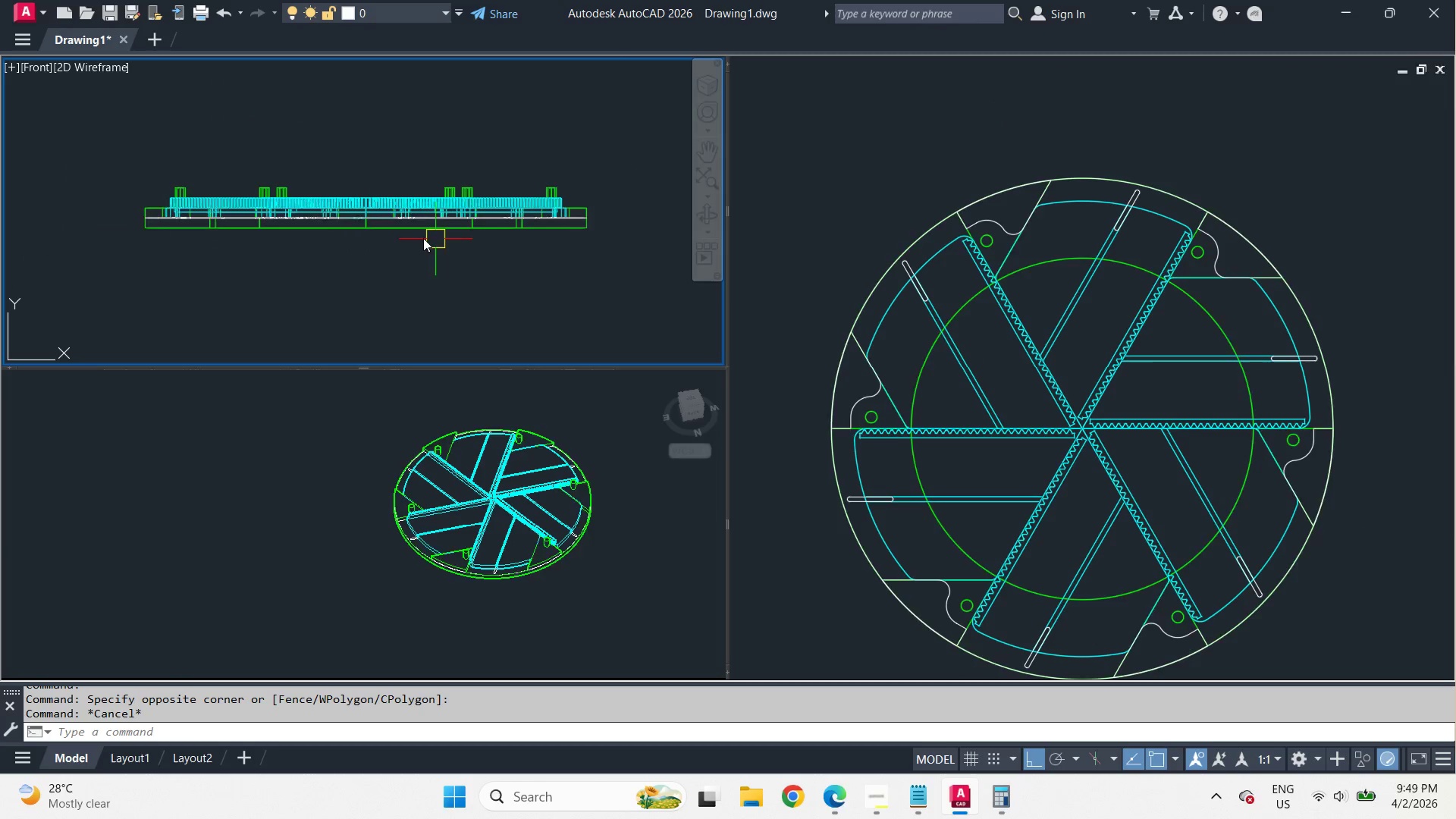 
scroll: coordinate [357, 231], scroll_direction: up, amount: 2.0
 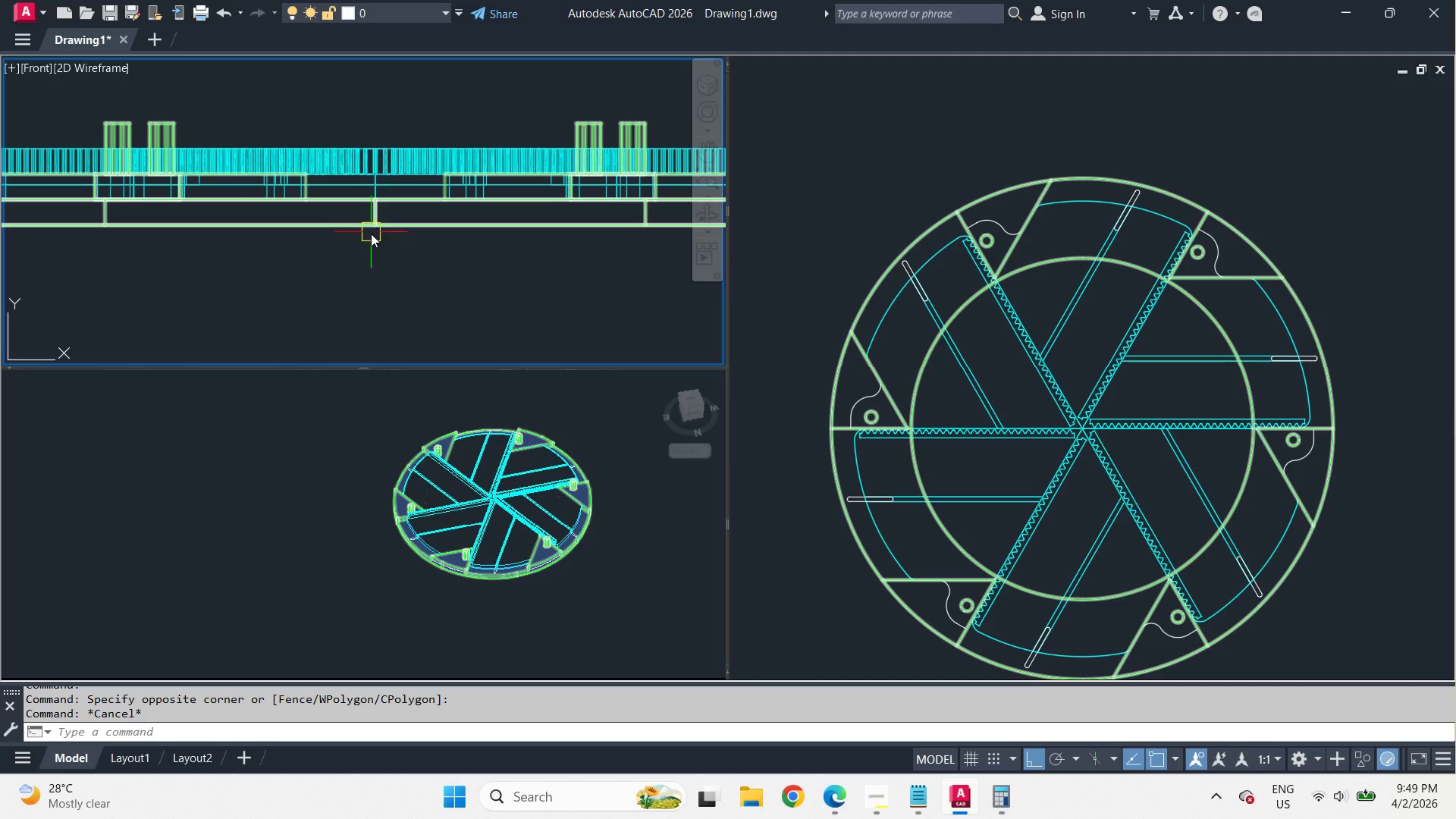 
key(Control+1)
 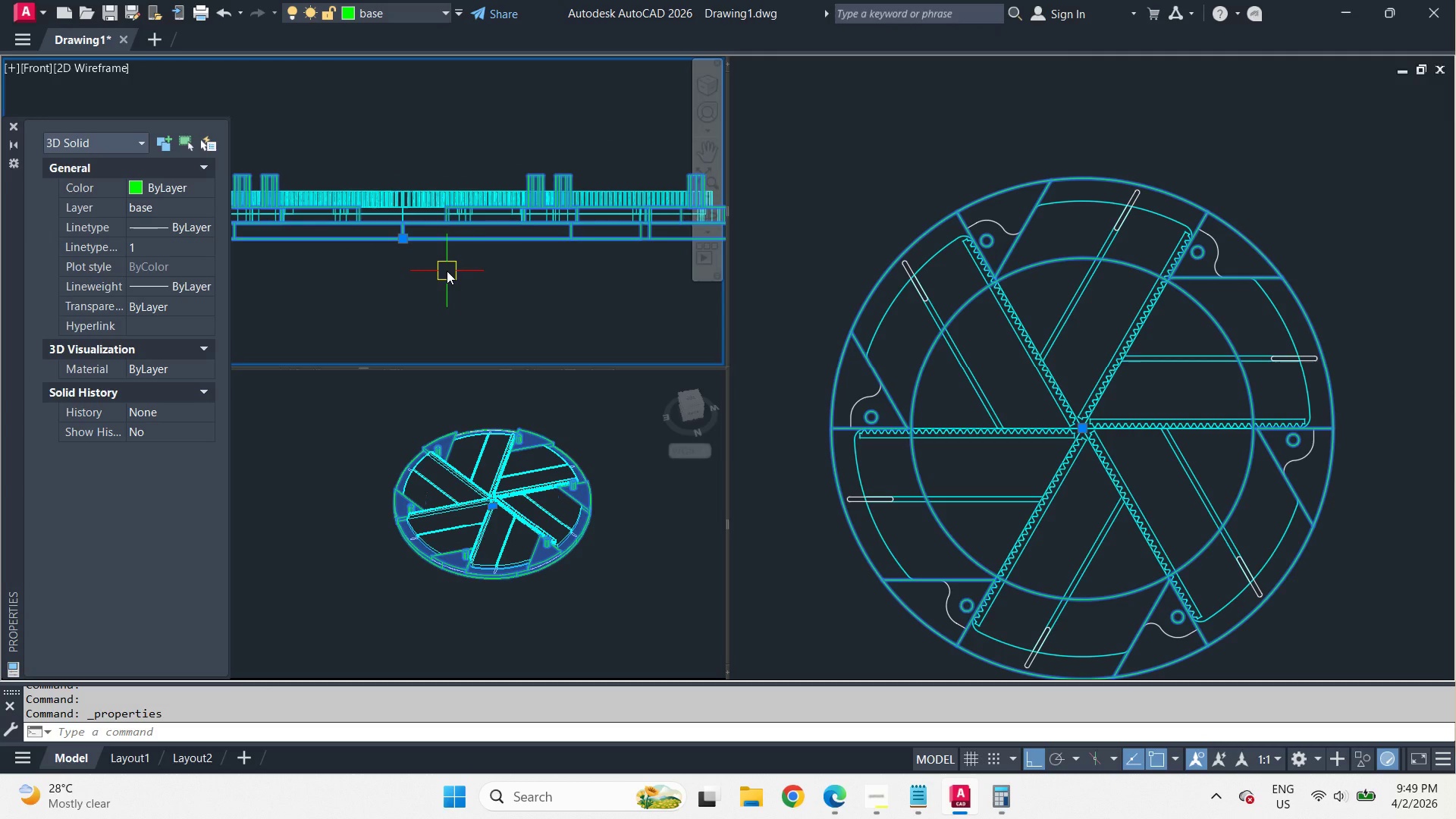 
scroll: coordinate [457, 270], scroll_direction: down, amount: 2.0
 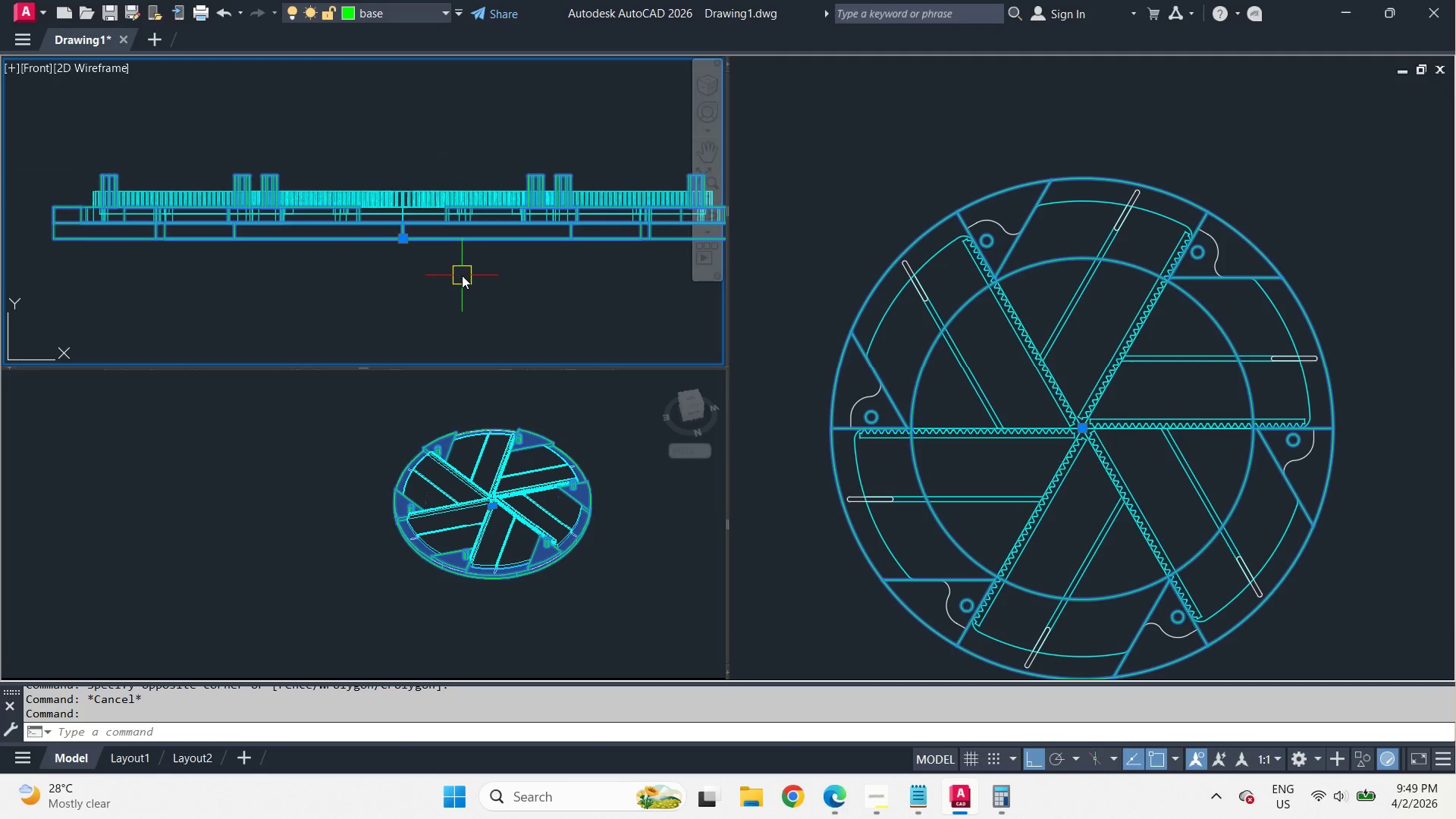 
scroll: coordinate [462, 275], scroll_direction: up, amount: 1.0
 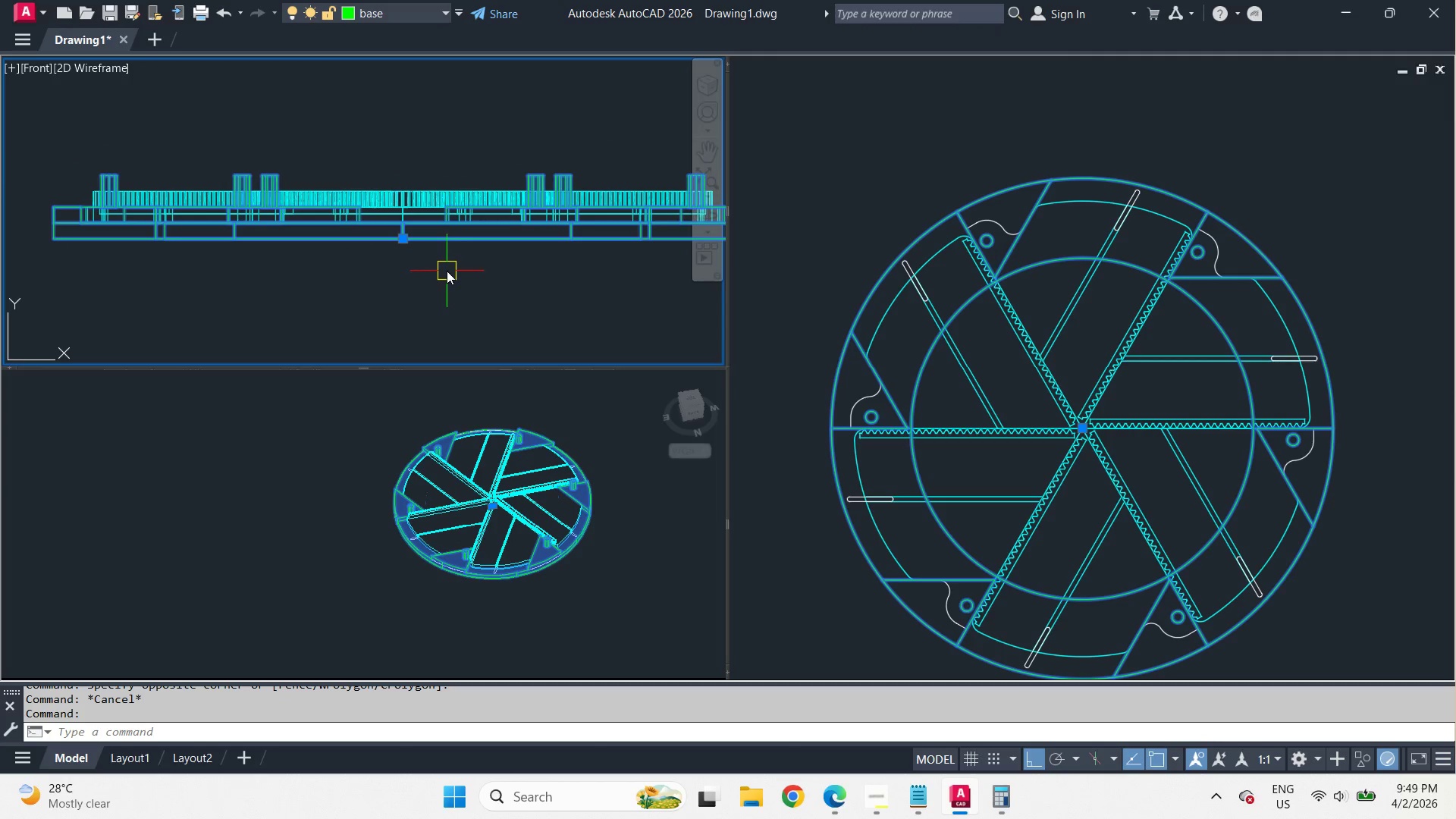 
key(Control+1)
 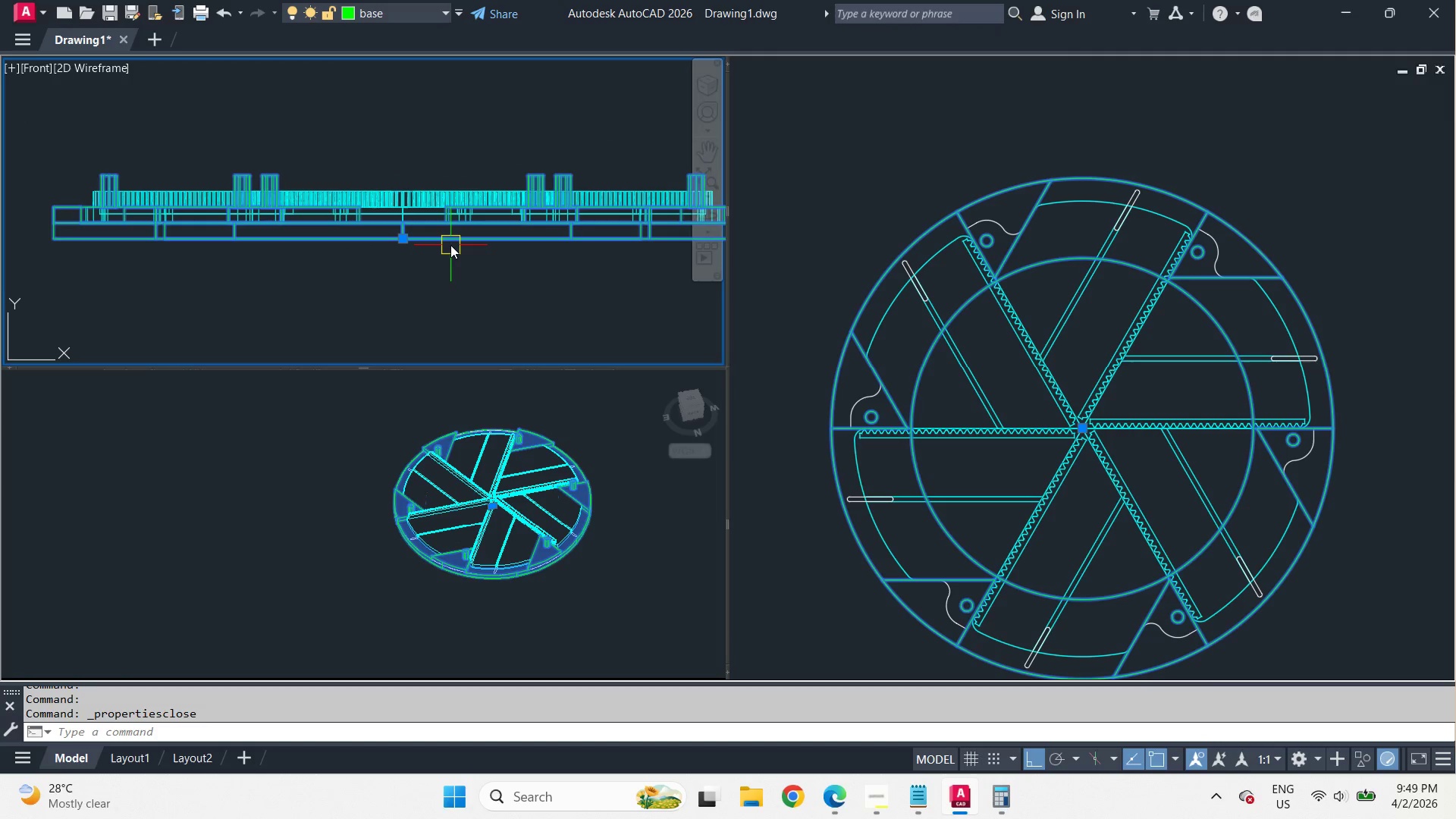 
key(Escape)
 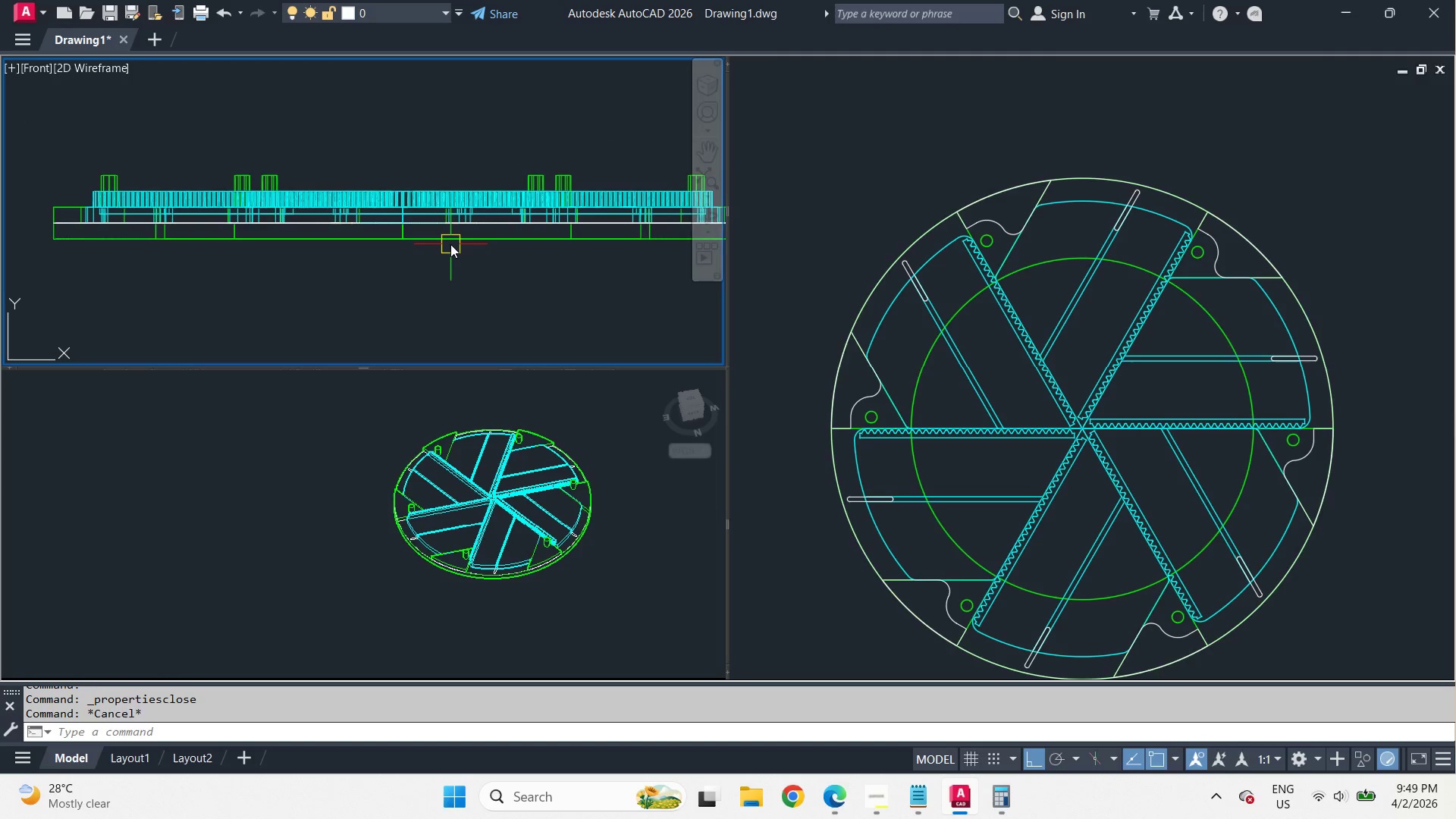 
left_click([450, 244])
 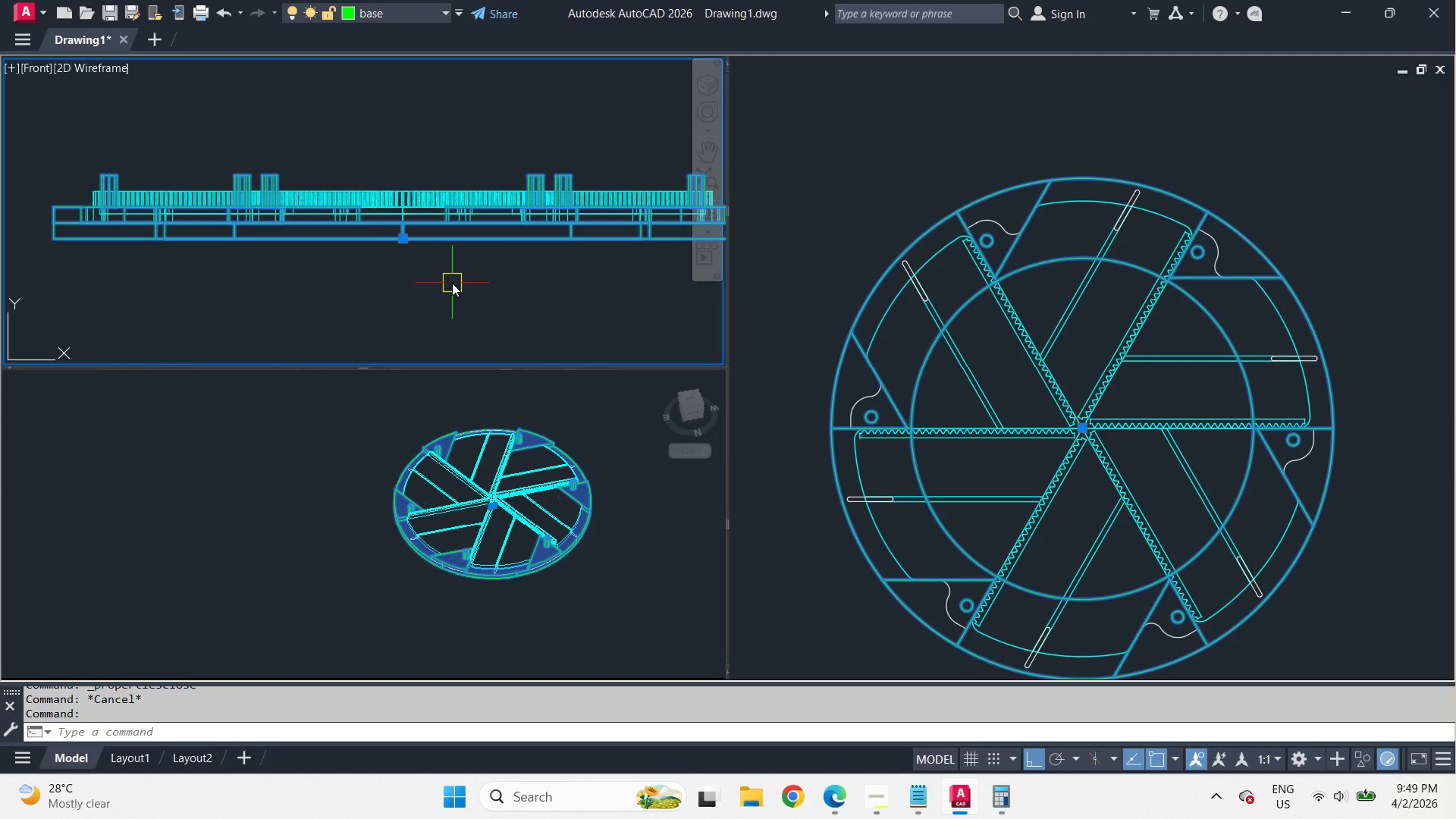 
key(Control+1)
 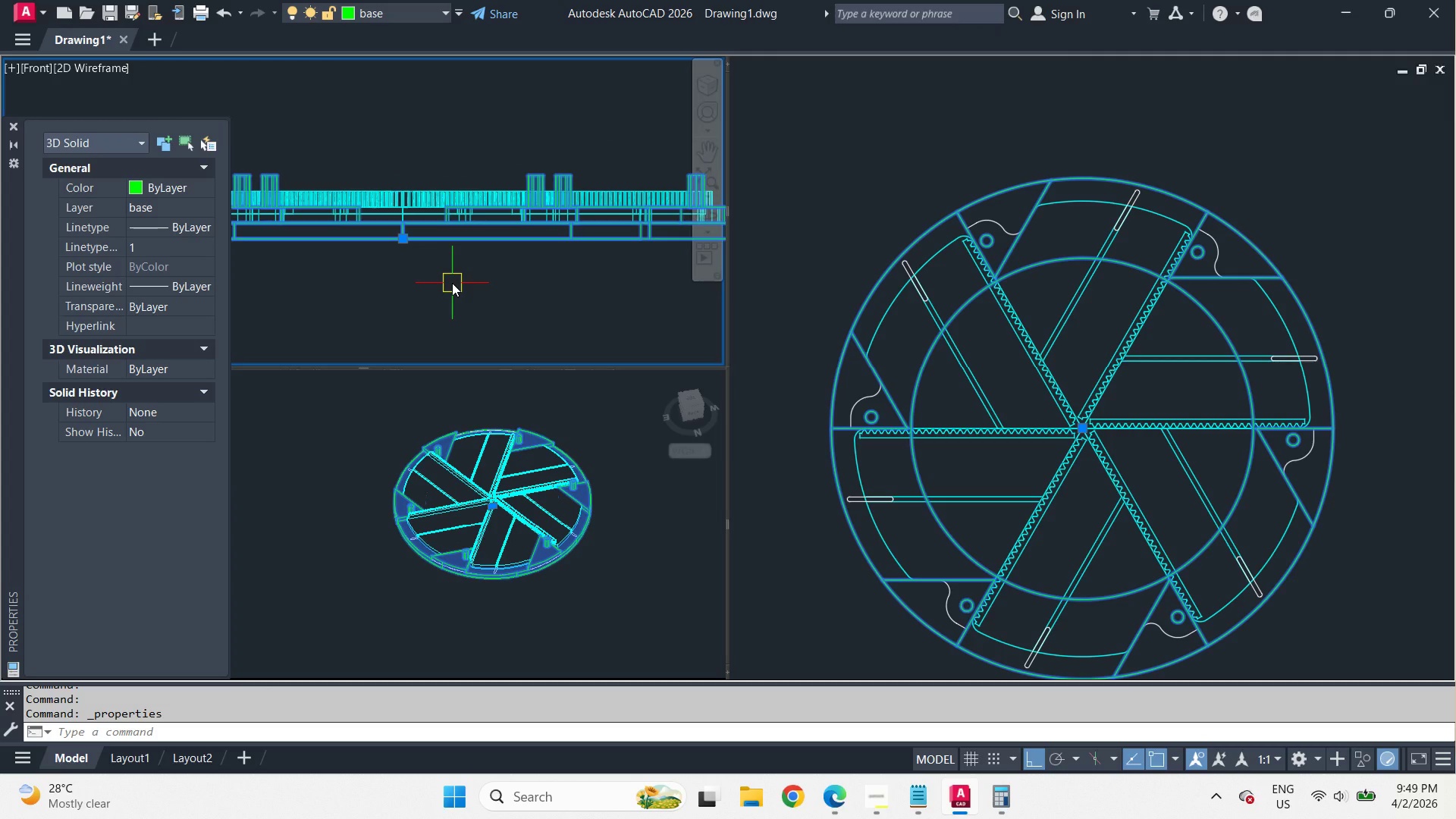 
key(Control+1)
 